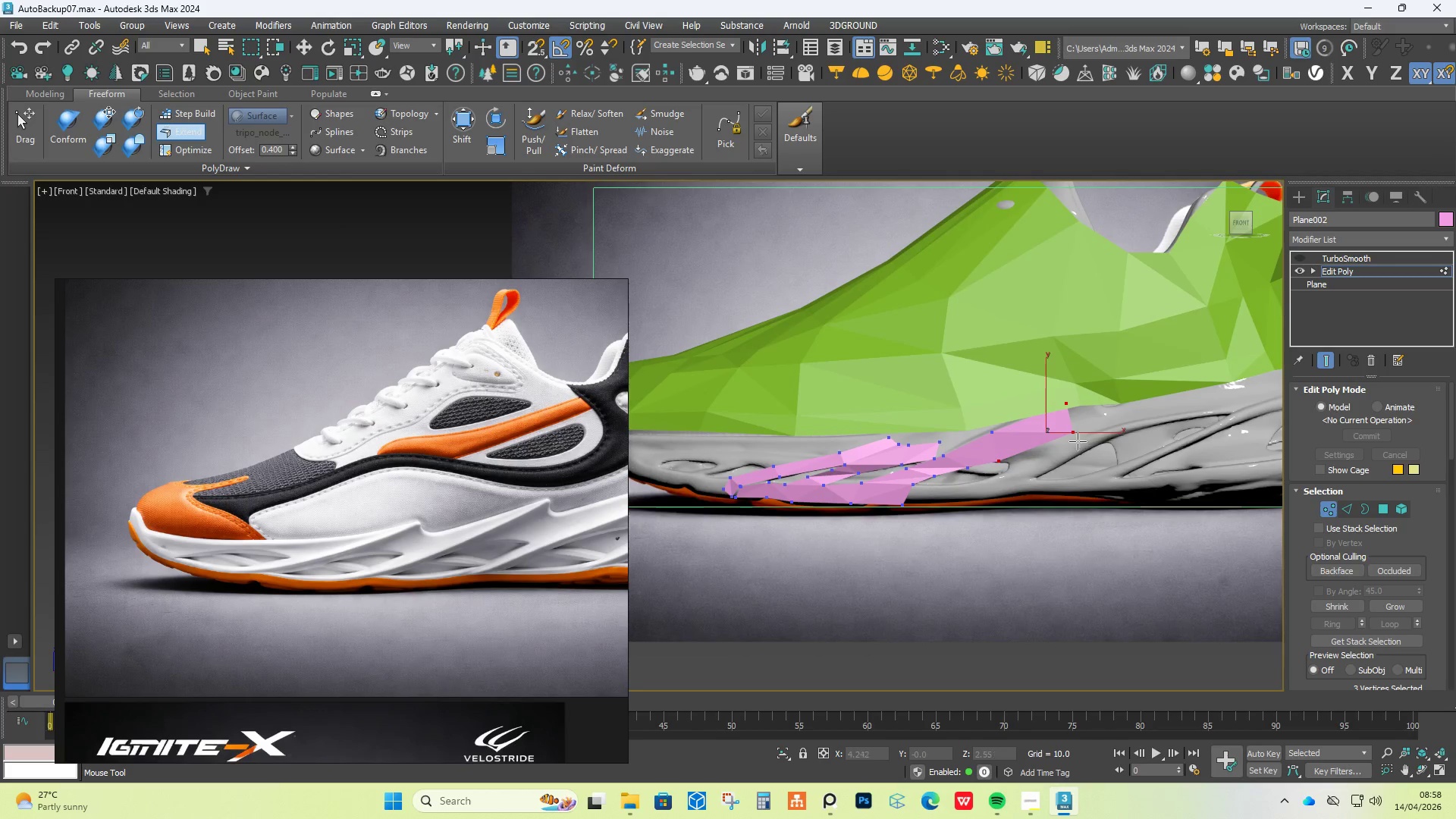 
scroll: coordinate [898, 469], scroll_direction: up, amount: 3.0
 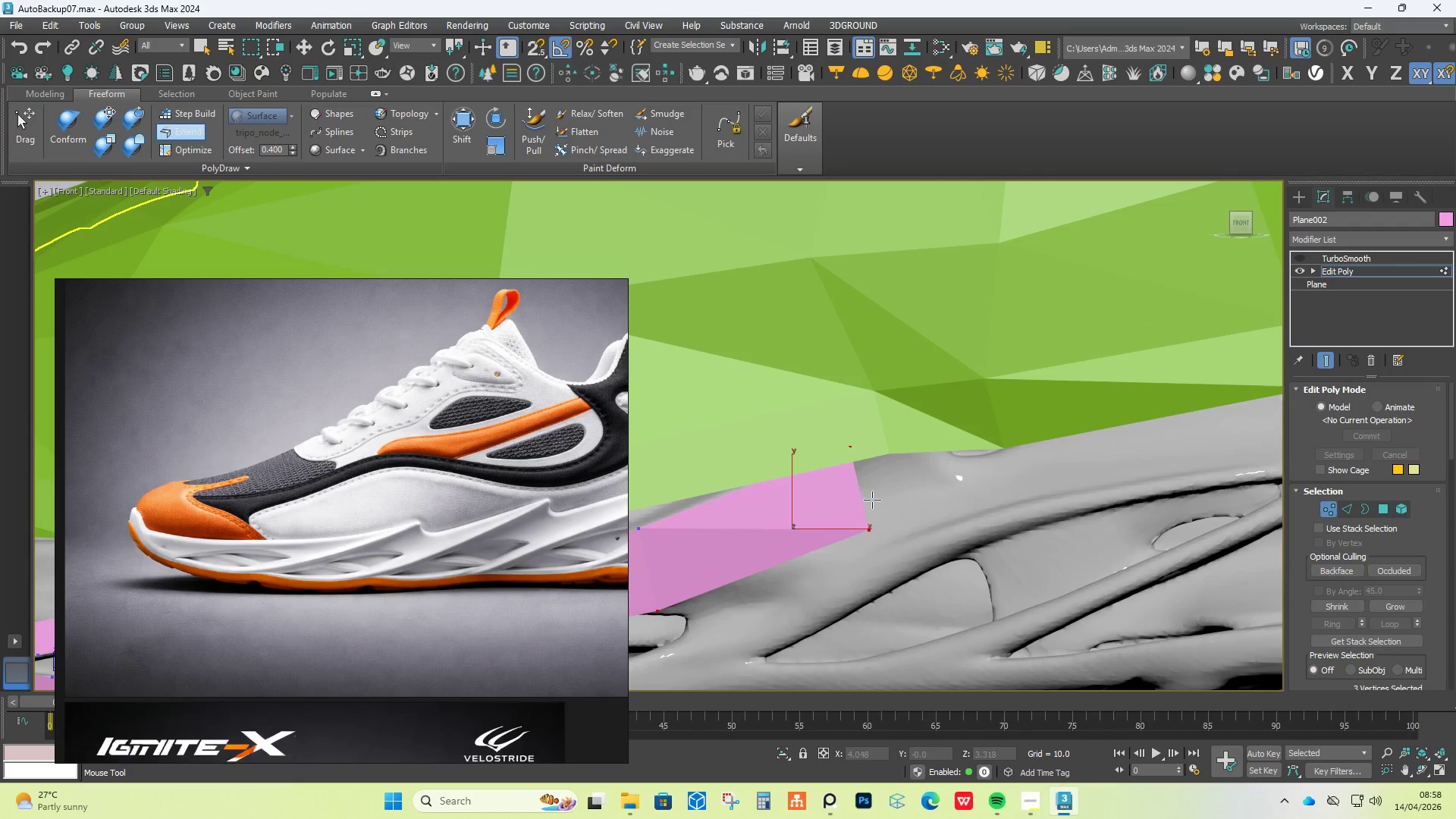 
scroll: coordinate [889, 493], scroll_direction: down, amount: 2.0
 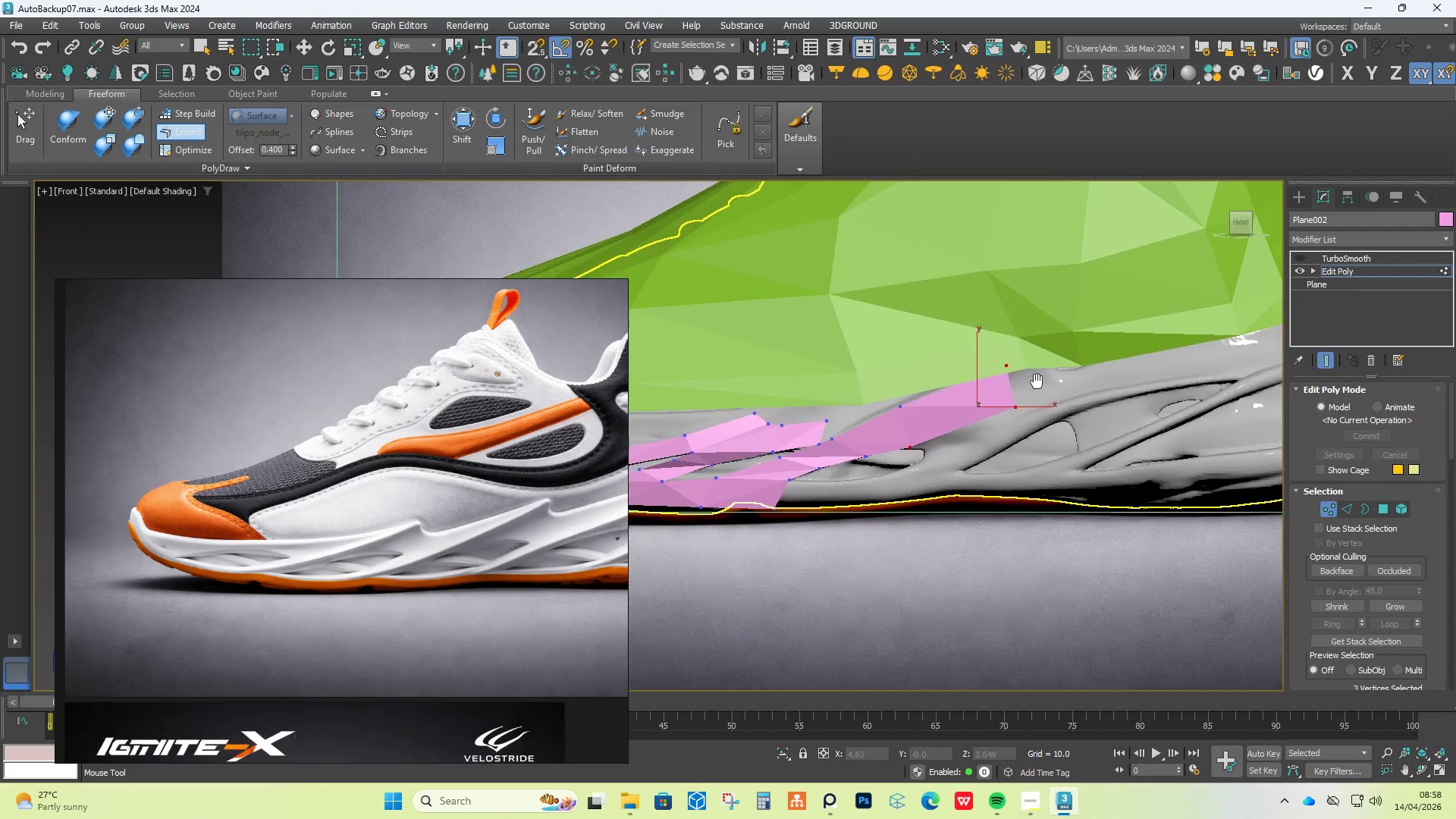 
scroll: coordinate [920, 483], scroll_direction: up, amount: 2.0
 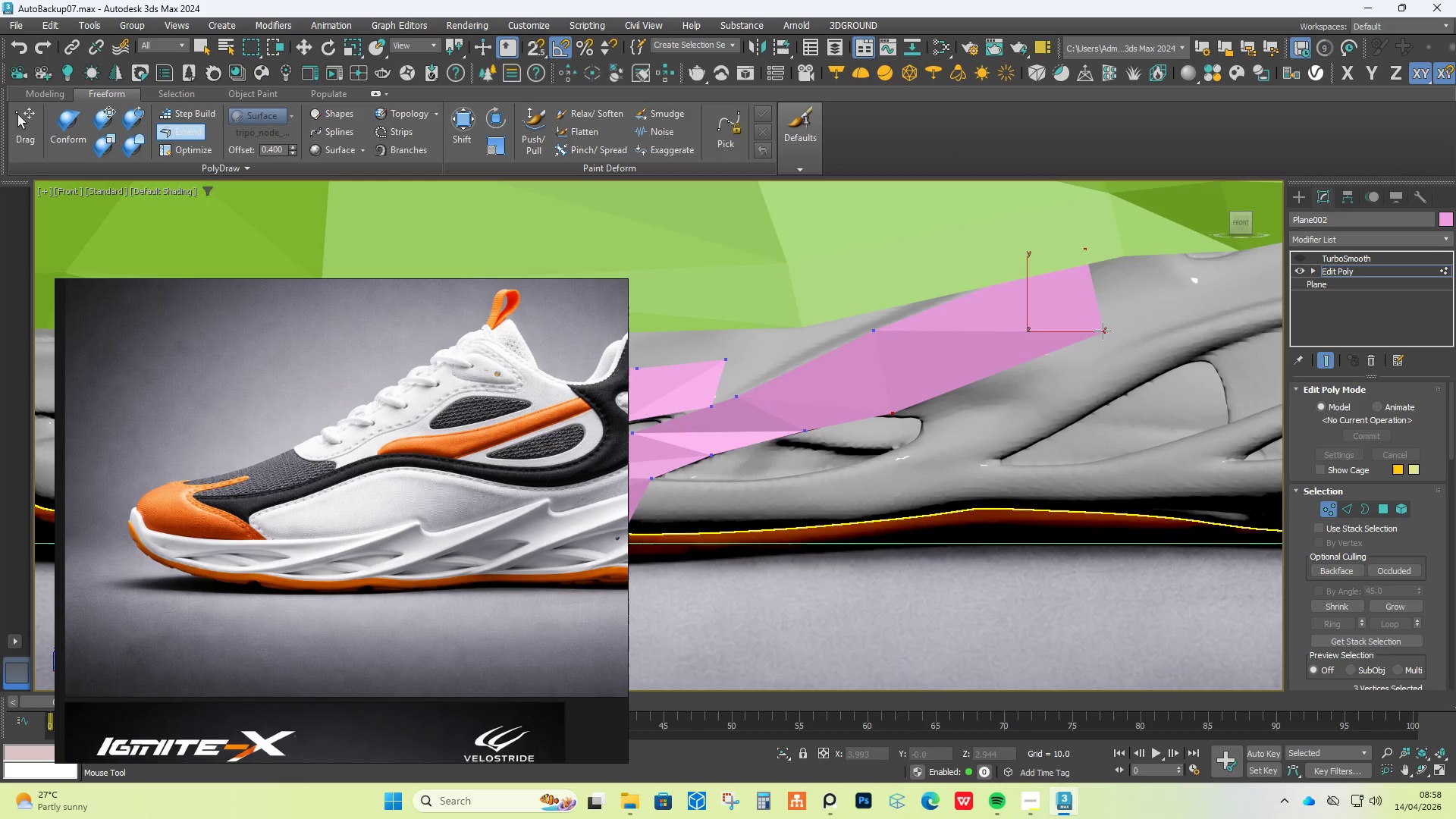 
hold_key(key=ShiftLeft, duration=1.5)
hold_key(key=AltLeft, duration=1.5)
hold_key(key=ControlLeft, duration=1.5)
left_click_drag(start_coordinate=[1086, 241], to_coordinate=[968, 288])
 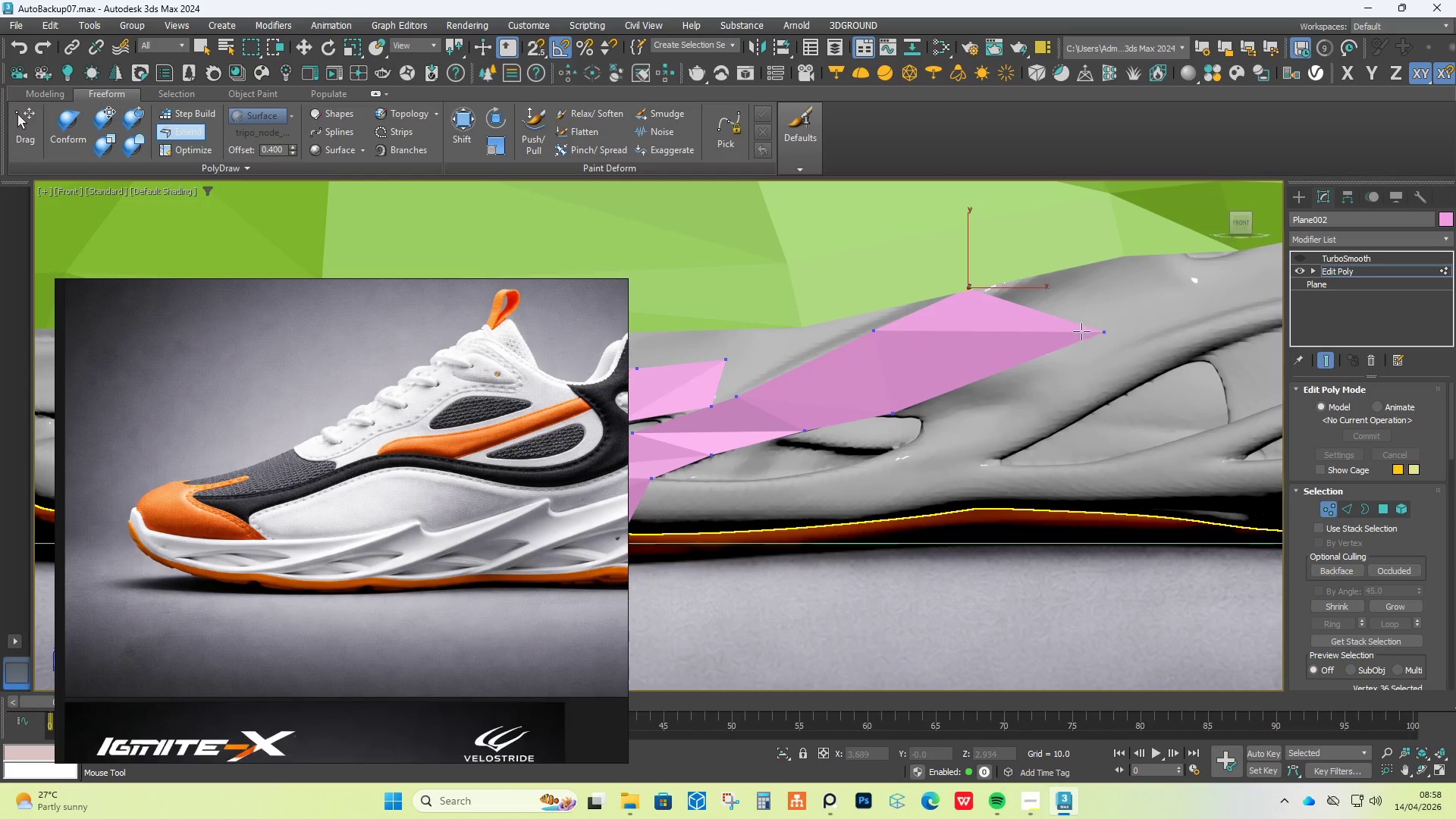 
hold_key(key=ControlLeft, duration=1.38)
 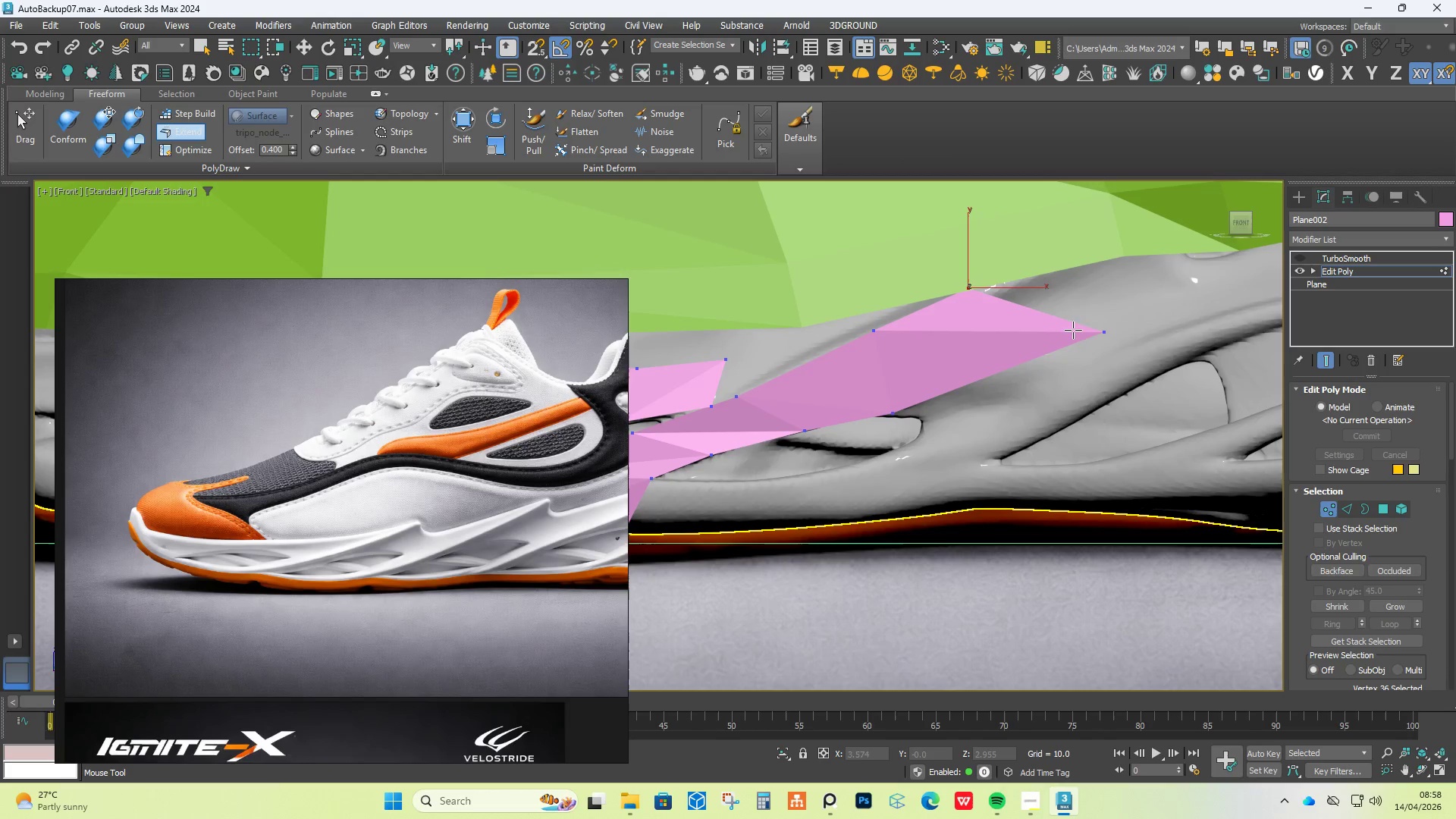 
hold_key(key=AltLeft, duration=1.47)
 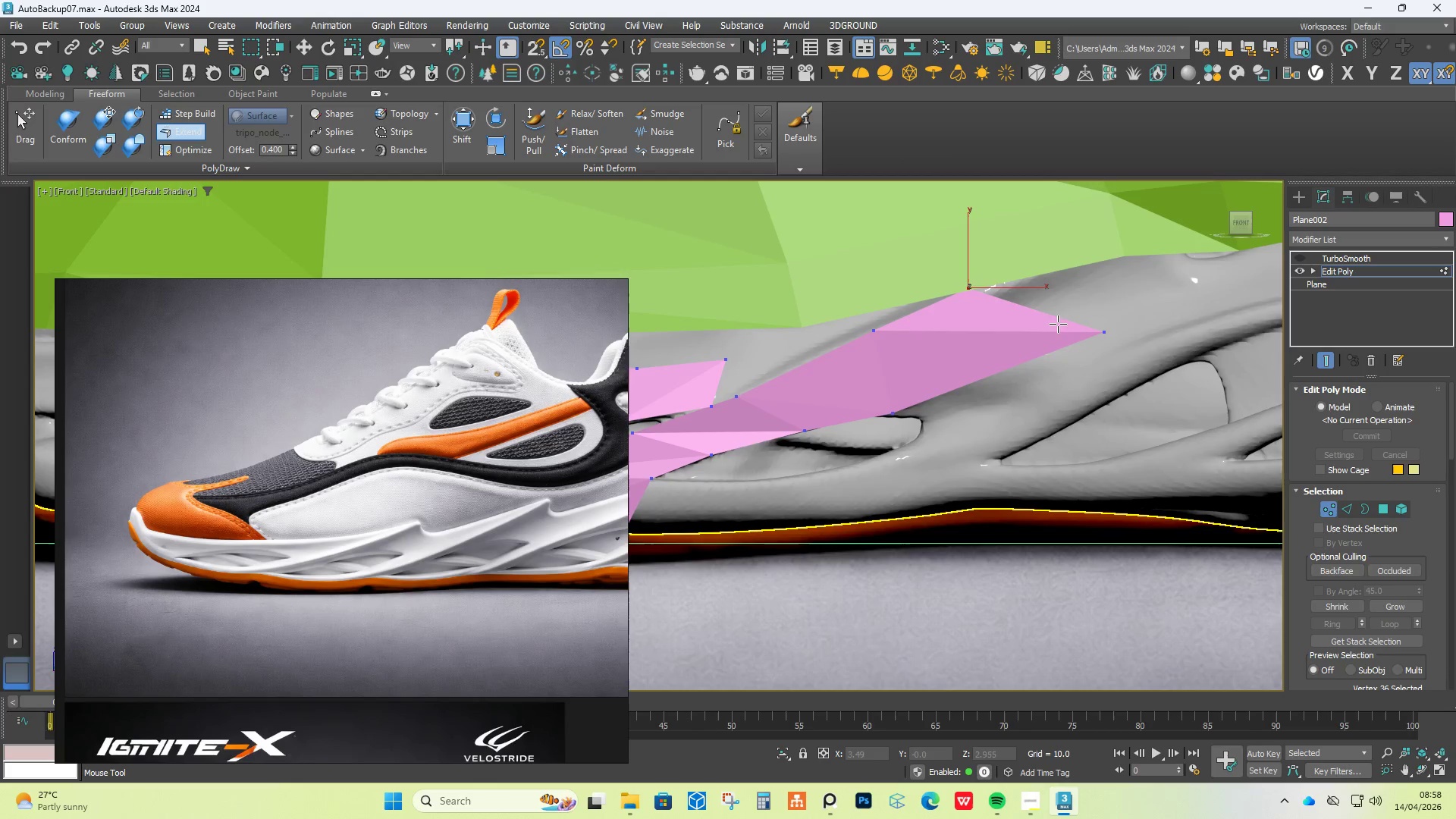 
hold_key(key=ShiftLeft, duration=1.51)
 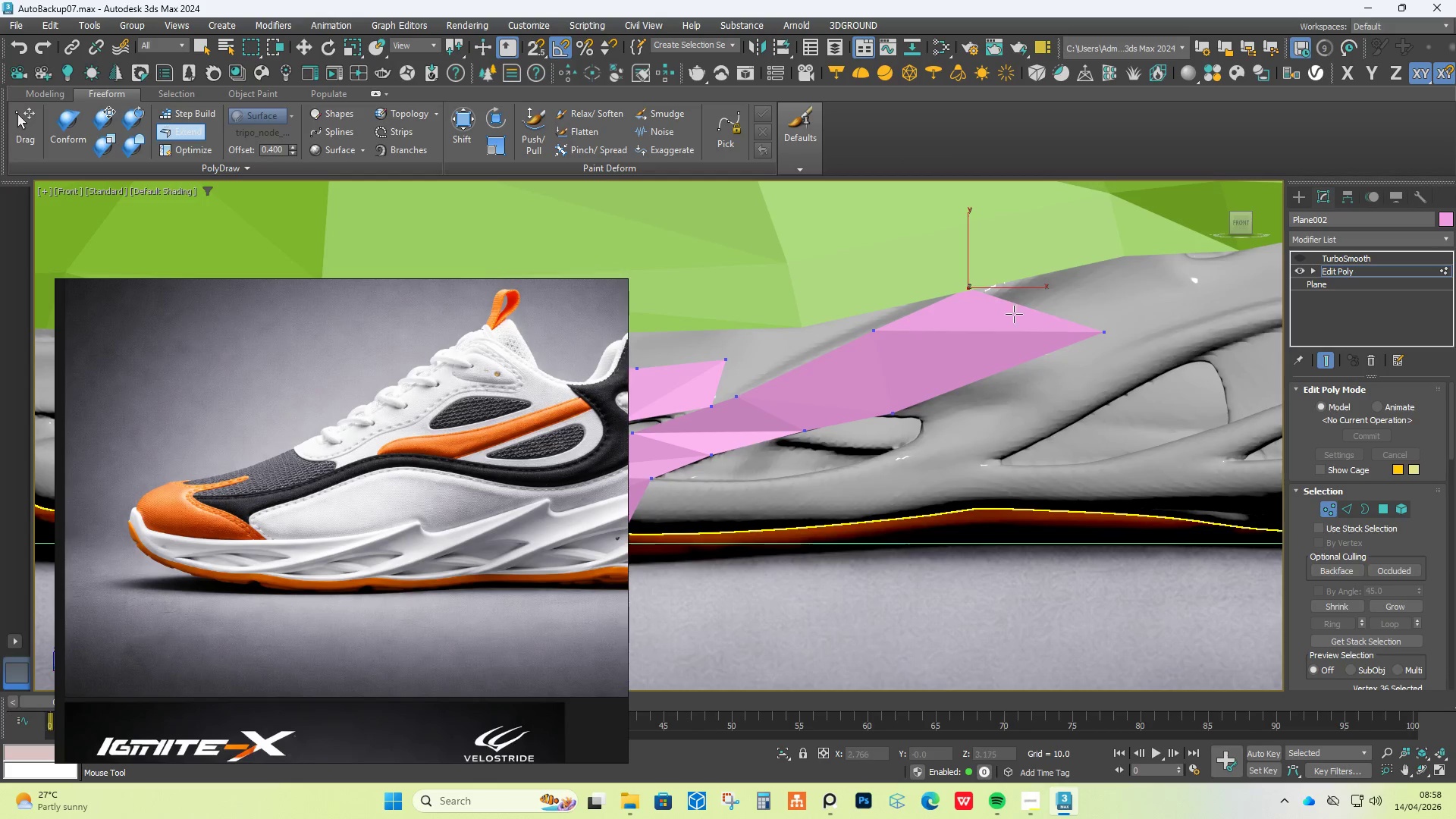 
hold_key(key=ControlLeft, duration=6.69)
hold_key(key=ShiftLeft, duration=6.73)
hold_key(key=AltLeft, duration=1.52)
left_click_drag(start_coordinate=[1094, 331], to_coordinate=[974, 310])
 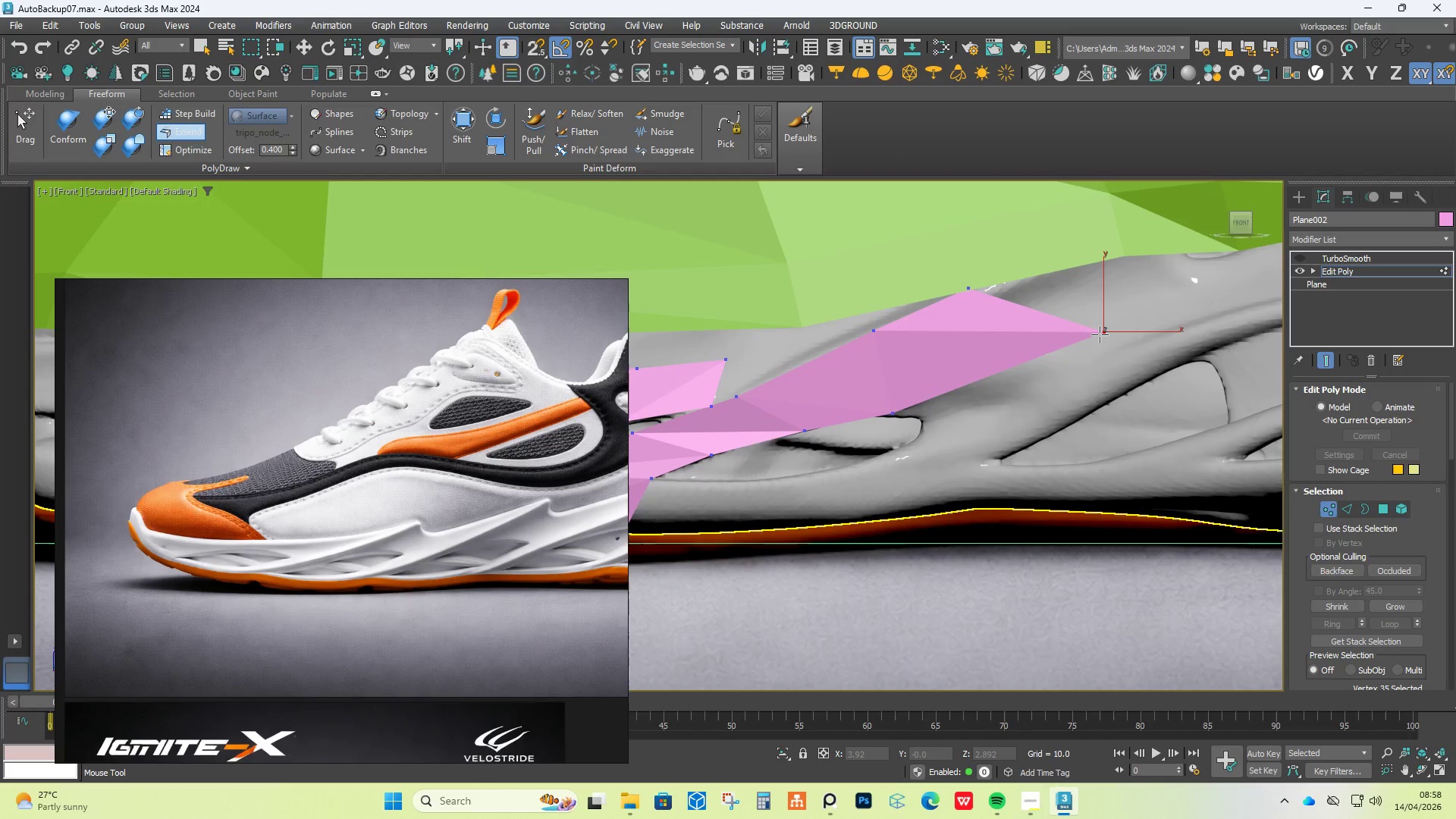 
left_click_drag(start_coordinate=[1100, 334], to_coordinate=[1006, 302])
 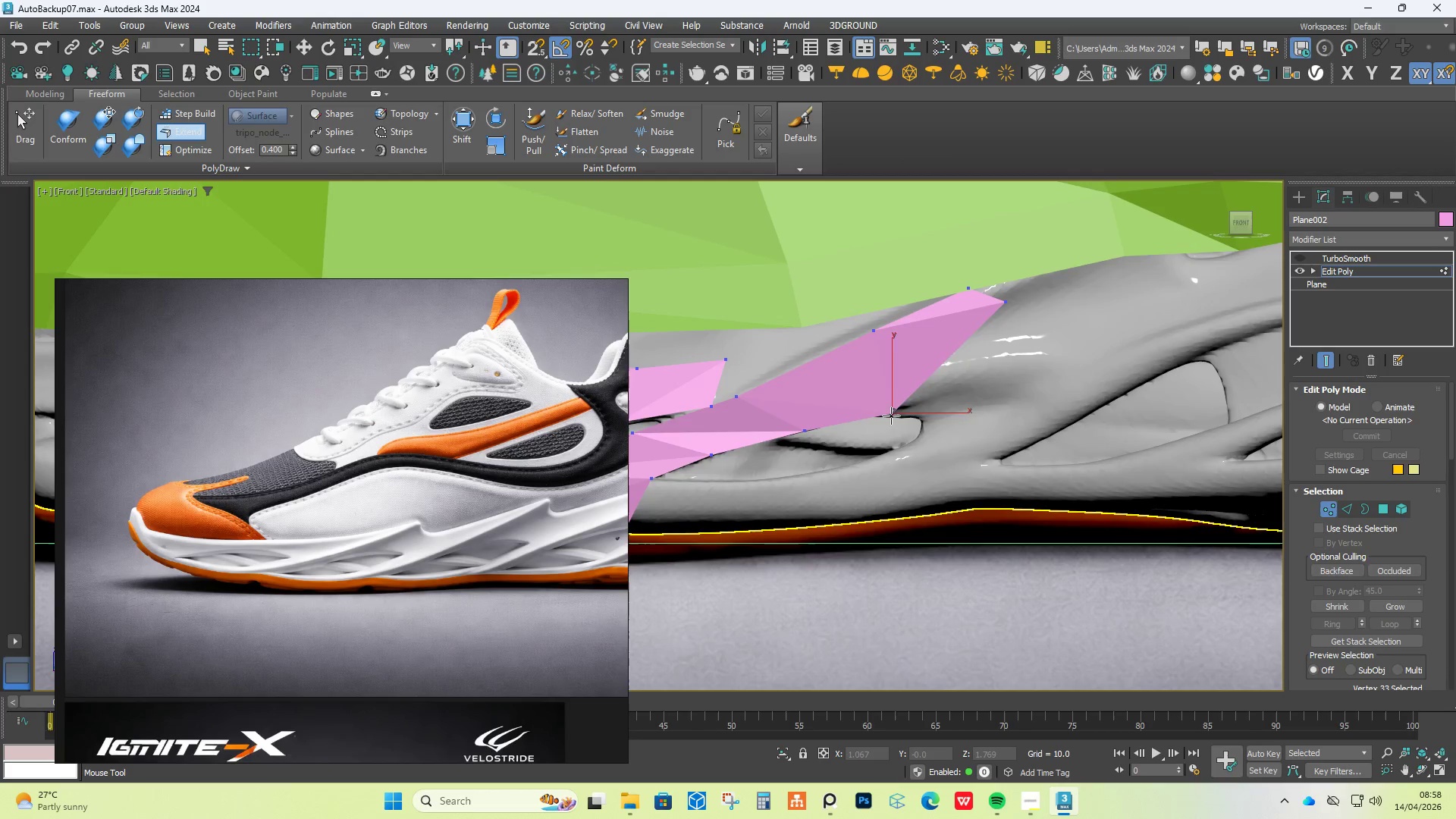 
hold_key(key=AltLeft, duration=1.5)
 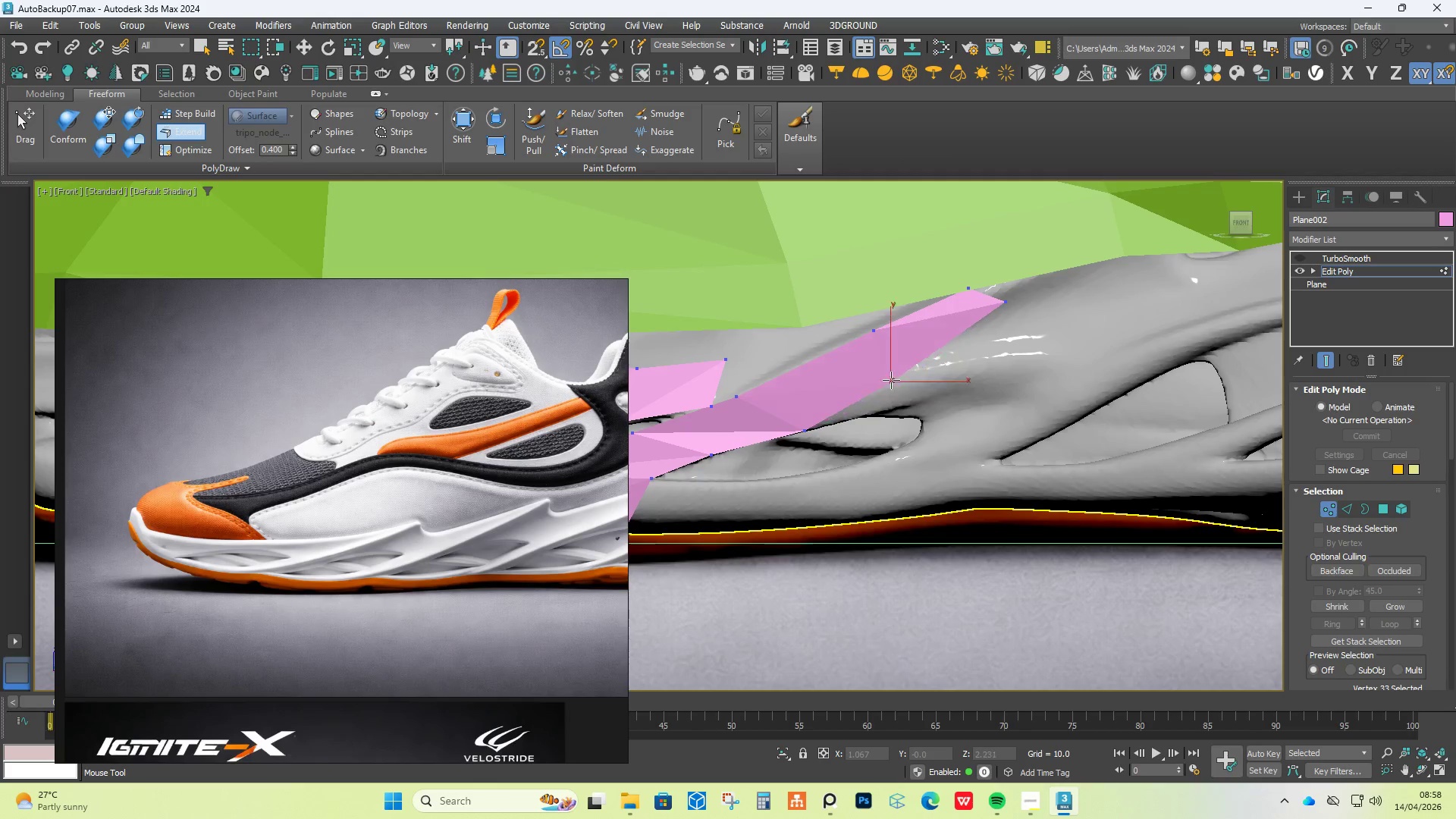 
hold_key(key=AltLeft, duration=1.51)
left_click_drag(start_coordinate=[891, 414], to_coordinate=[883, 362])
 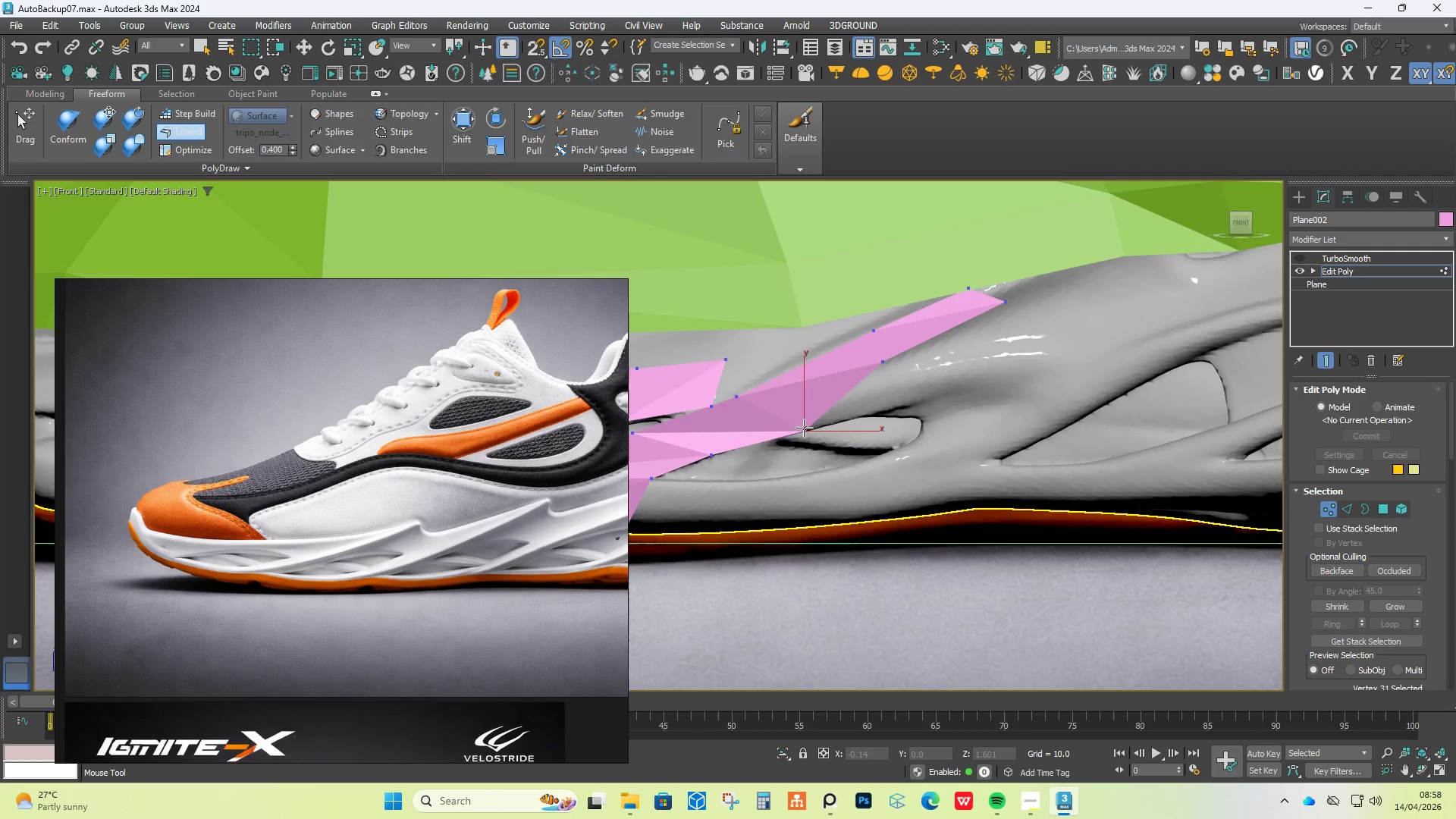 
hold_key(key=AltLeft, duration=1.52)
left_click_drag(start_coordinate=[804, 428], to_coordinate=[802, 406])
 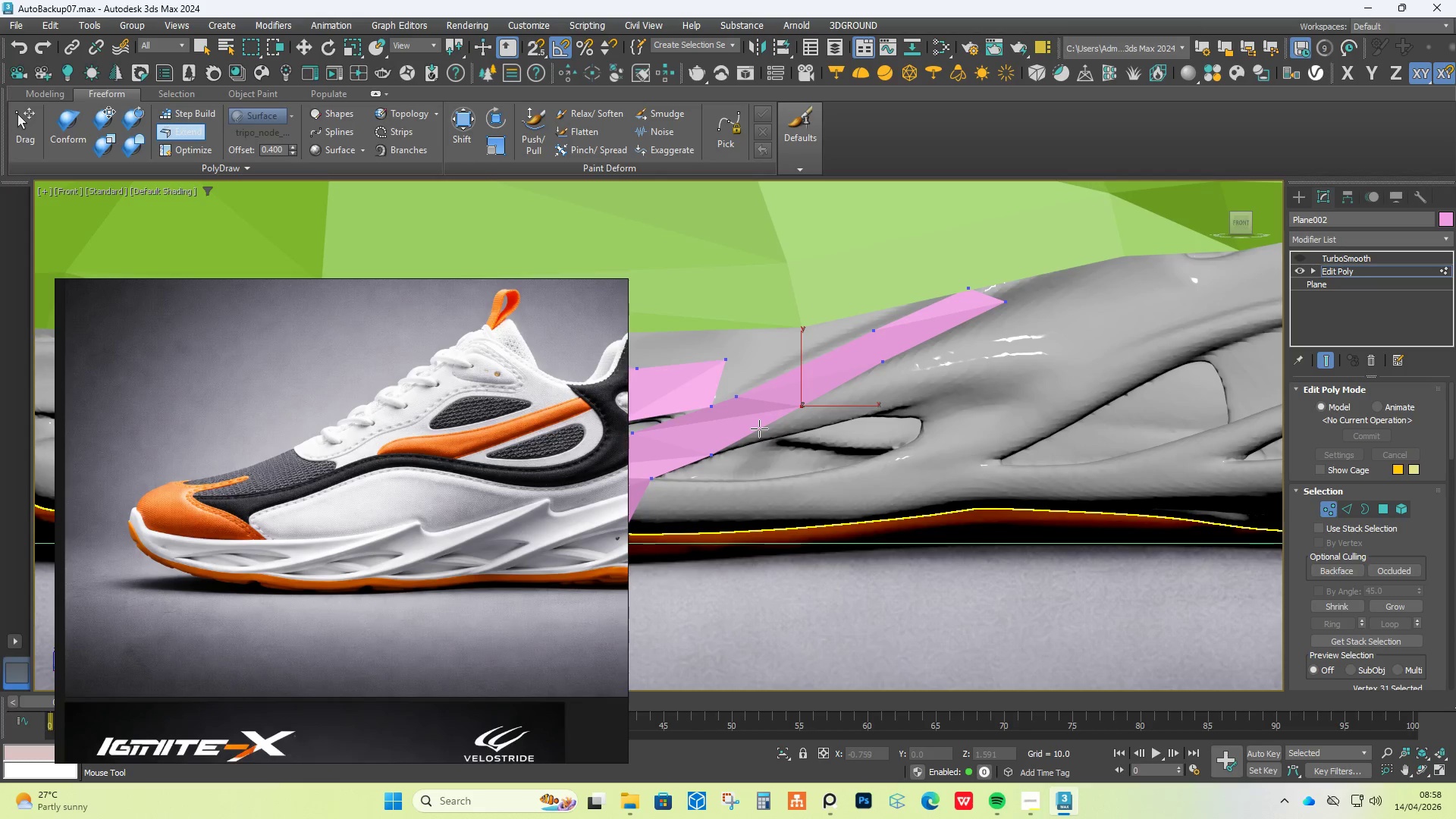 
hold_key(key=AltLeft, duration=0.66)
 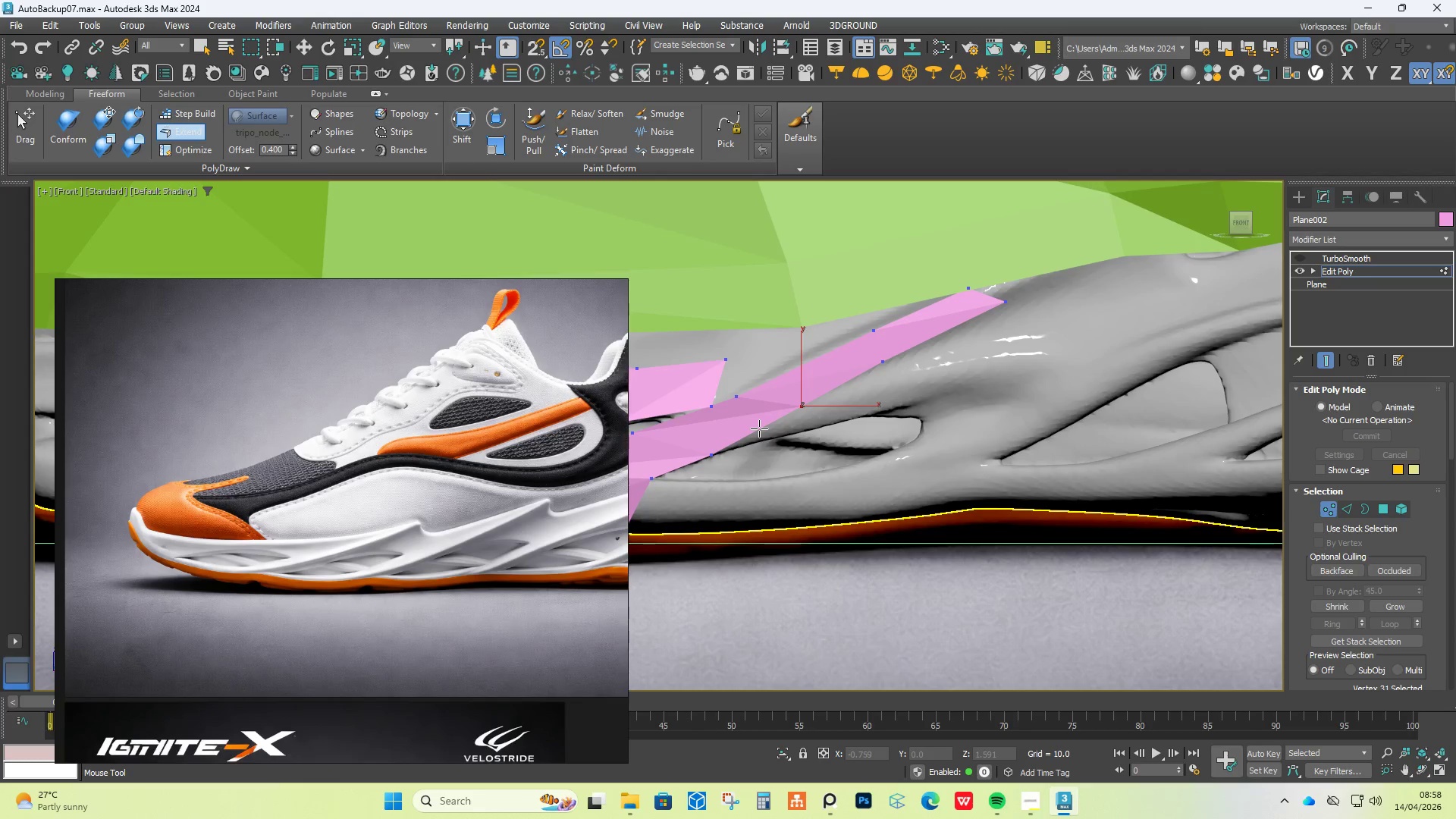 
hold_key(key=ShiftLeft, duration=0.78)
left_click_drag(start_coordinate=[760, 428], to_coordinate=[975, 388])
 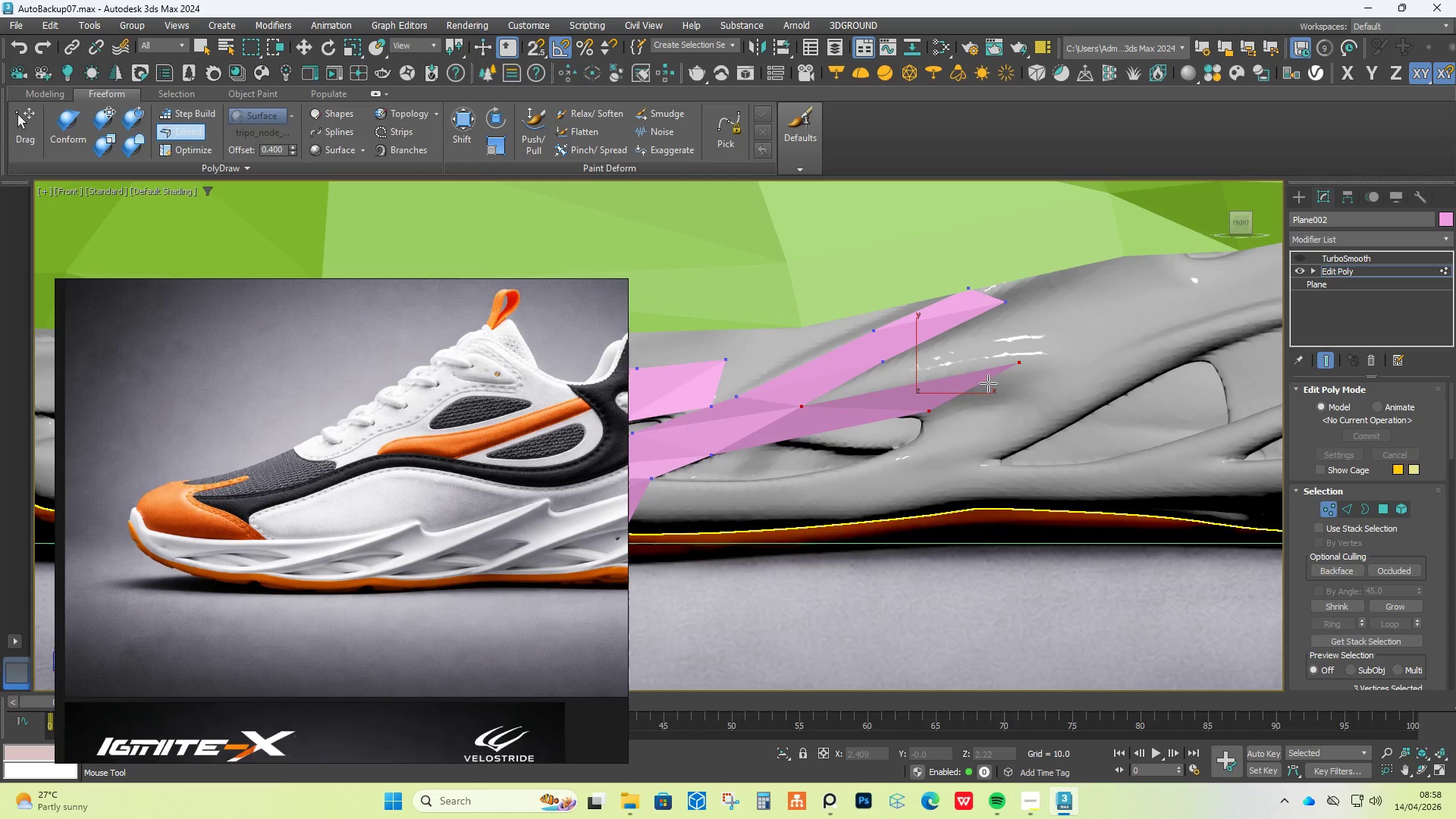 
hold_key(key=ControlLeft, duration=2.5)
hold_key(key=ShiftLeft, duration=2.58)
hold_key(key=AltLeft, duration=1.52)
left_click_drag(start_coordinate=[1018, 360], to_coordinate=[922, 365])
 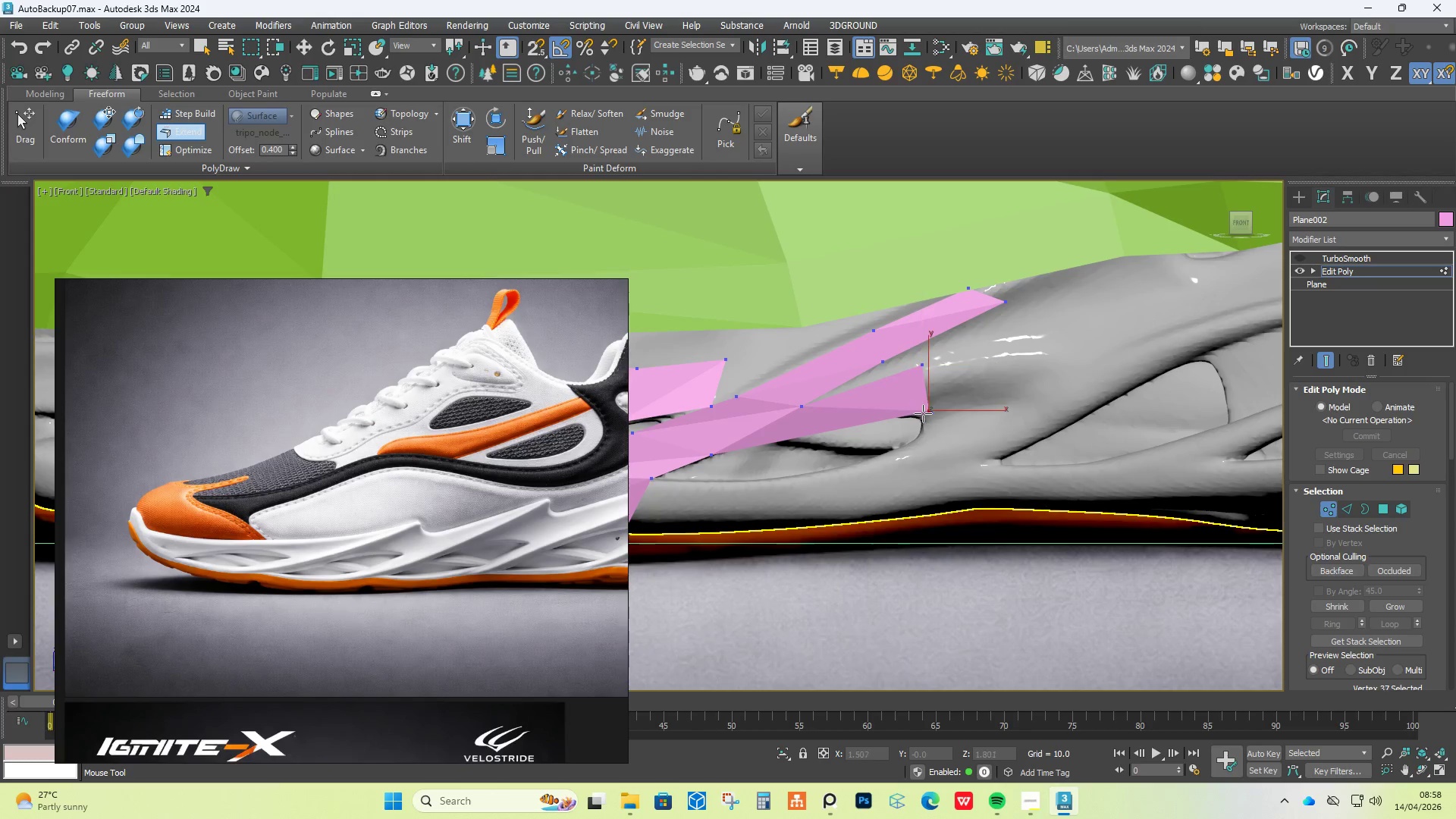 
left_click_drag(start_coordinate=[925, 413], to_coordinate=[929, 401])
 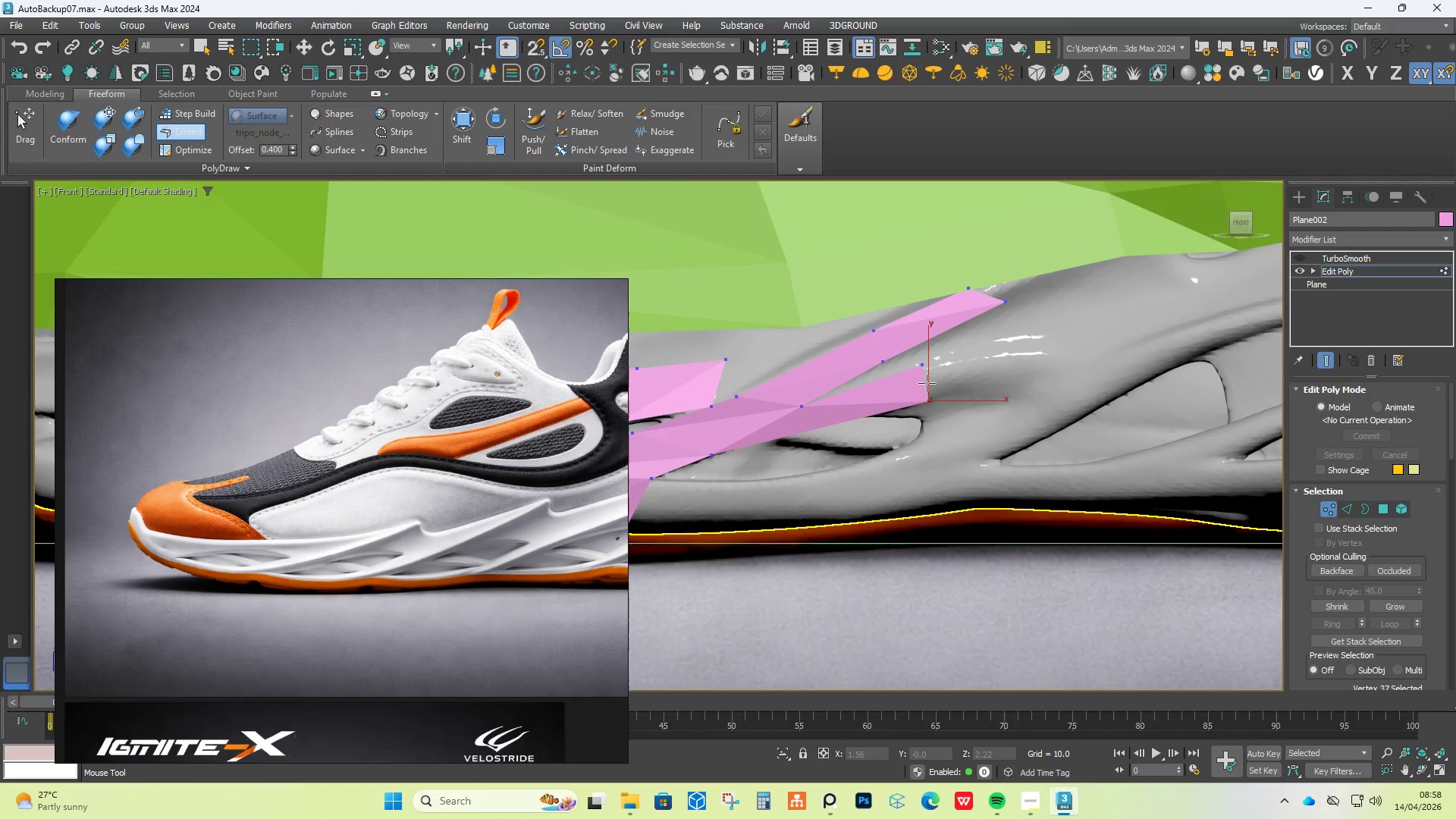 
hold_key(key=AltLeft, duration=0.92)
 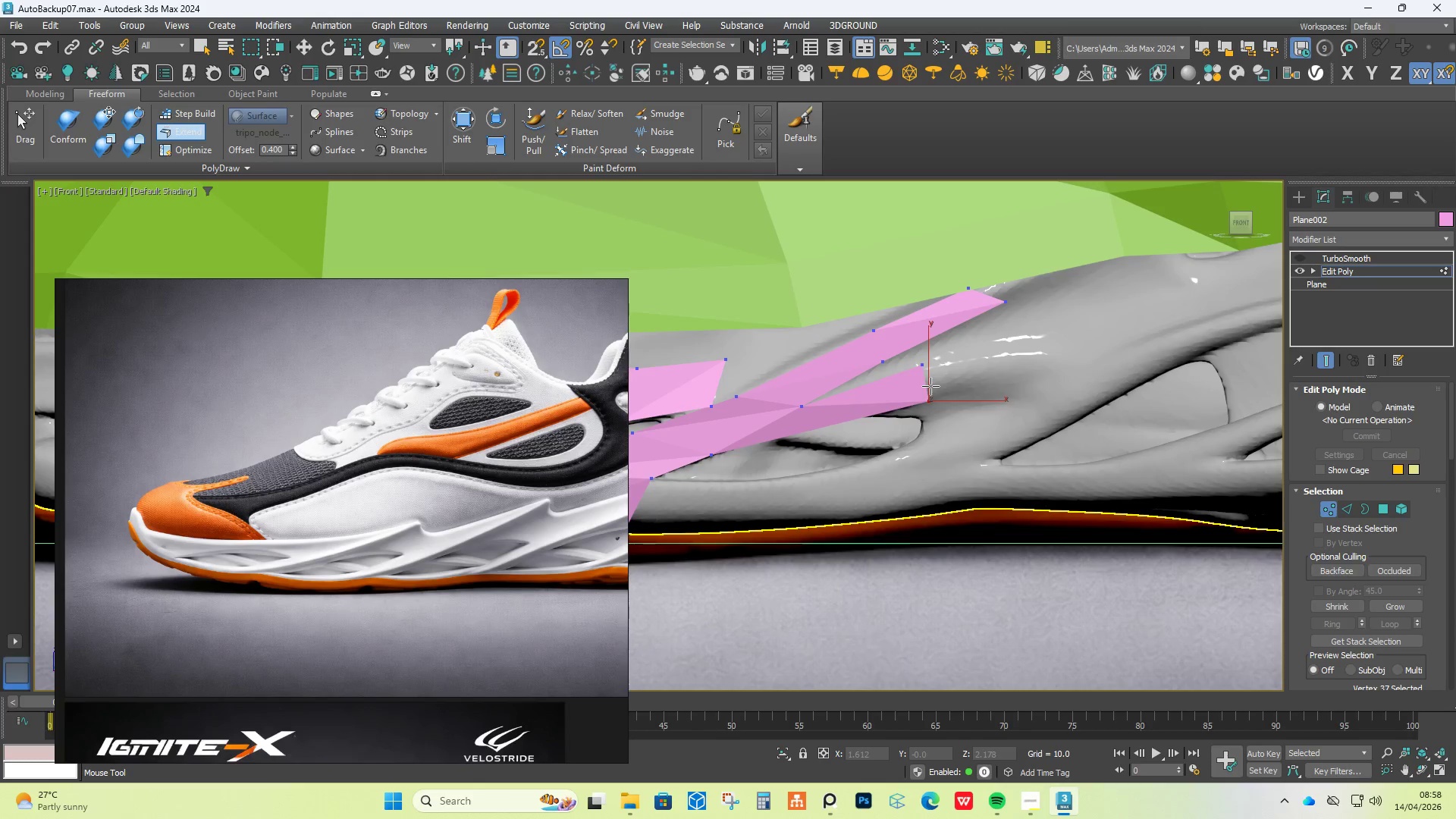 
hold_key(key=ShiftLeft, duration=1.19)
left_click_drag(start_coordinate=[926, 382], to_coordinate=[1042, 365])
 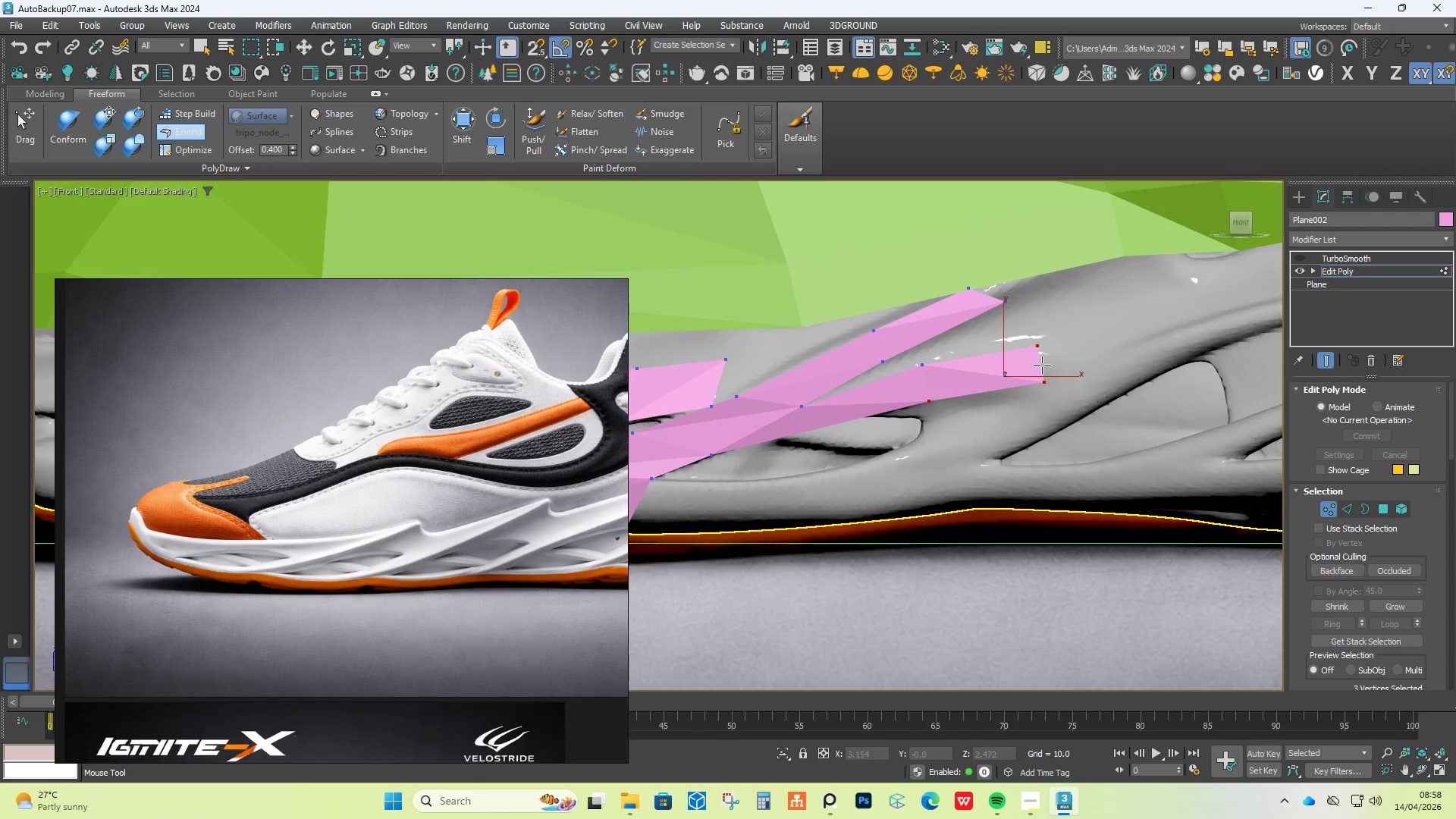 
scroll: coordinate [1043, 363], scroll_direction: down, amount: 2.0
 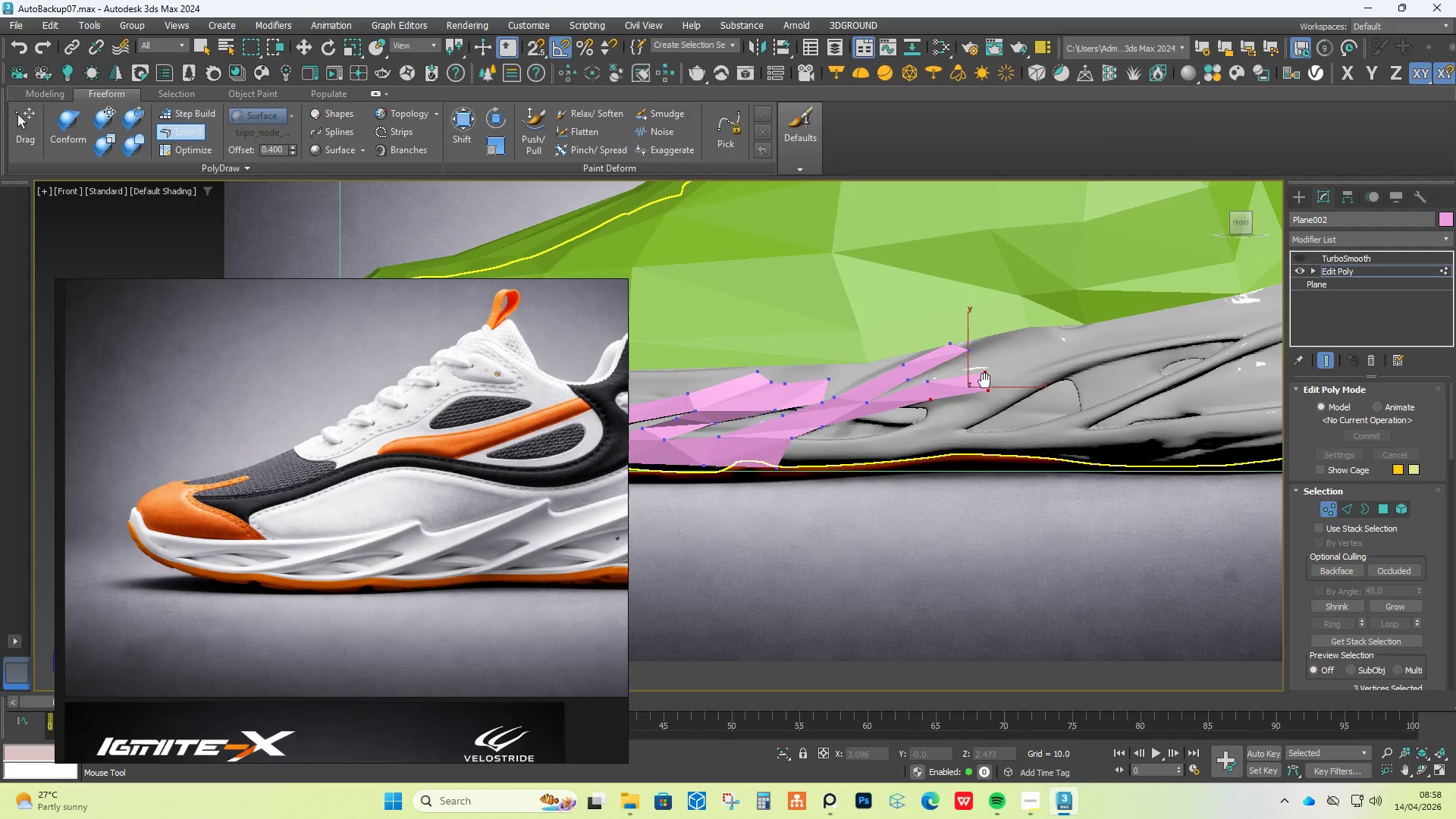 
scroll: coordinate [928, 375], scroll_direction: up, amount: 3.0
 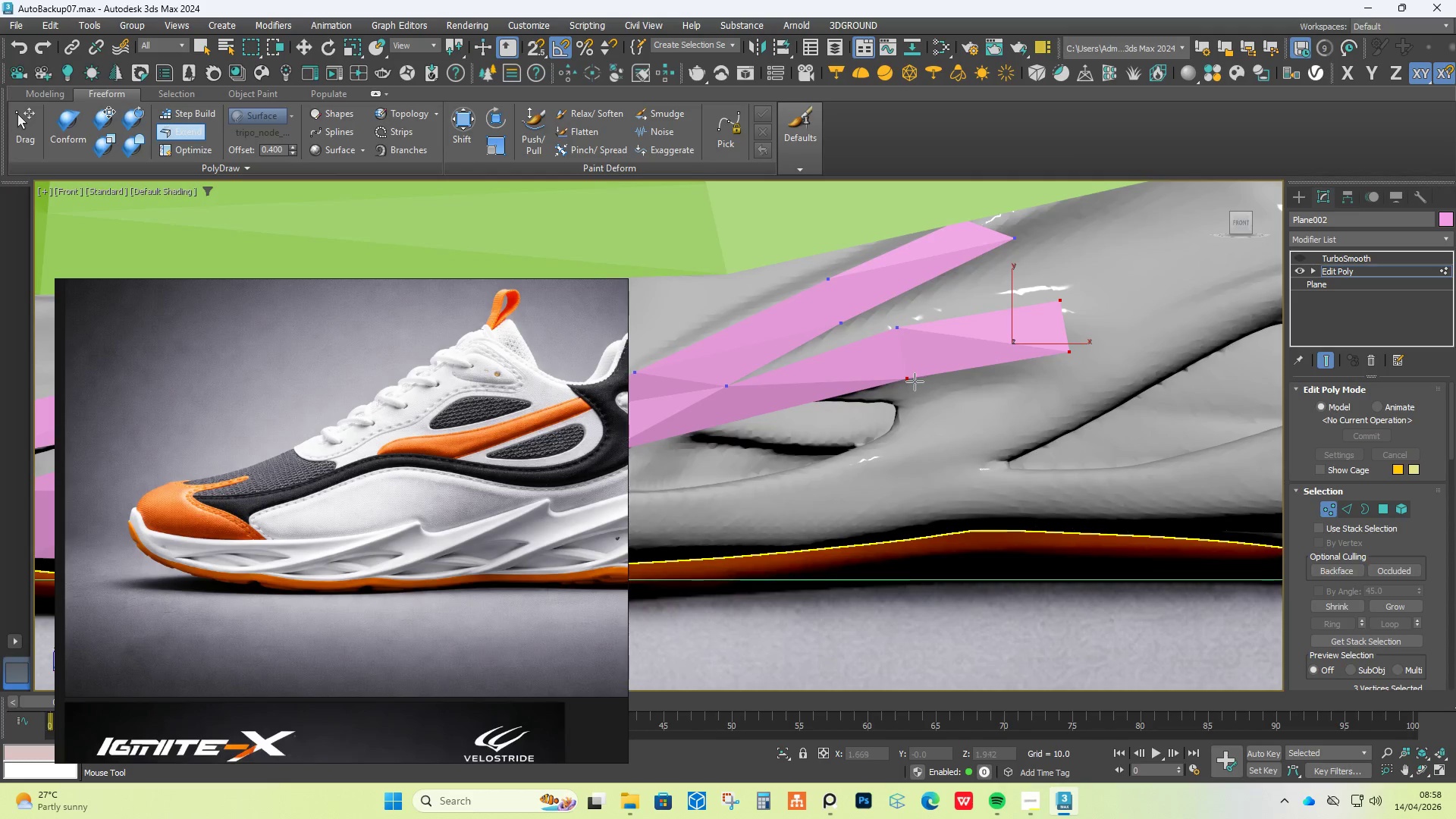 
hold_key(key=ControlLeft, duration=7.03)
hold_key(key=ShiftLeft, duration=9.53)
hold_key(key=AltLeft, duration=1.5)
left_click_drag(start_coordinate=[909, 375], to_coordinate=[869, 401])
 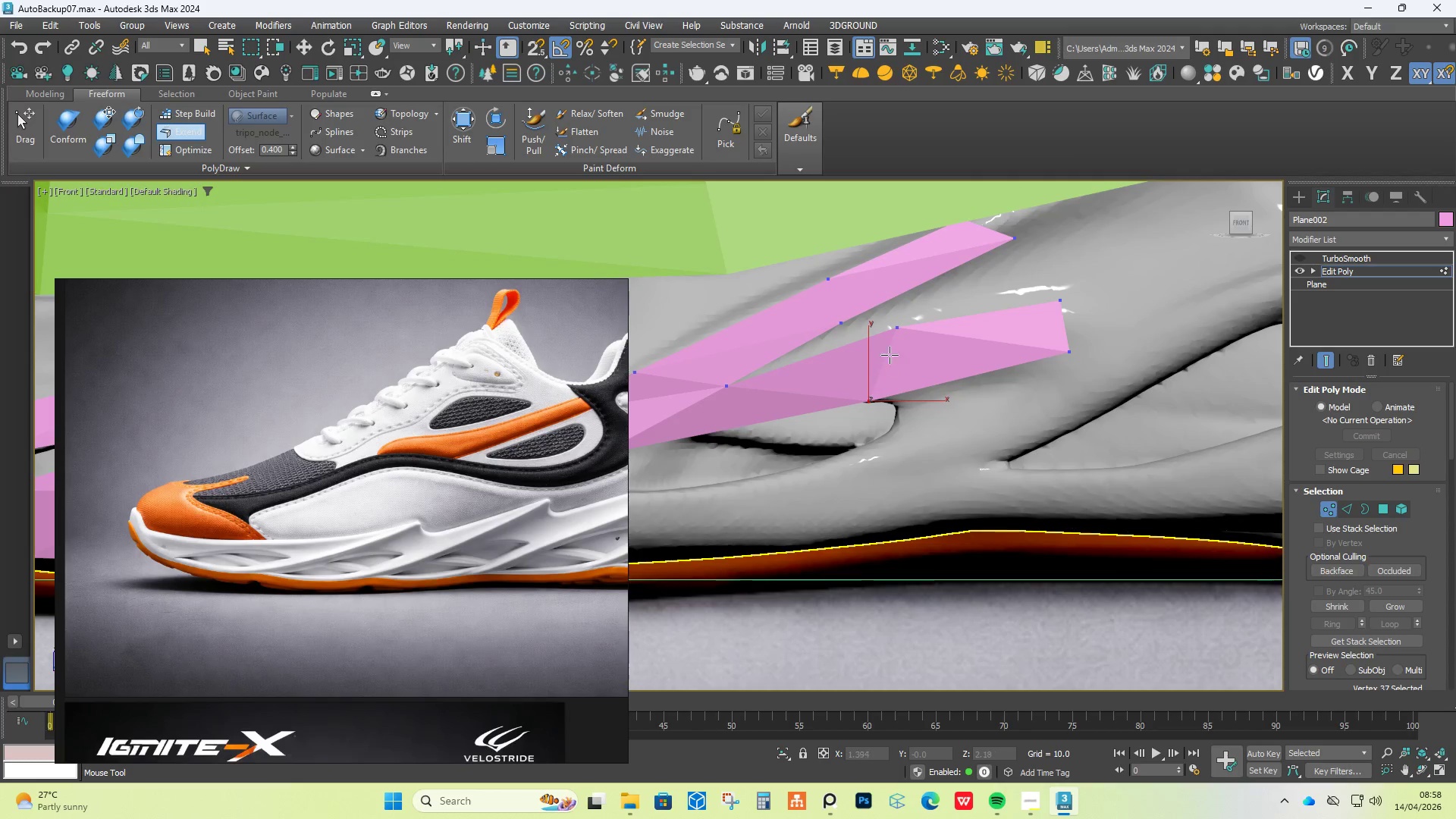 
hold_key(key=AltLeft, duration=1.52)
left_click_drag(start_coordinate=[898, 331], to_coordinate=[864, 343])
 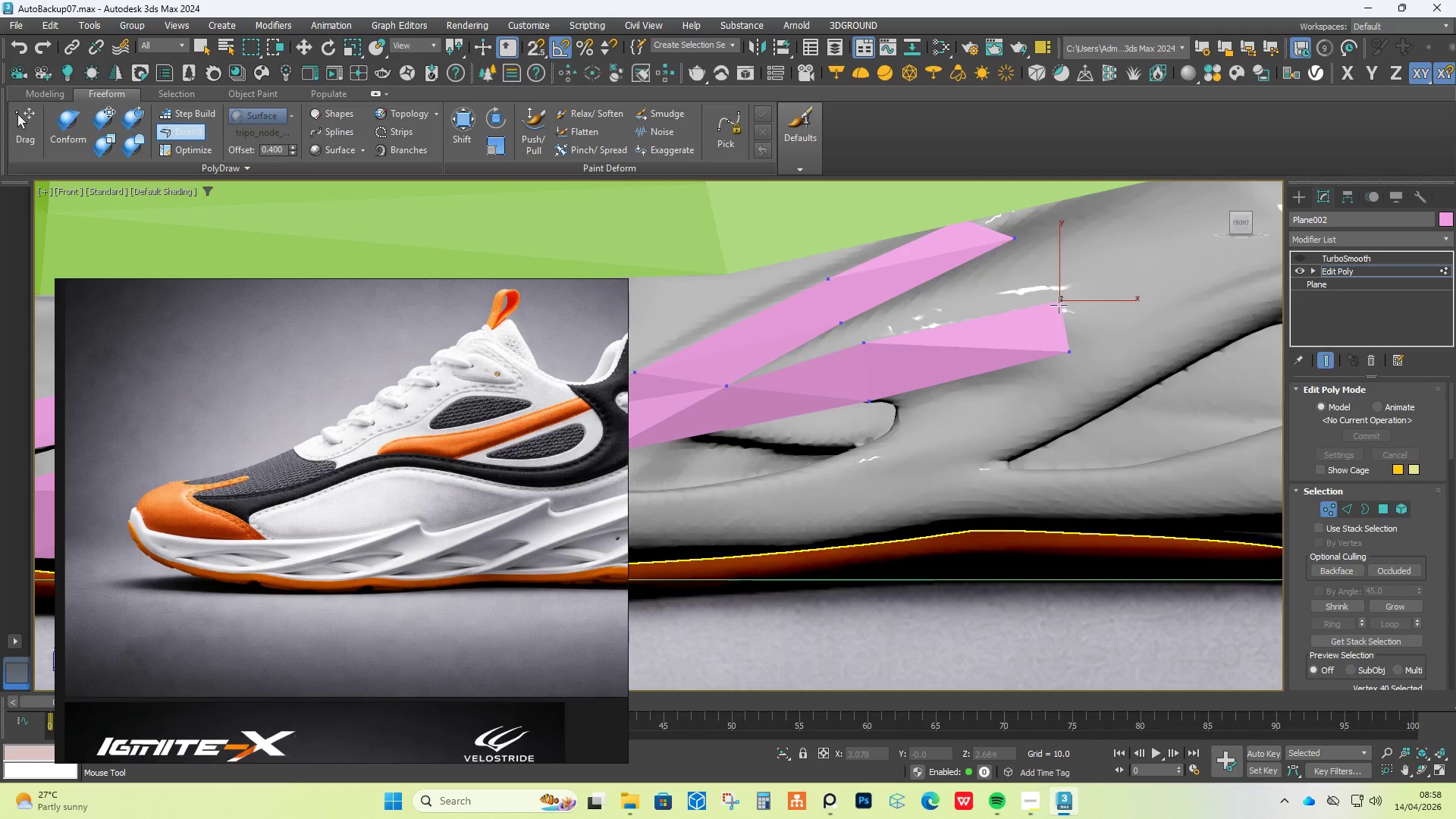 
left_click_drag(start_coordinate=[1059, 300], to_coordinate=[901, 331])
 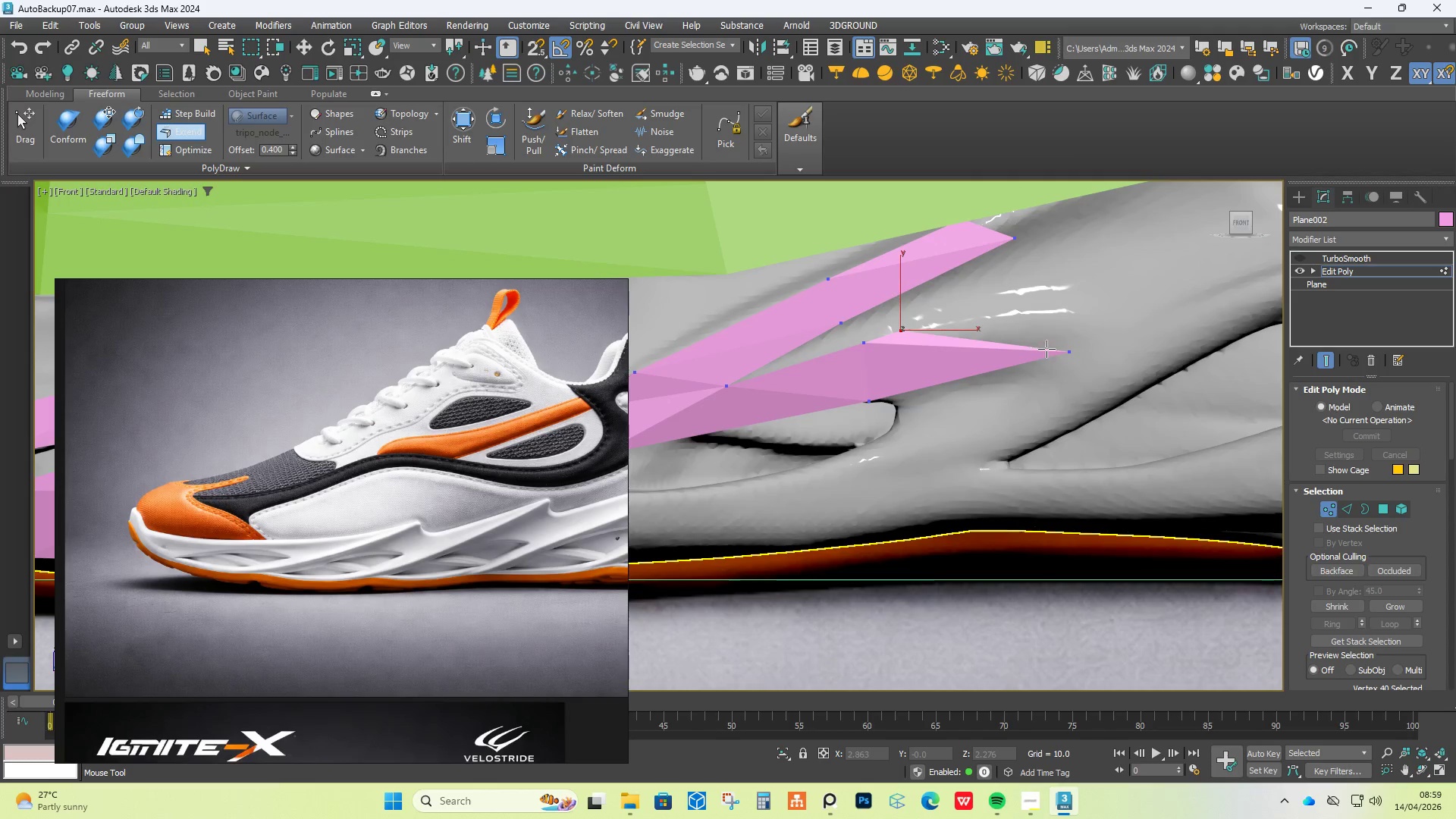 
hold_key(key=AltLeft, duration=1.5)
left_click_drag(start_coordinate=[1052, 350], to_coordinate=[962, 381])
 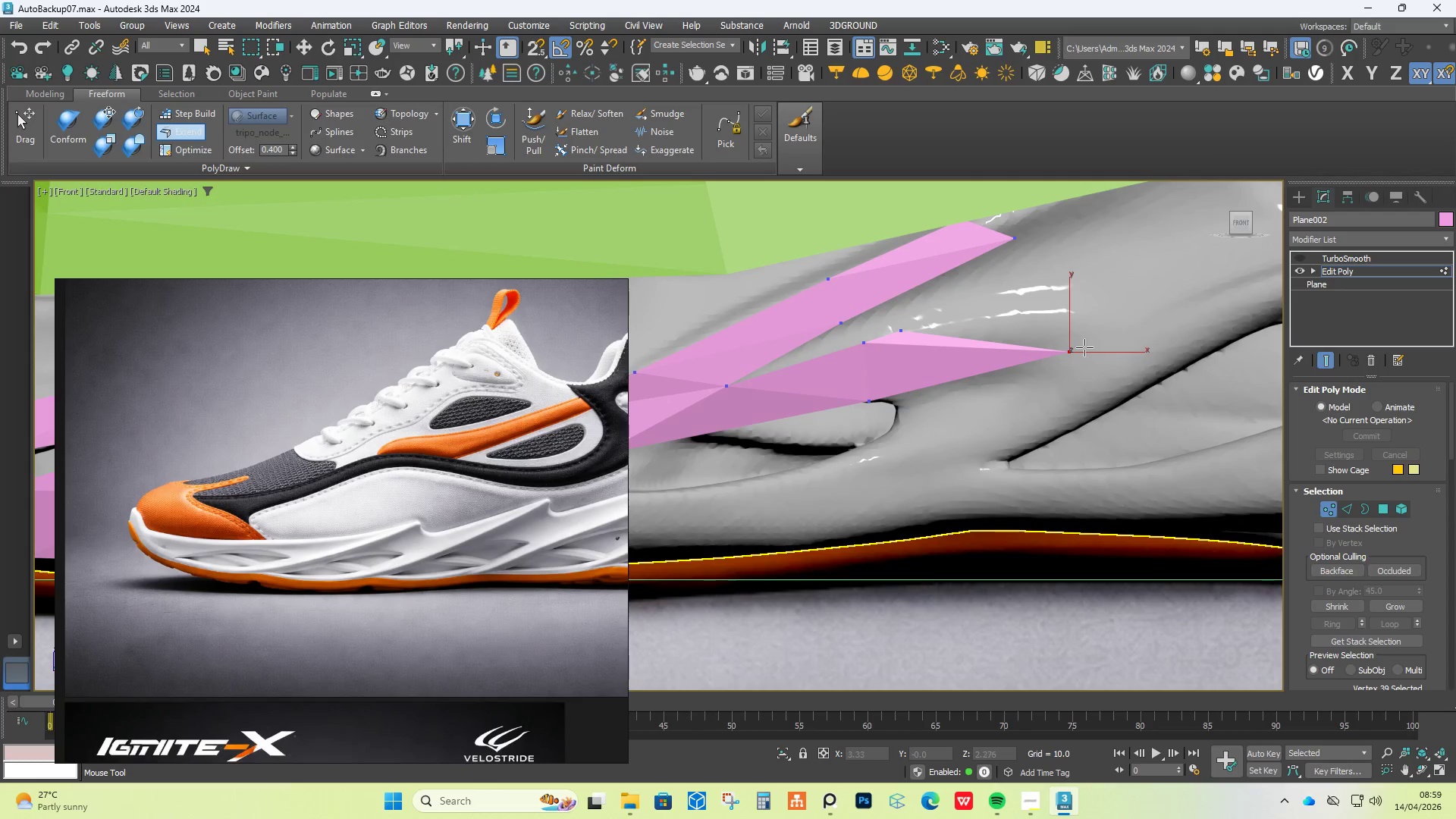 
hold_key(key=AltLeft, duration=1.51)
left_click_drag(start_coordinate=[1069, 354], to_coordinate=[902, 398])
 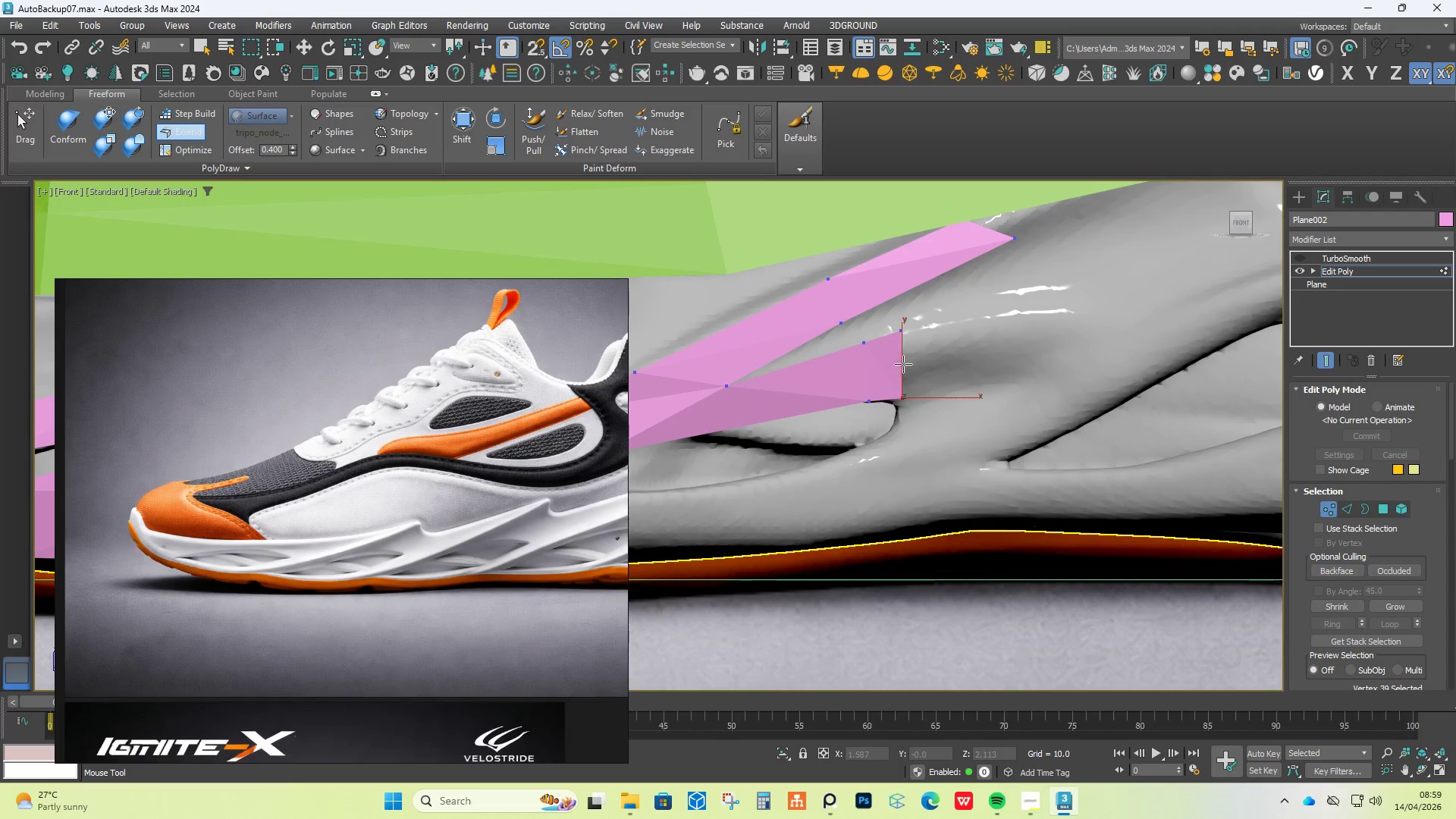 
hold_key(key=AltLeft, duration=0.97)
 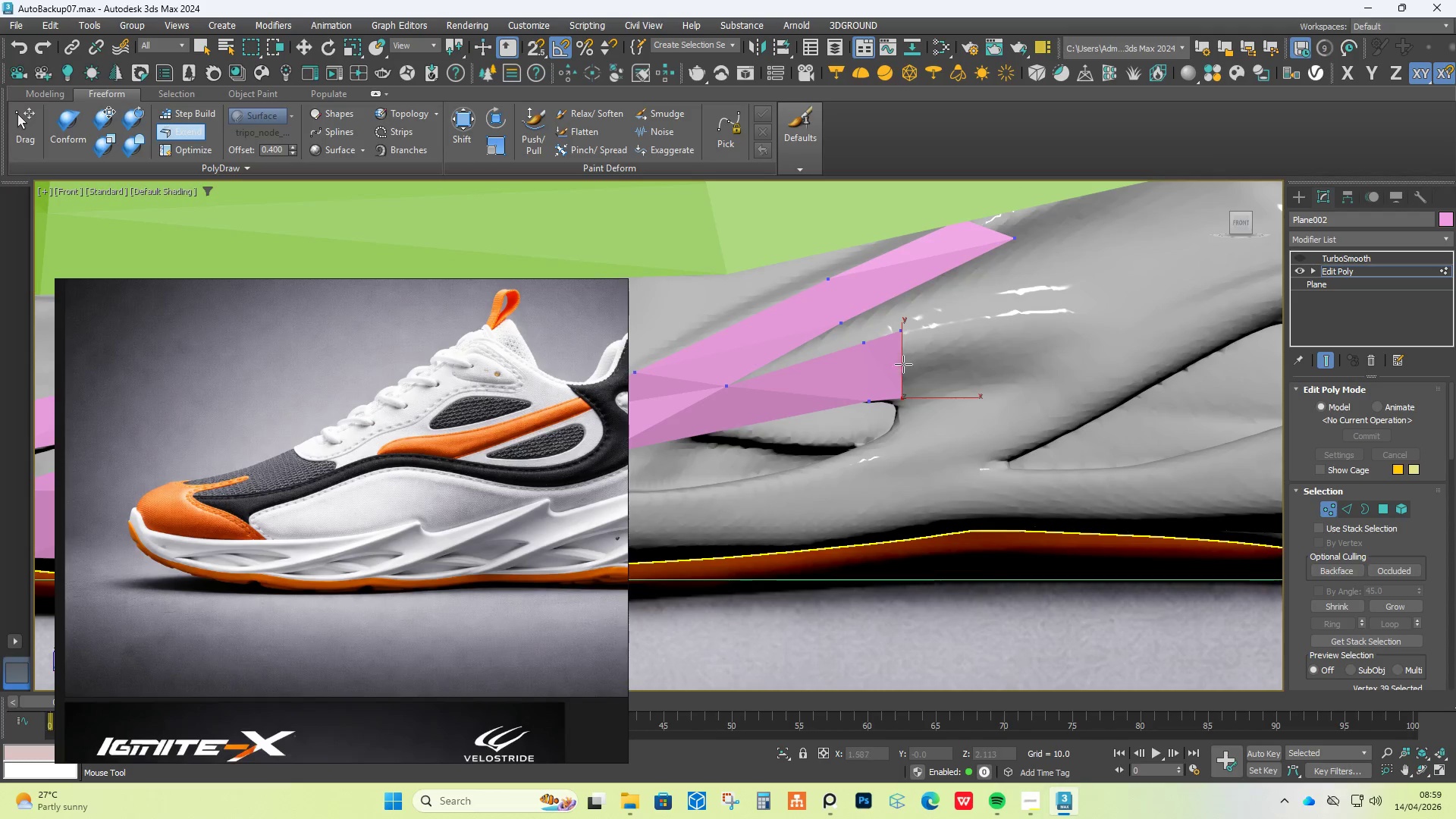 
left_click_drag(start_coordinate=[898, 366], to_coordinate=[1056, 325])
 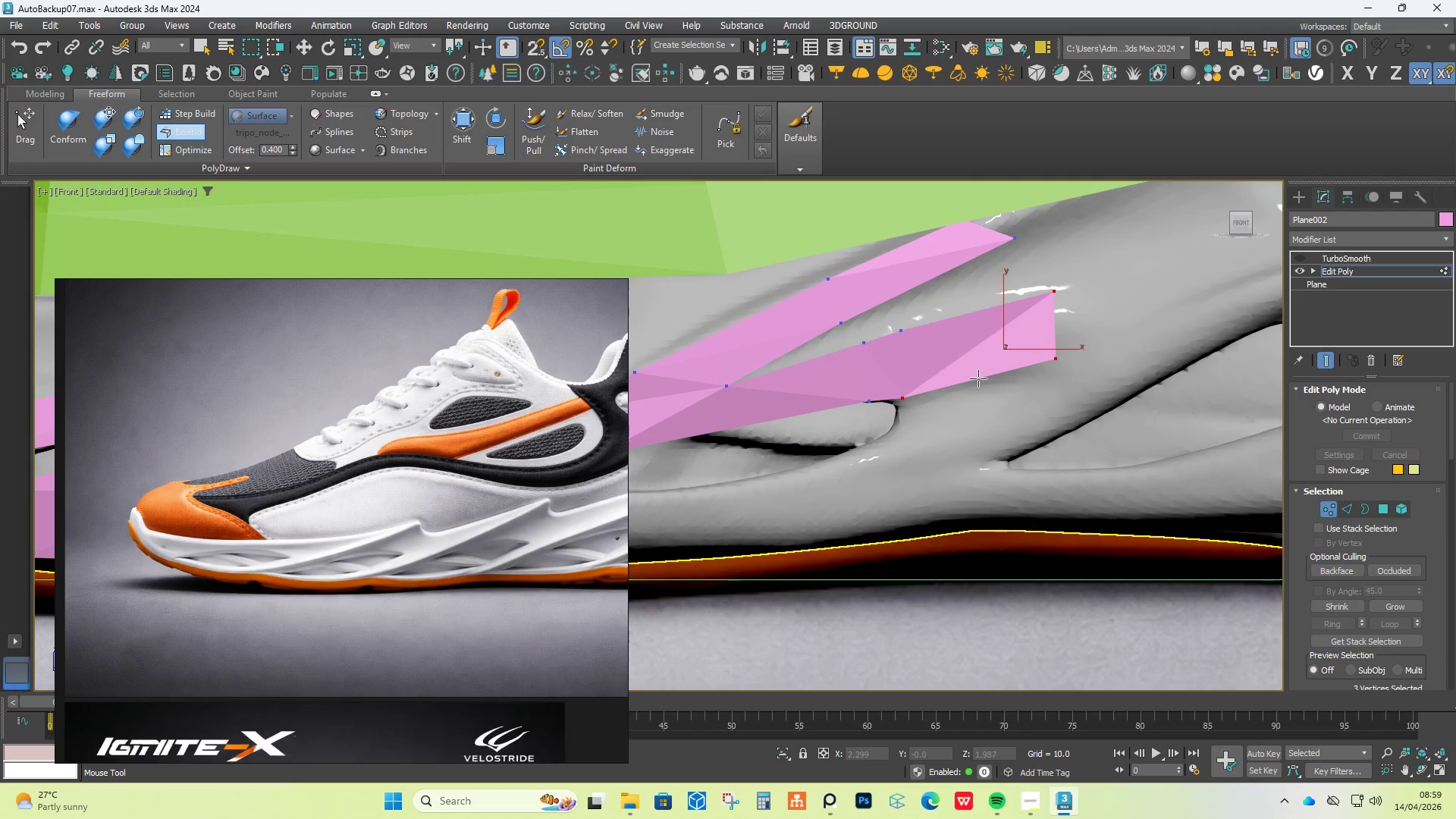 
left_click_drag(start_coordinate=[978, 380], to_coordinate=[942, 461])
 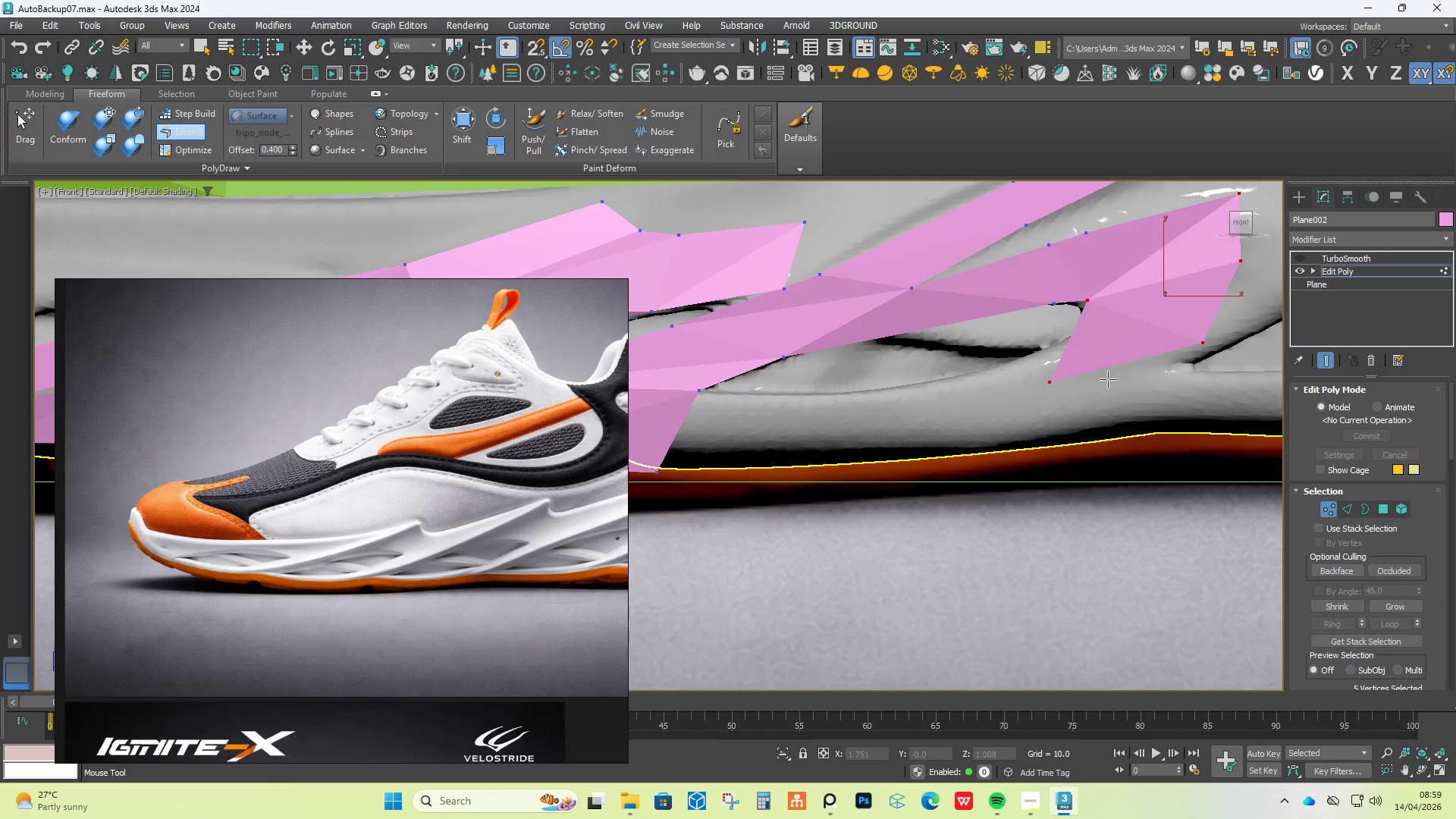 
hold_key(key=ShiftLeft, duration=0.48)
 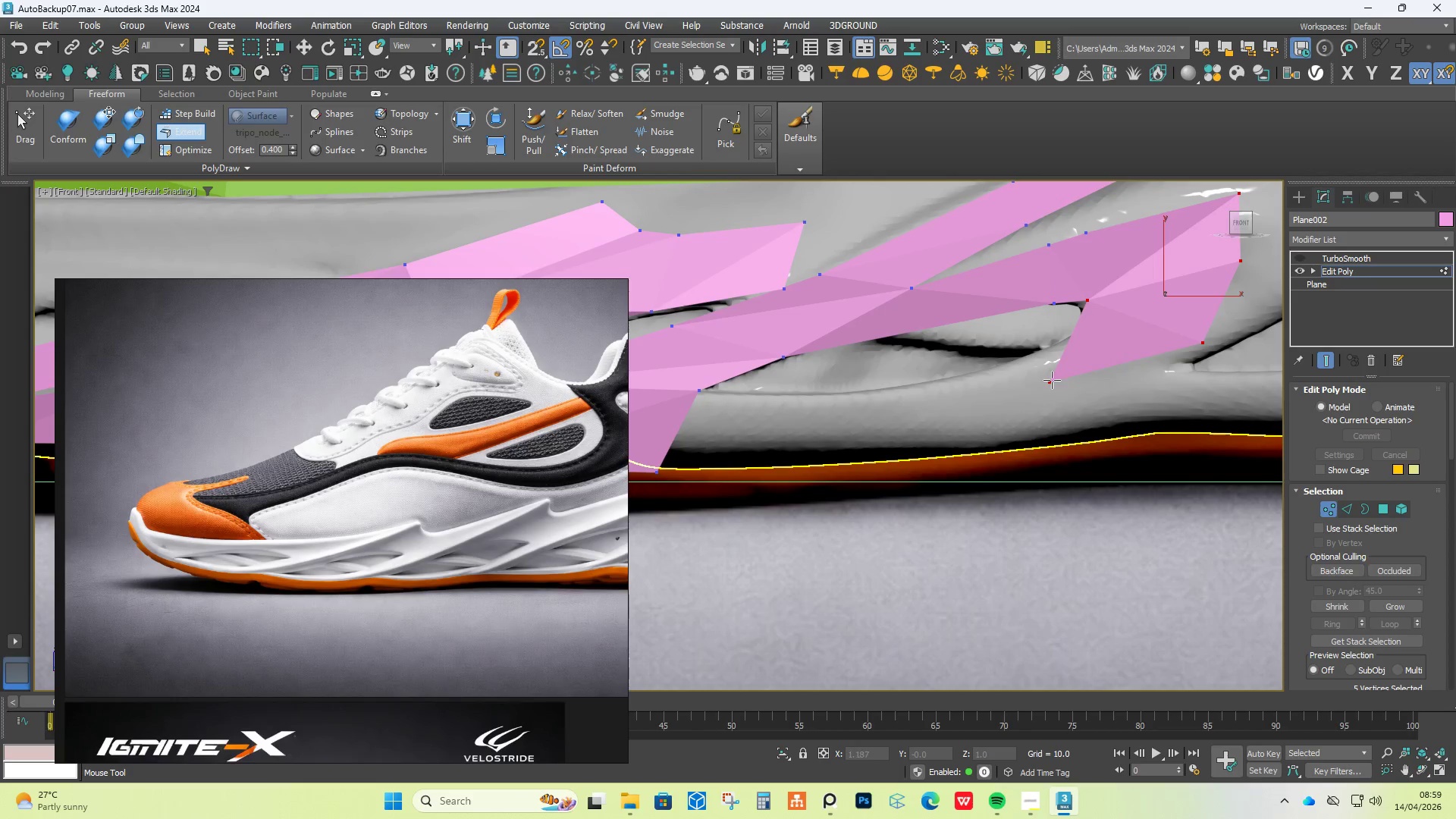 
key(Control+Shift+ControlLeft)
 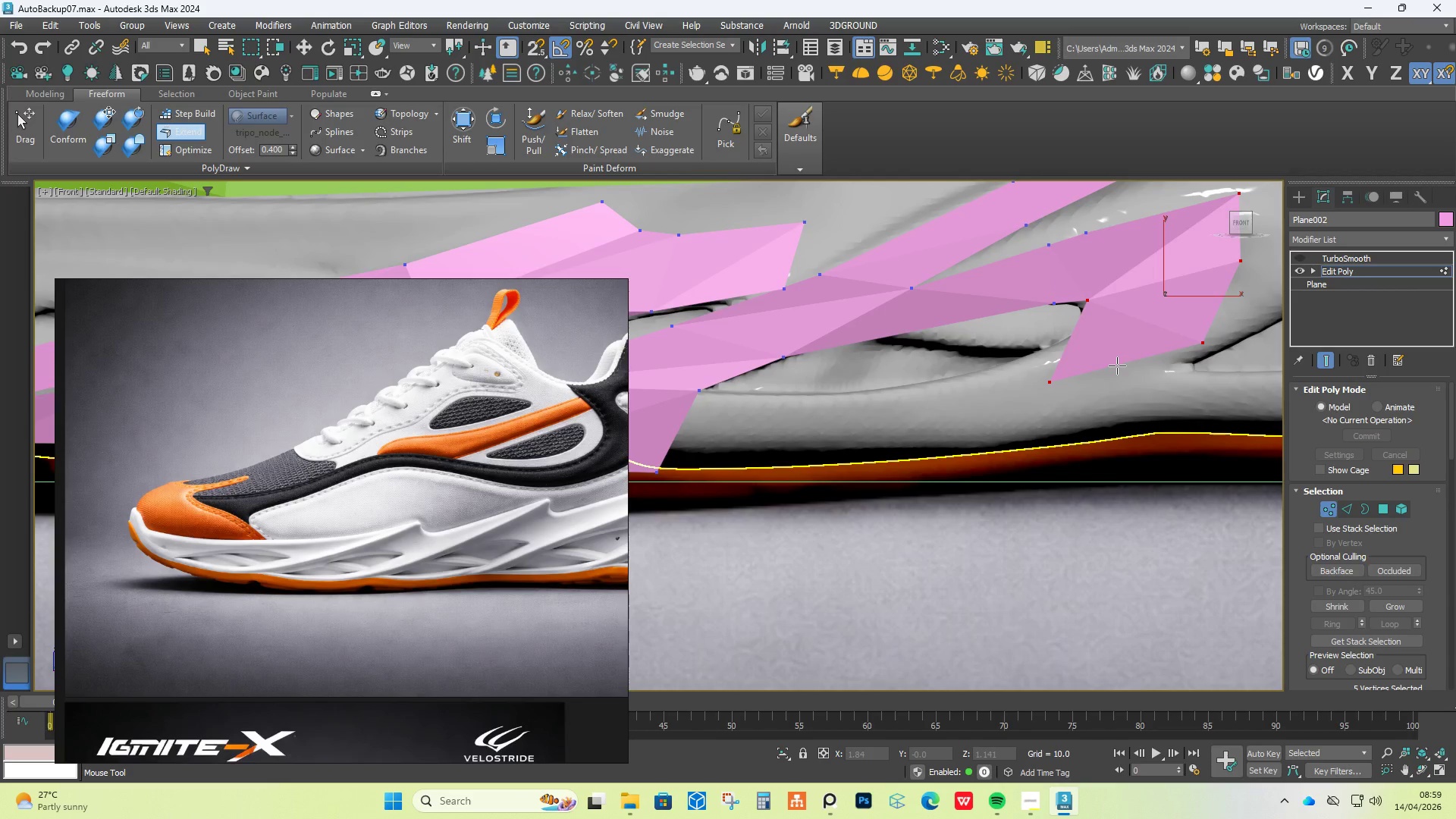 
hold_key(key=ControlLeft, duration=6.94)
hold_key(key=ShiftLeft, duration=6.95)
hold_key(key=AltLeft, duration=1.52)
left_click_drag(start_coordinate=[1054, 380], to_coordinate=[1038, 446])
 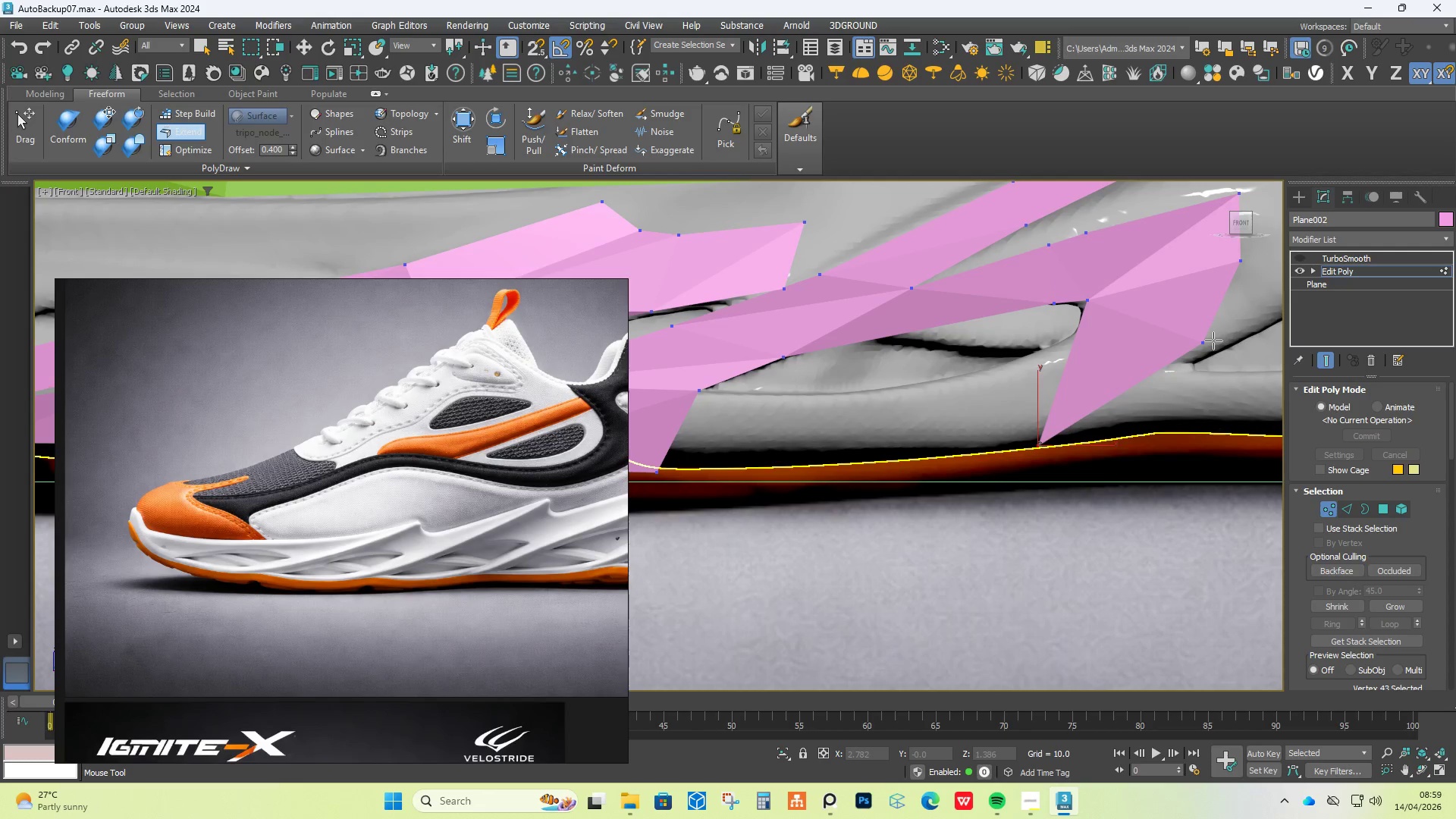 
hold_key(key=AltLeft, duration=1.5)
left_click_drag(start_coordinate=[1200, 342], to_coordinate=[1196, 360])
 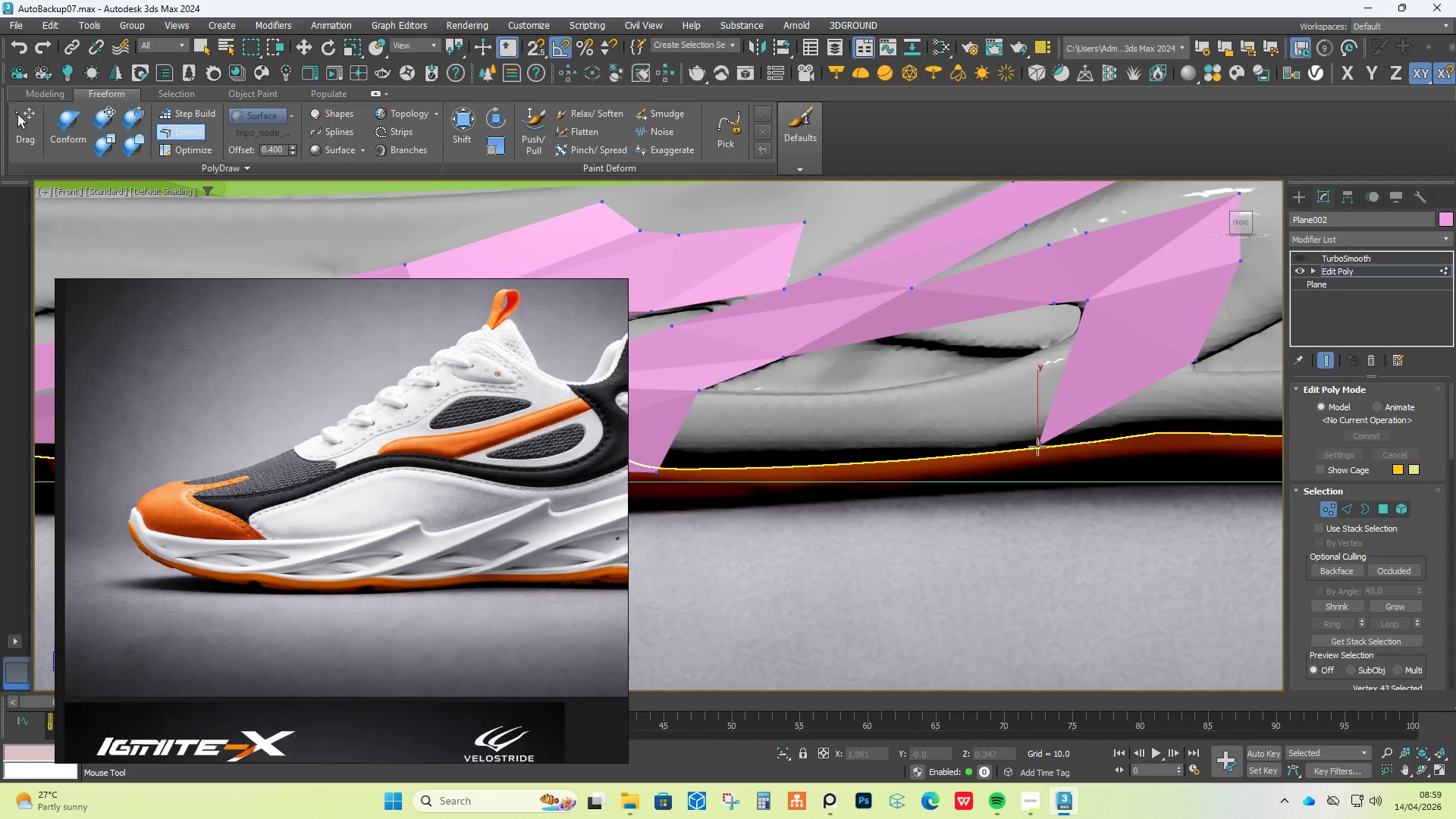 
hold_key(key=AltLeft, duration=1.51)
left_click([1038, 447])
 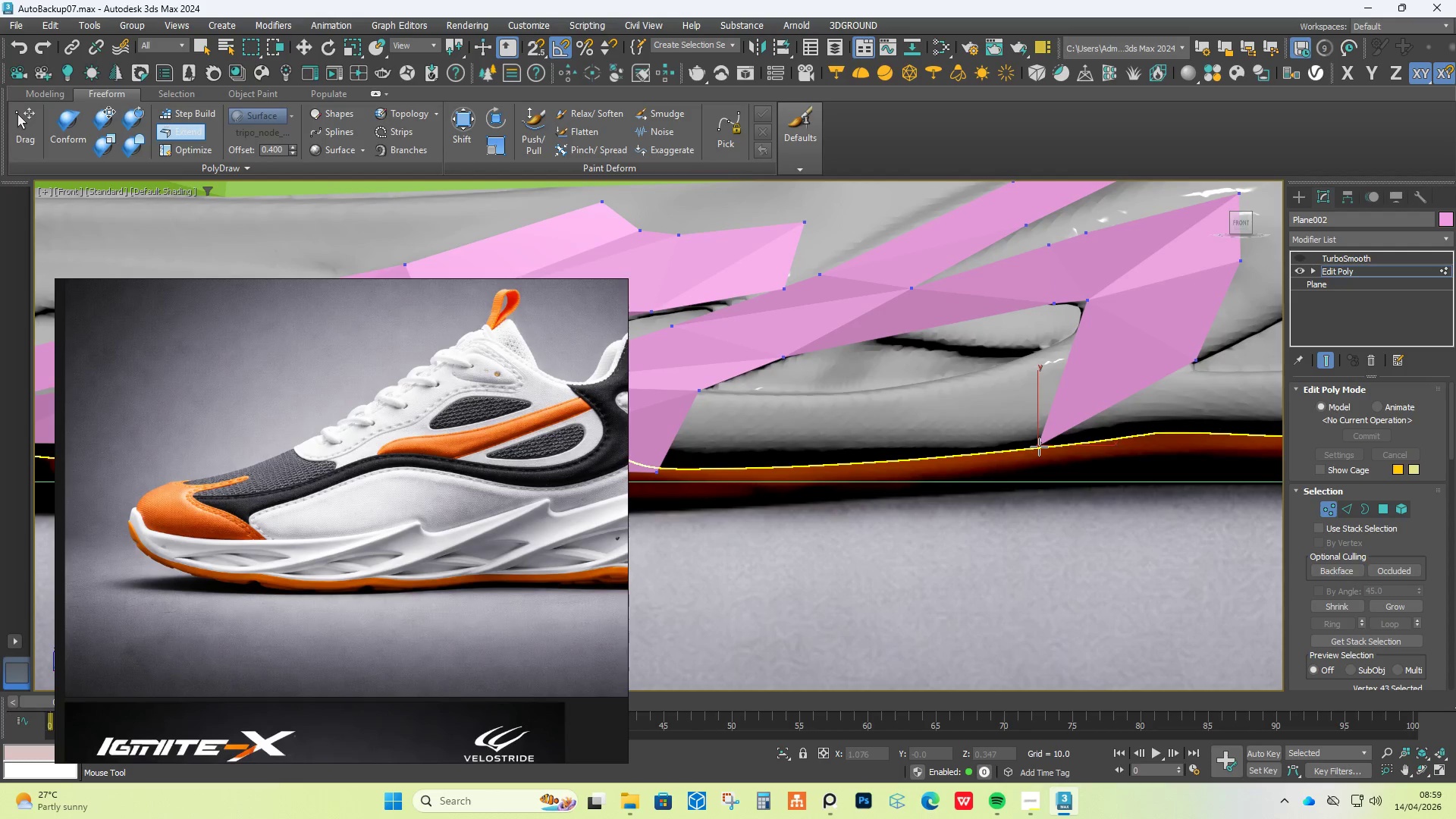 
left_click_drag(start_coordinate=[1039, 446], to_coordinate=[1078, 381])
 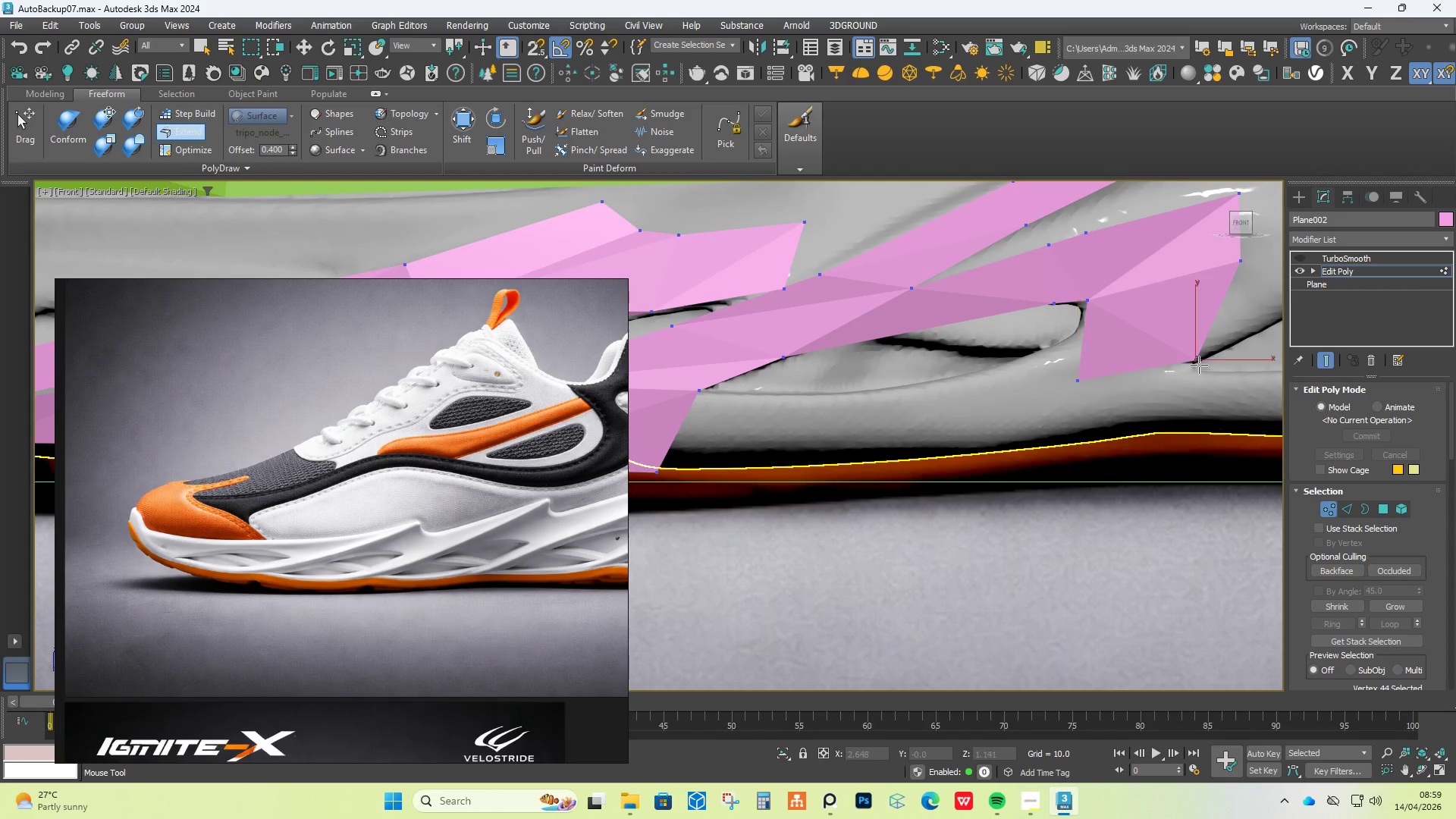 
hold_key(key=AltLeft, duration=1.53)
left_click_drag(start_coordinate=[1199, 359], to_coordinate=[1193, 372])
 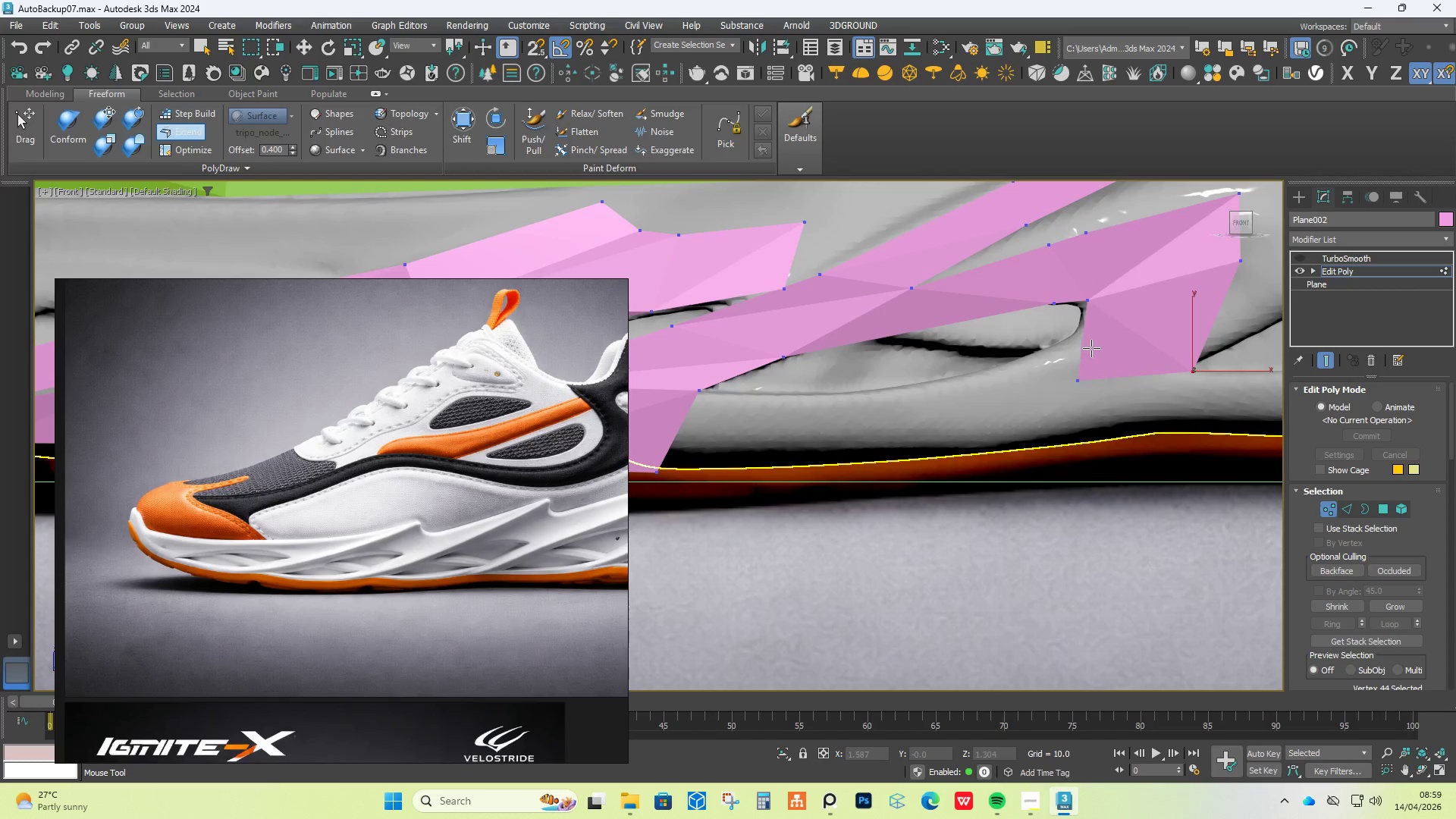 
hold_key(key=AltLeft, duration=0.55)
 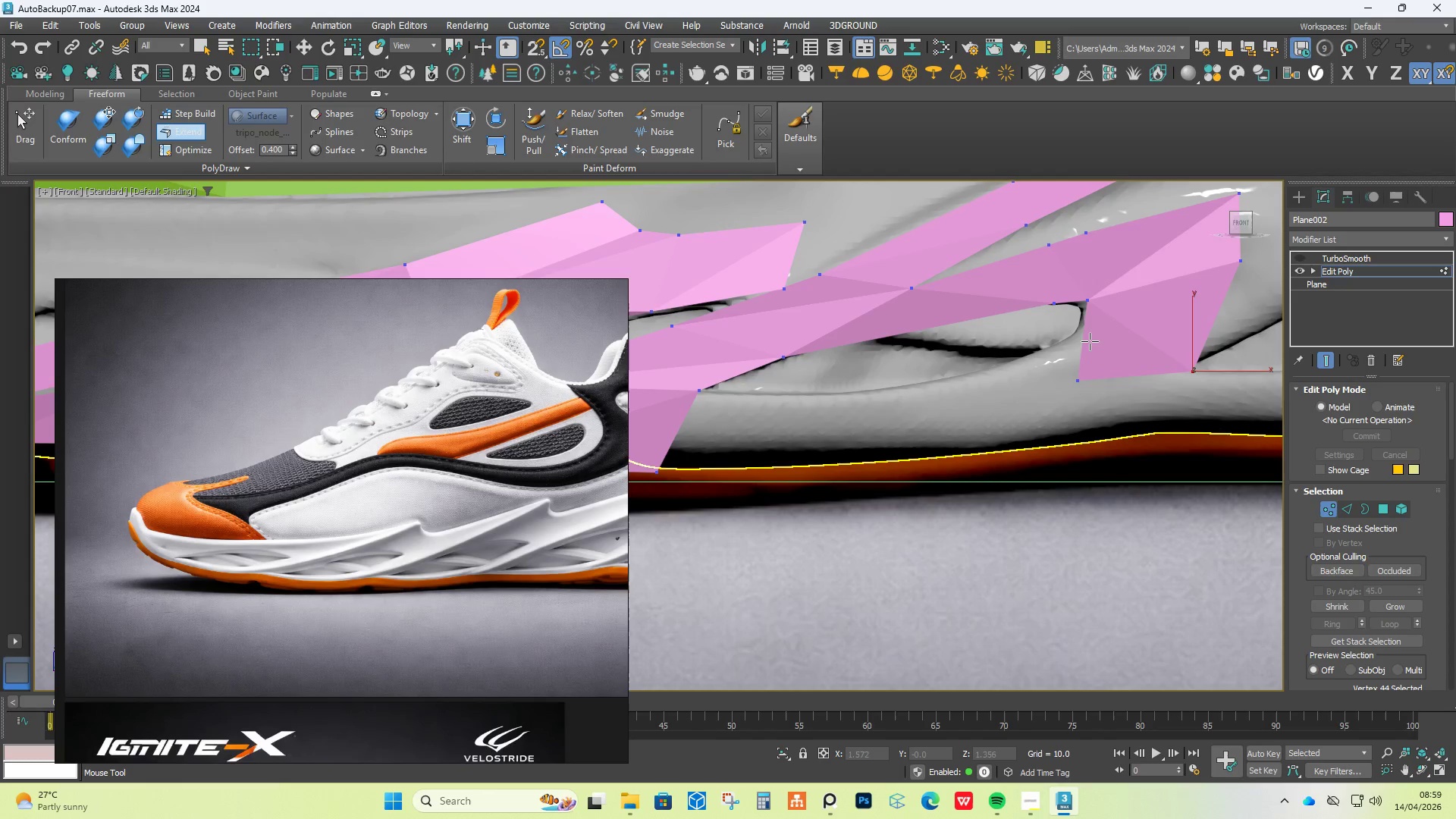 
hold_key(key=ShiftLeft, duration=0.78)
left_click_drag(start_coordinate=[1087, 337], to_coordinate=[1017, 403])
 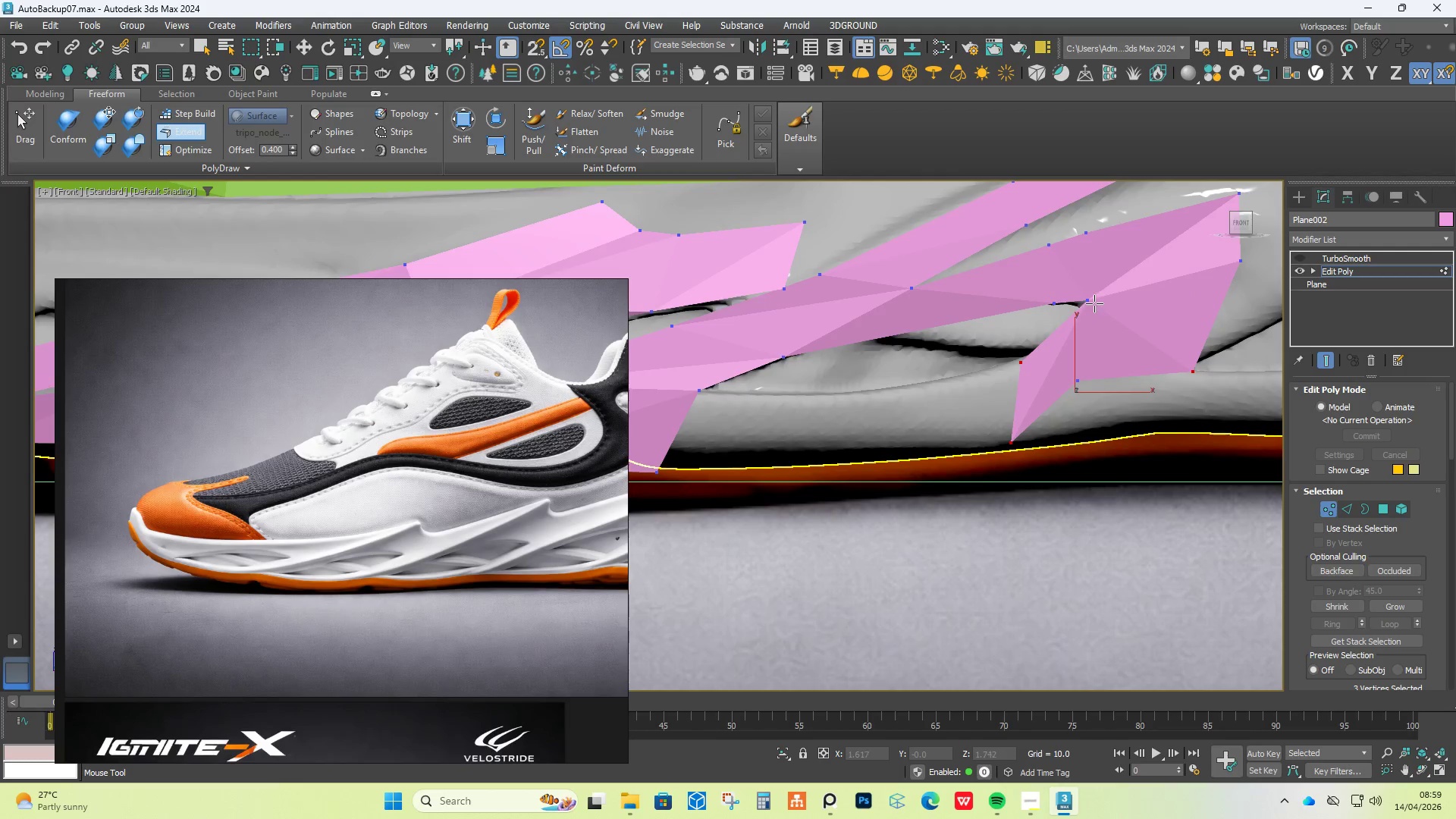 
hold_key(key=AltLeft, duration=2.52)
hold_key(key=ShiftLeft, duration=1.5)
left_click_drag(start_coordinate=[1089, 297], to_coordinate=[1090, 303])
 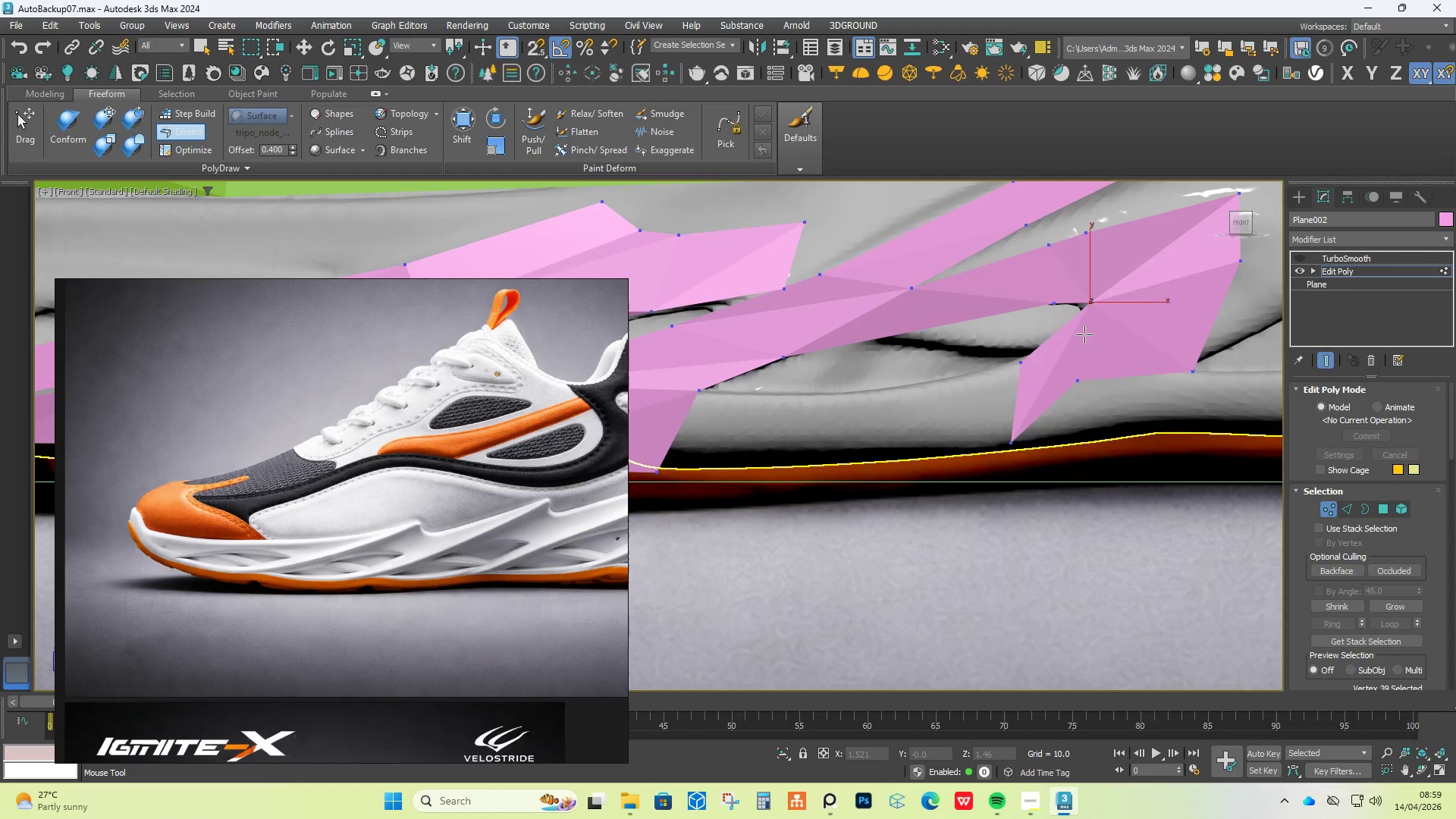 
hold_key(key=ShiftLeft, duration=1.03)
 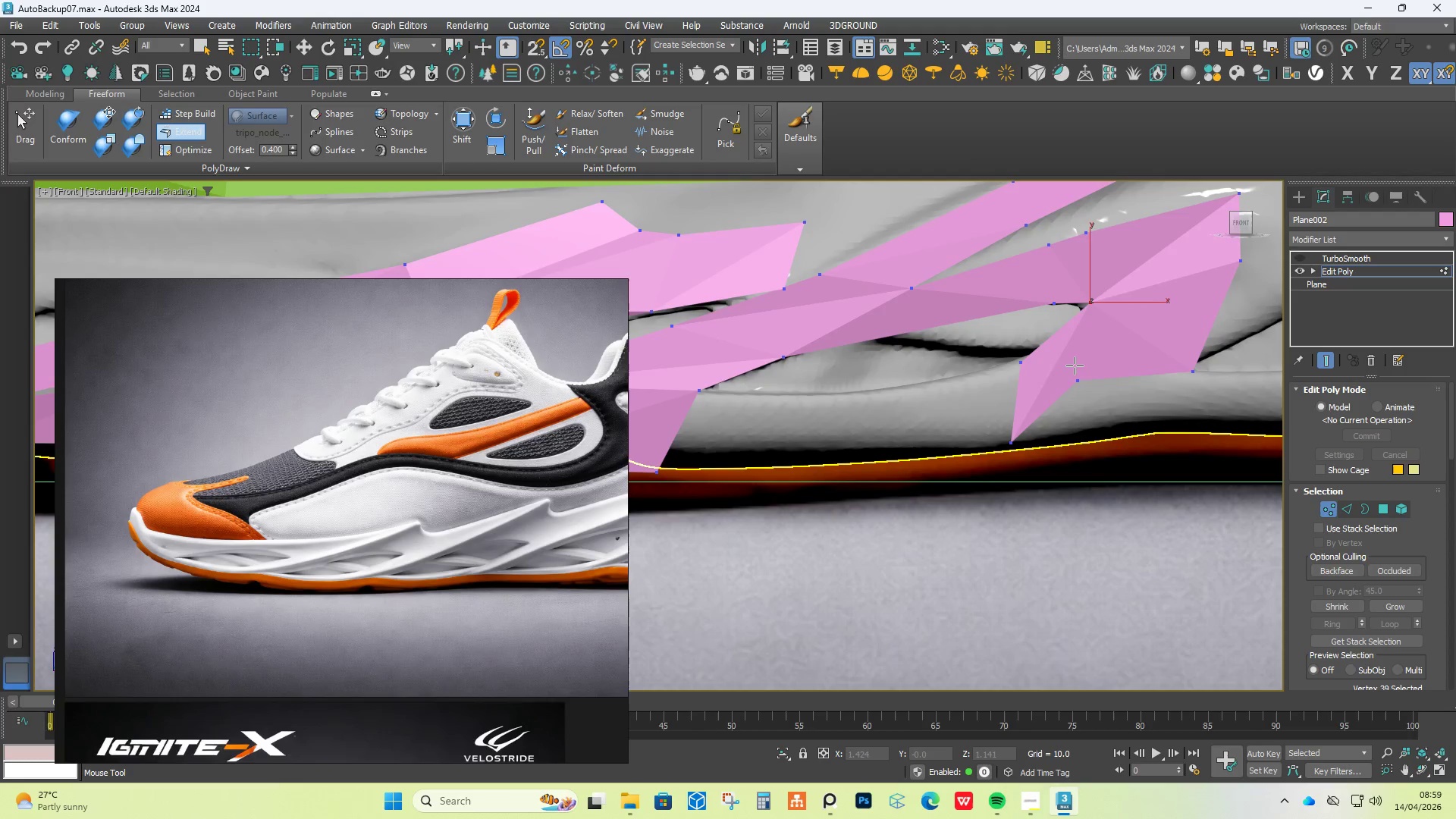 
key(Control+Z)
 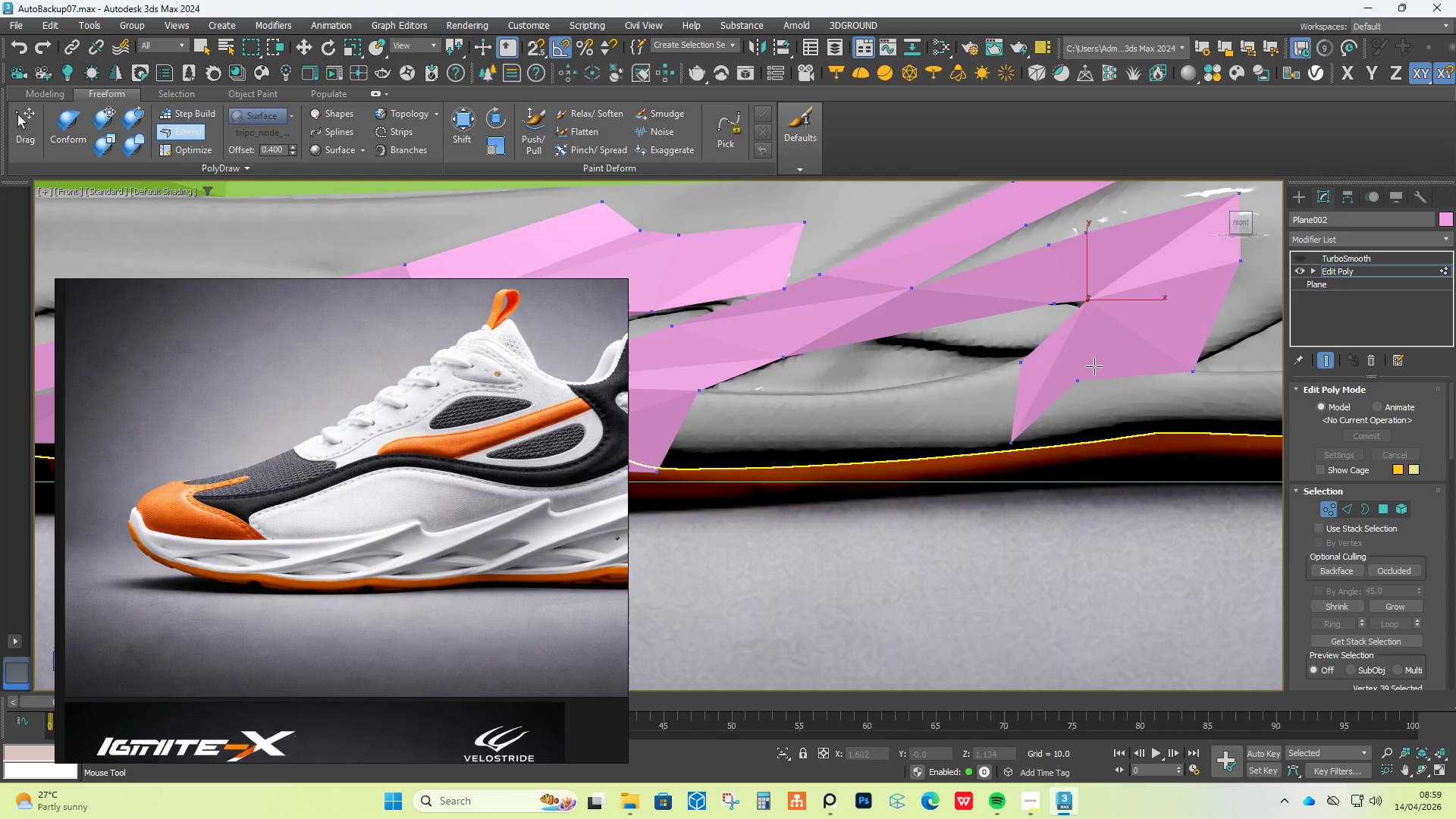 
key(Control+Z)
 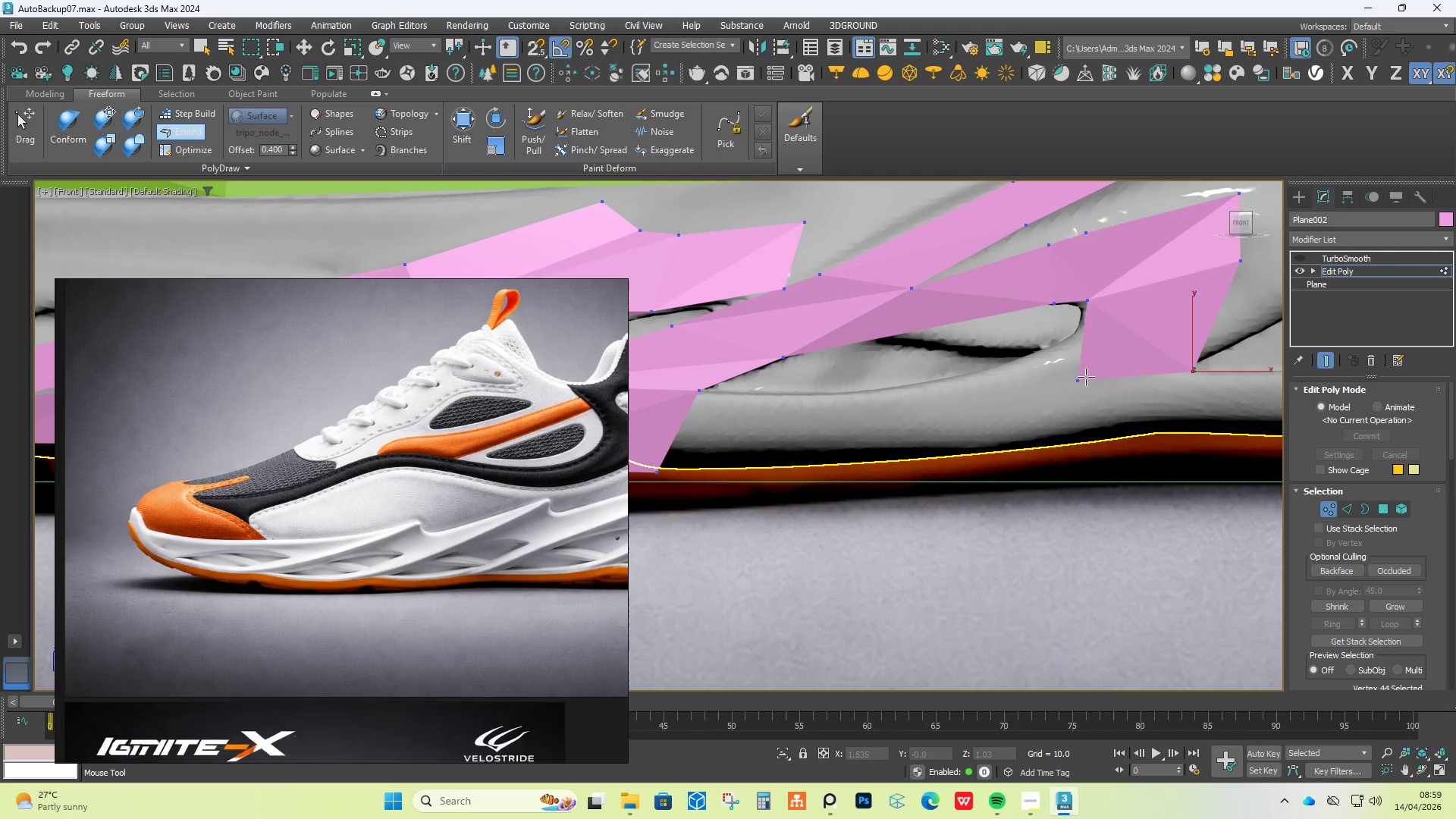 
hold_key(key=ControlLeft, duration=3.14)
hold_key(key=ShiftLeft, duration=4.49)
hold_key(key=AltLeft, duration=1.5)
left_click_drag(start_coordinate=[1082, 381], to_coordinate=[1076, 339])
 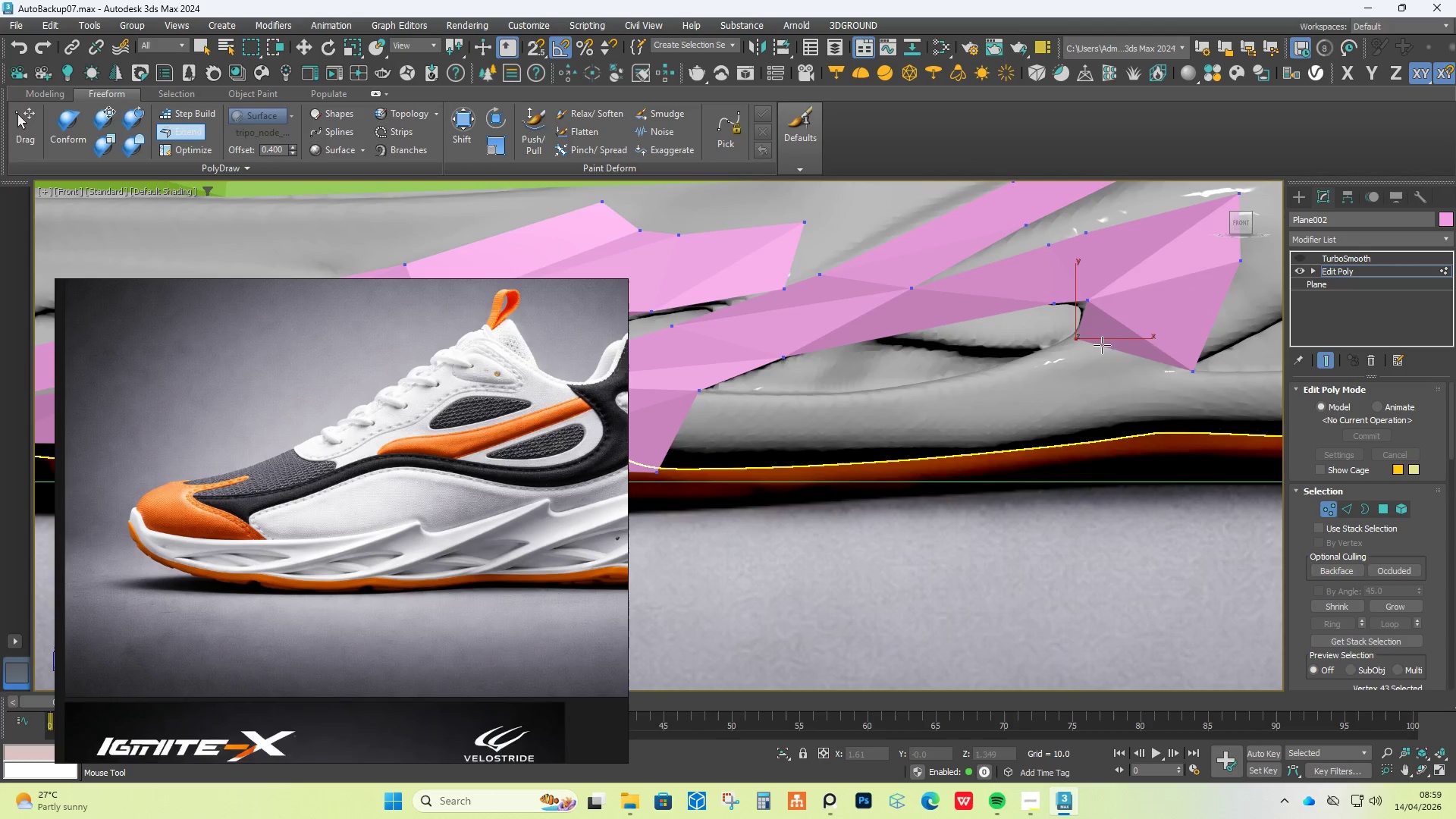 
hold_key(key=AltLeft, duration=1.51)
 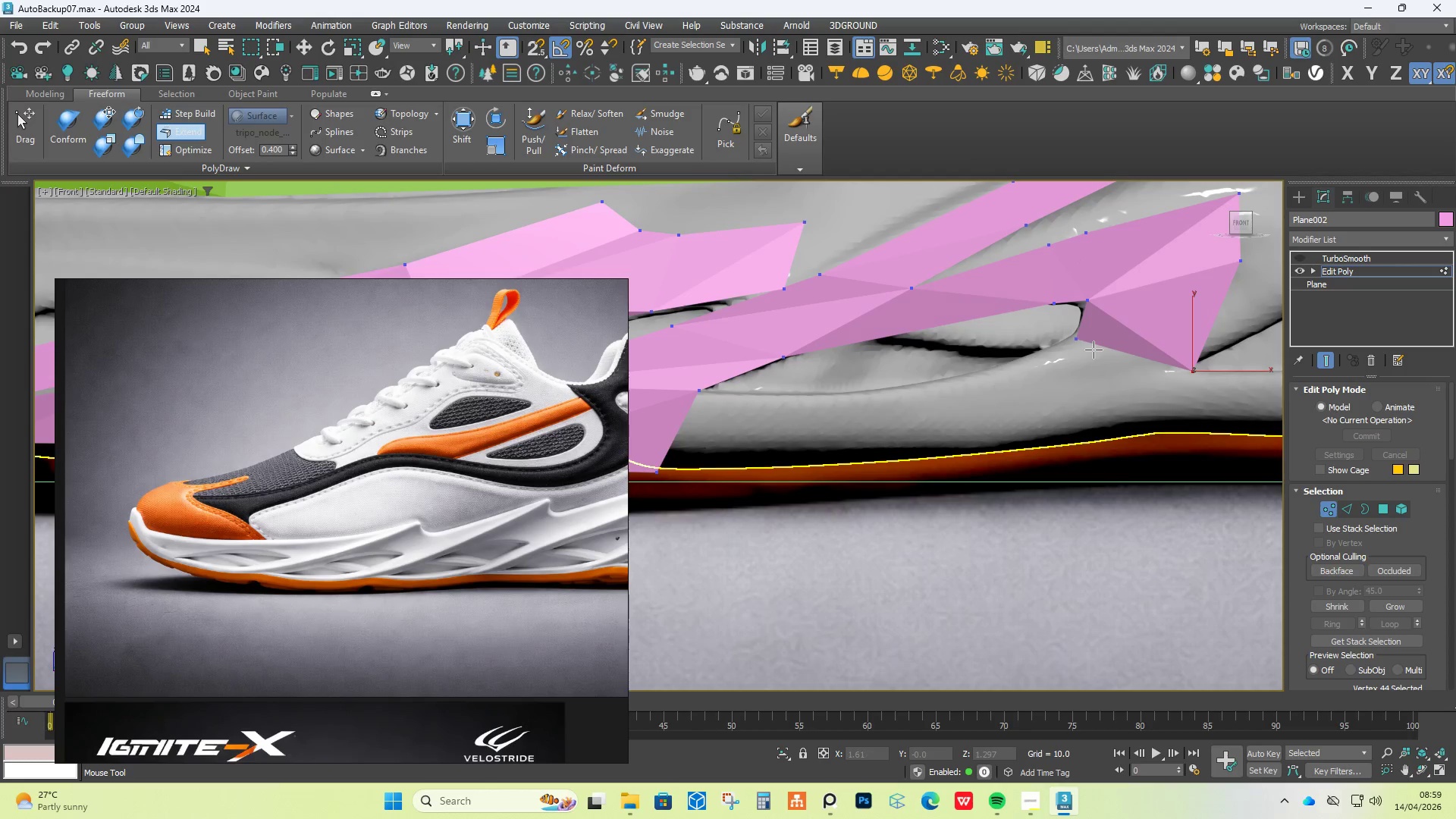 
left_click_drag(start_coordinate=[1094, 348], to_coordinate=[1040, 416])
 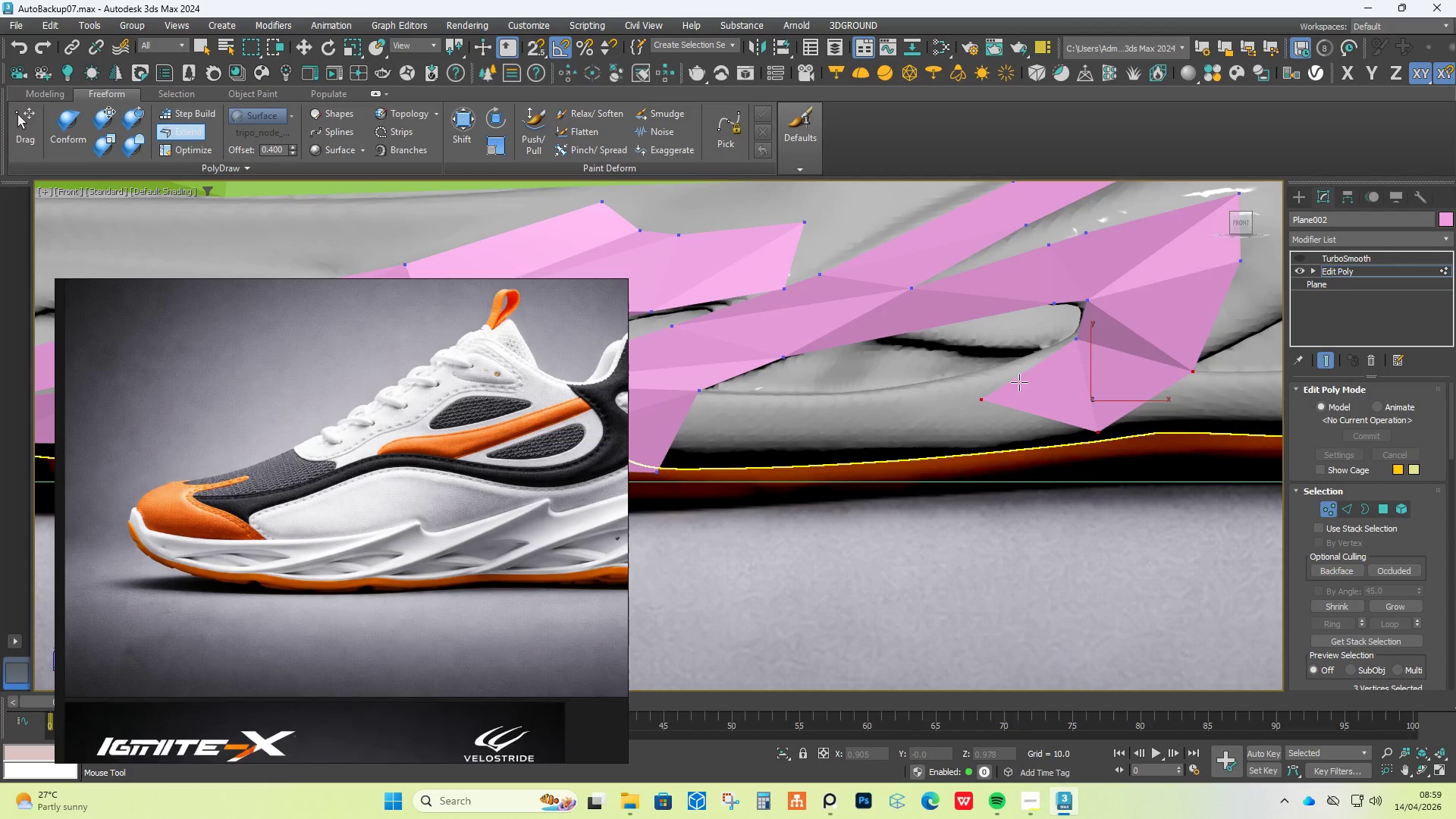 
hold_key(key=ControlLeft, duration=6.89)
hold_key(key=ShiftLeft, duration=7.92)
hold_key(key=AltLeft, duration=1.5)
left_click_drag(start_coordinate=[981, 397], to_coordinate=[981, 371])
 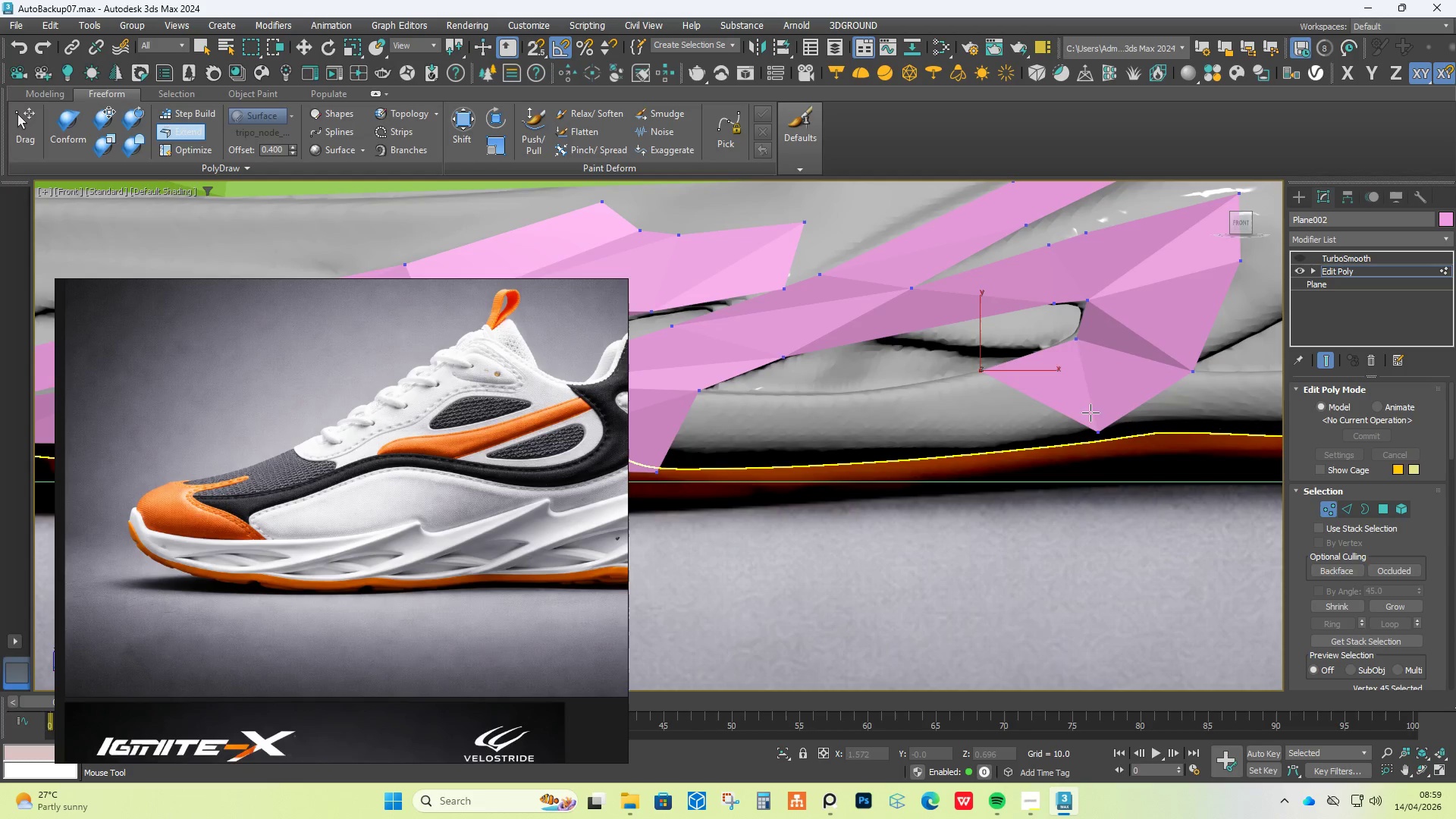 
hold_key(key=AltLeft, duration=1.5)
left_click_drag(start_coordinate=[1099, 431], to_coordinate=[1118, 437])
 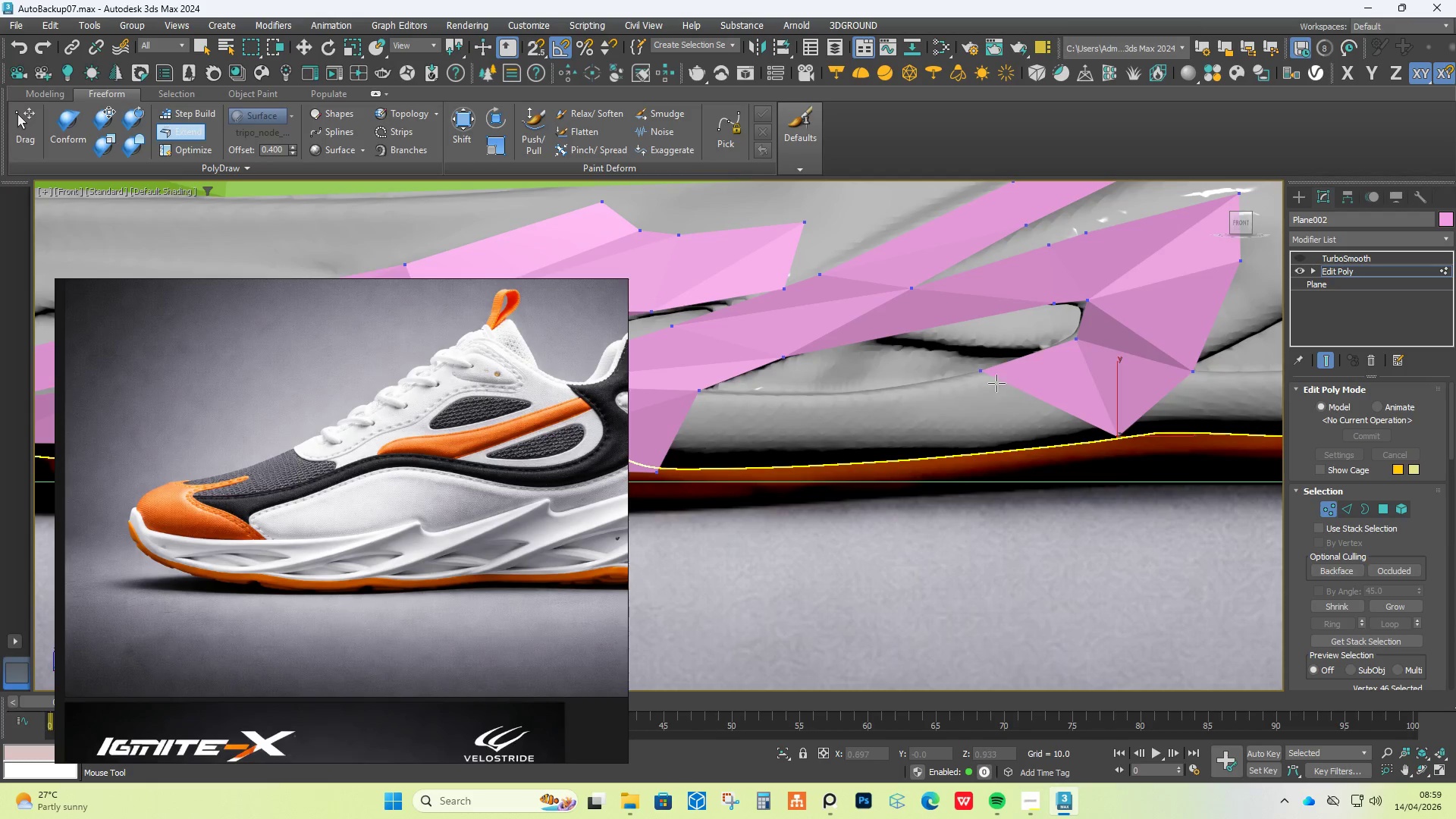 
hold_key(key=AltLeft, duration=1.5)
 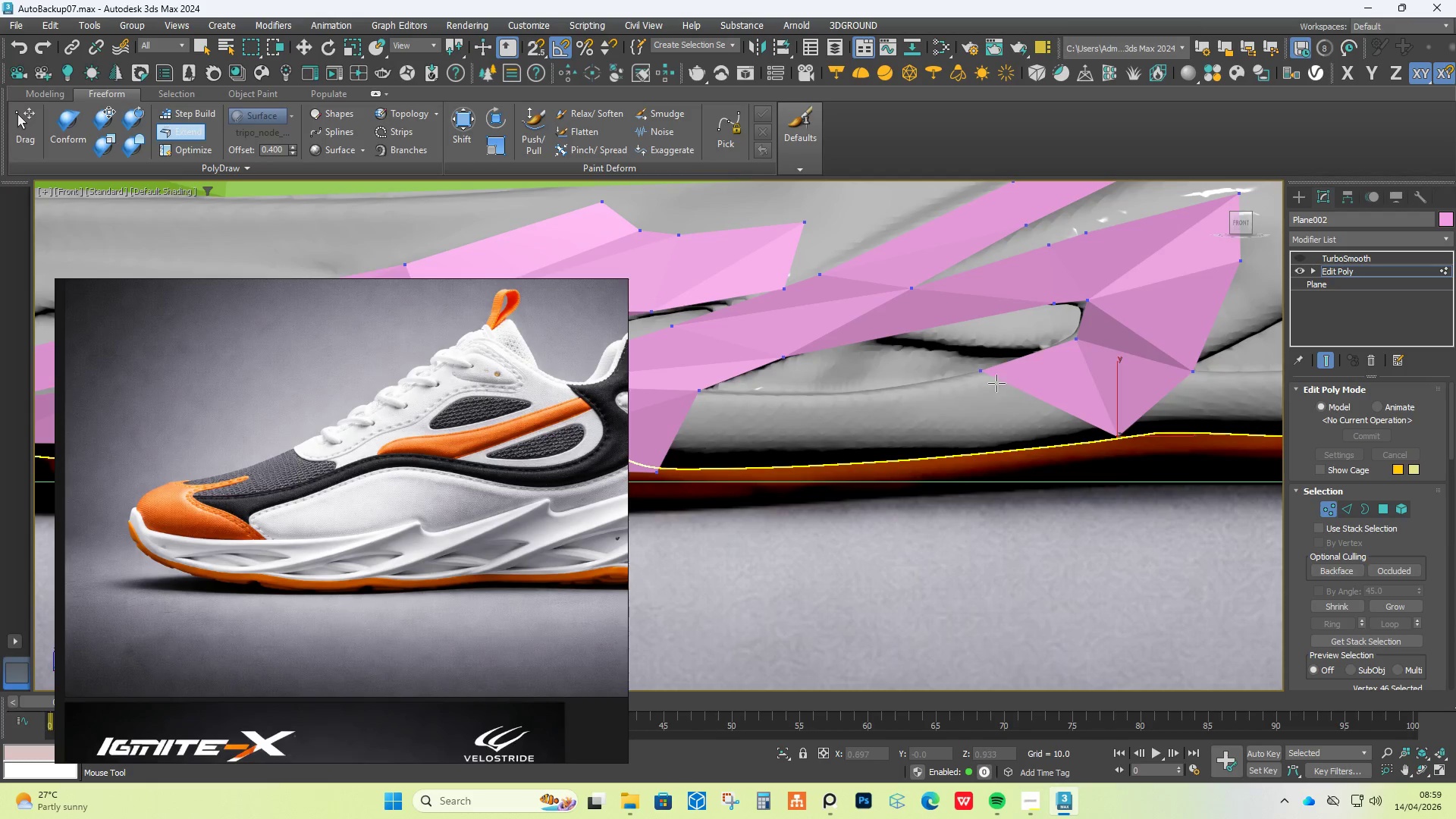 
hold_key(key=AltLeft, duration=1.52)
left_click_drag(start_coordinate=[984, 369], to_coordinate=[1027, 365])
 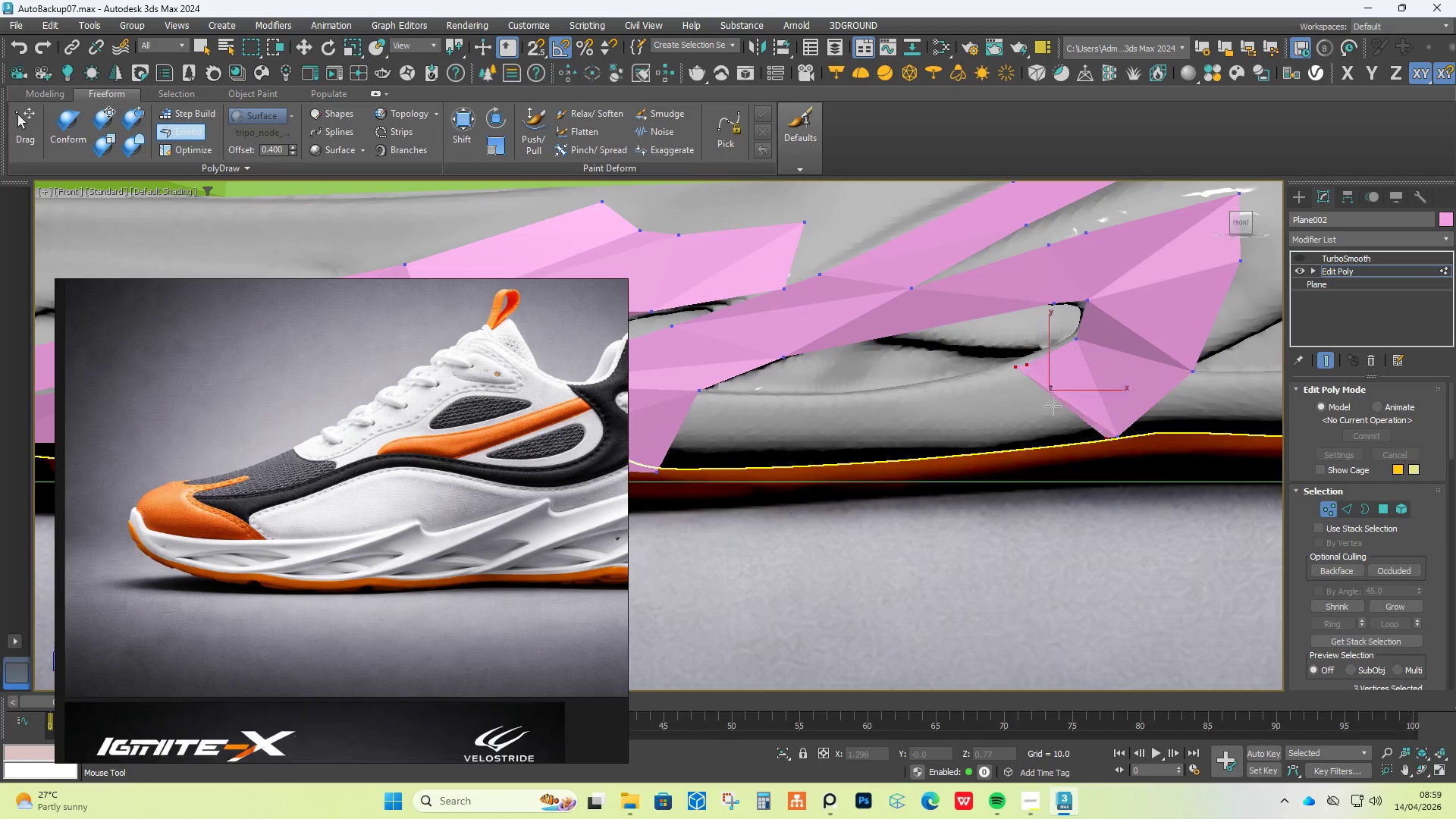 
hold_key(key=AltLeft, duration=0.88)
 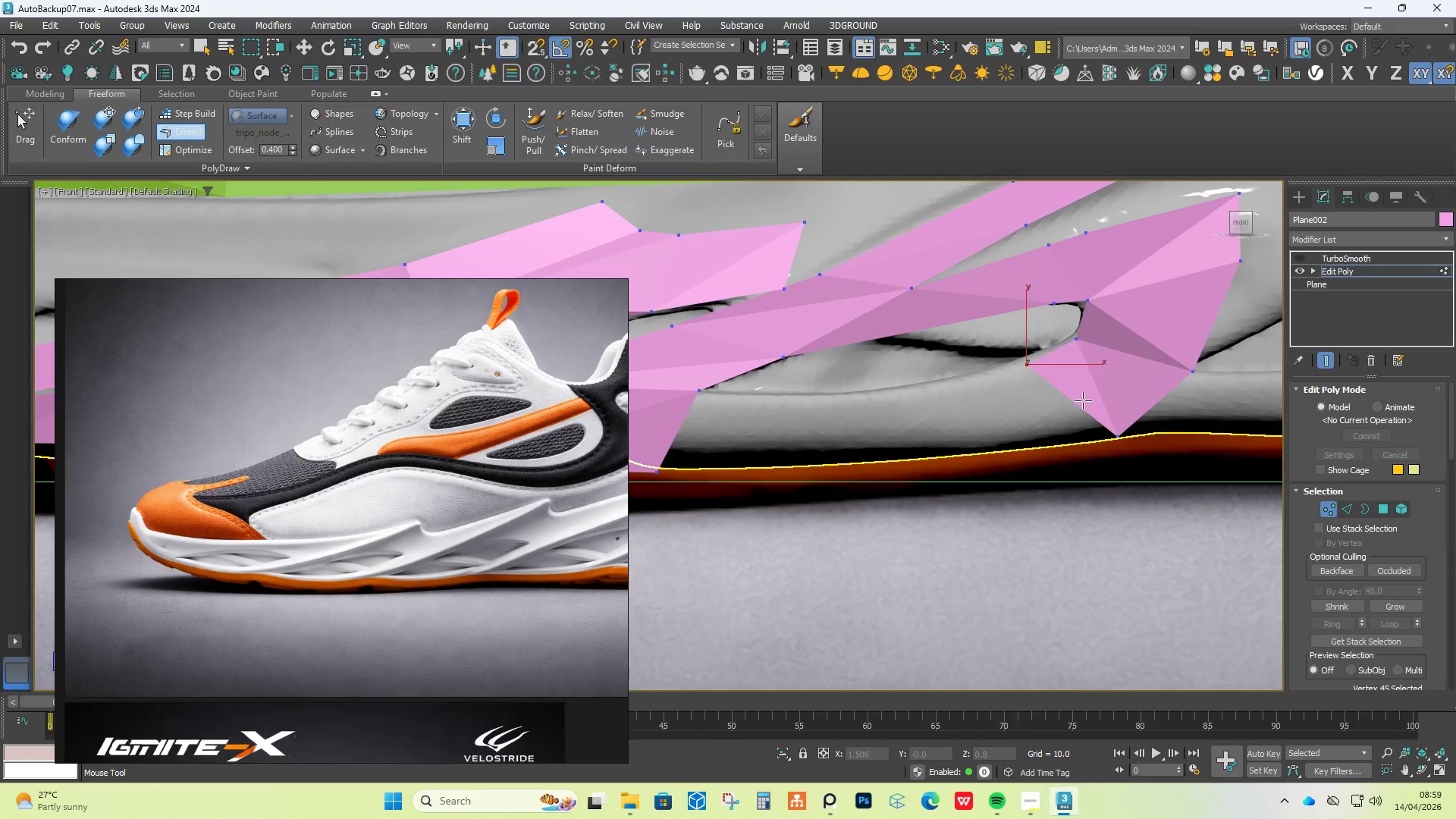 
left_click_drag(start_coordinate=[1083, 400], to_coordinate=[893, 426])
 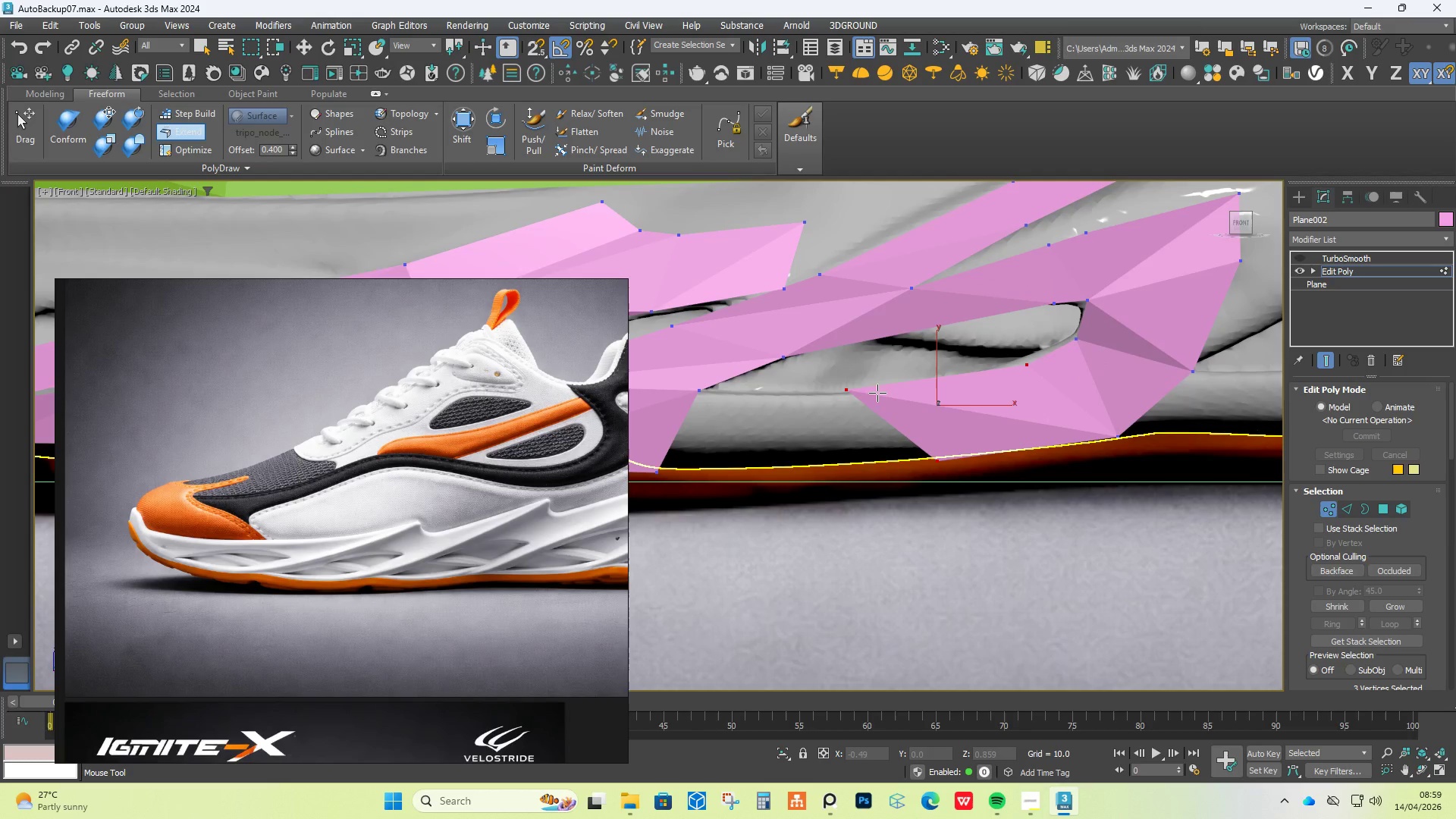 
hold_key(key=ControlLeft, duration=2.88)
hold_key(key=AltLeft, duration=2.91)
hold_key(key=ShiftLeft, duration=1.52)
left_click_drag(start_coordinate=[848, 389], to_coordinate=[918, 384])
 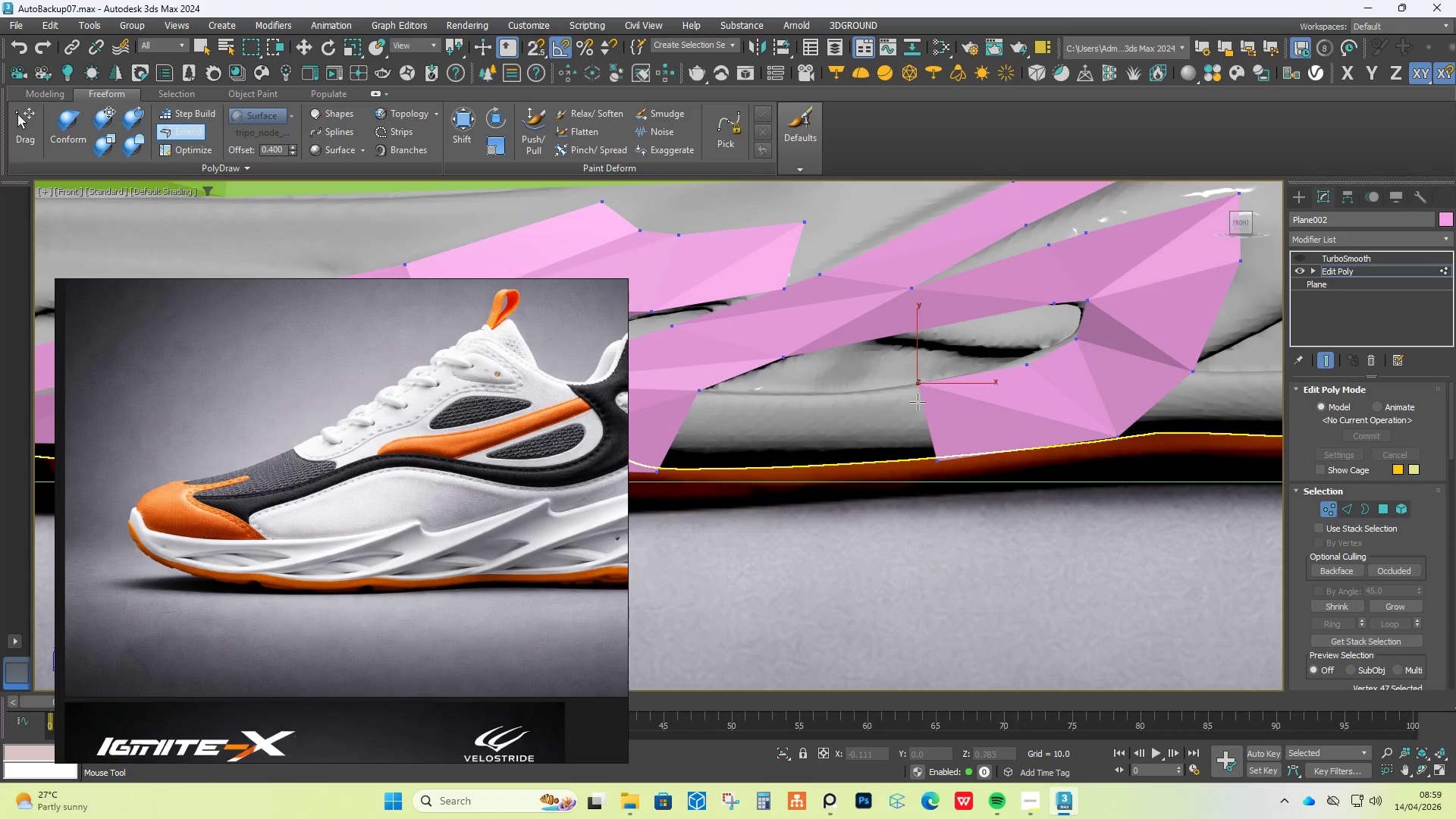 
hold_key(key=ShiftLeft, duration=1.86)
left_click_drag(start_coordinate=[935, 460], to_coordinate=[922, 458])
 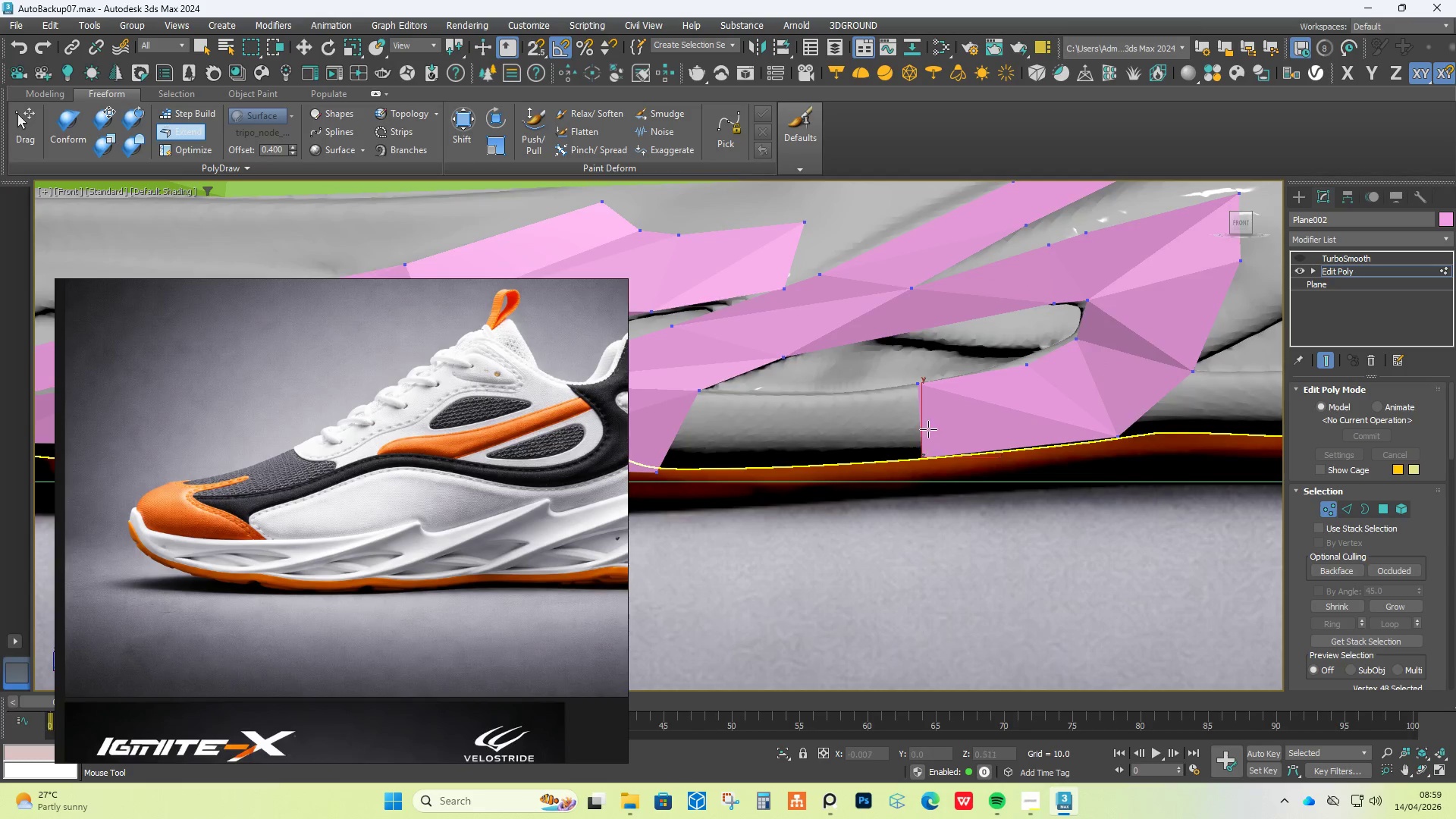 
left_click_drag(start_coordinate=[926, 427], to_coordinate=[777, 436])
 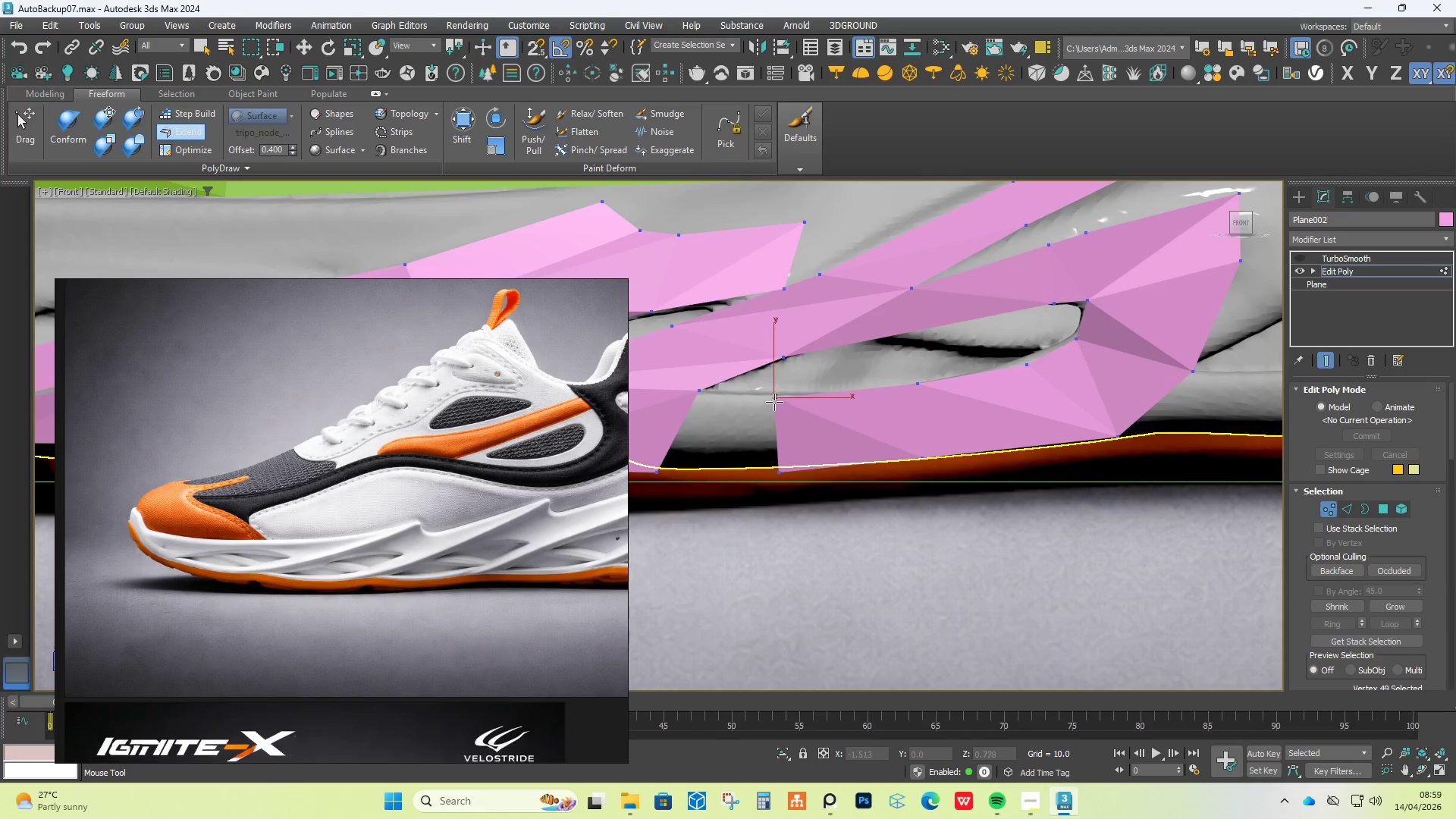 
hold_key(key=ShiftLeft, duration=0.38)
 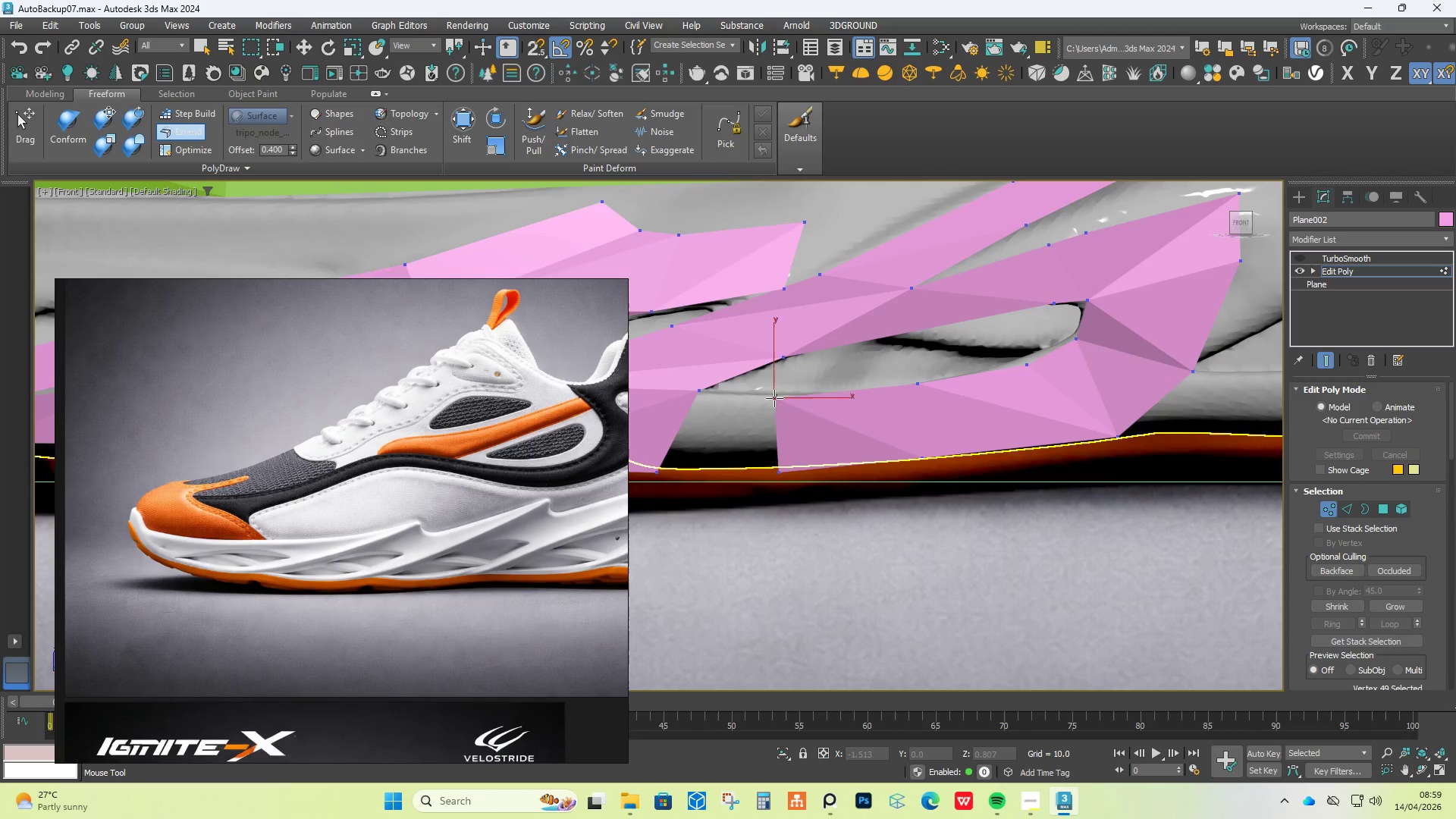 
hold_key(key=ShiftLeft, duration=1.52)
hold_key(key=ControlLeft, duration=1.78)
hold_key(key=AltLeft, duration=1.51)
left_click_drag(start_coordinate=[774, 400], to_coordinate=[772, 395])
 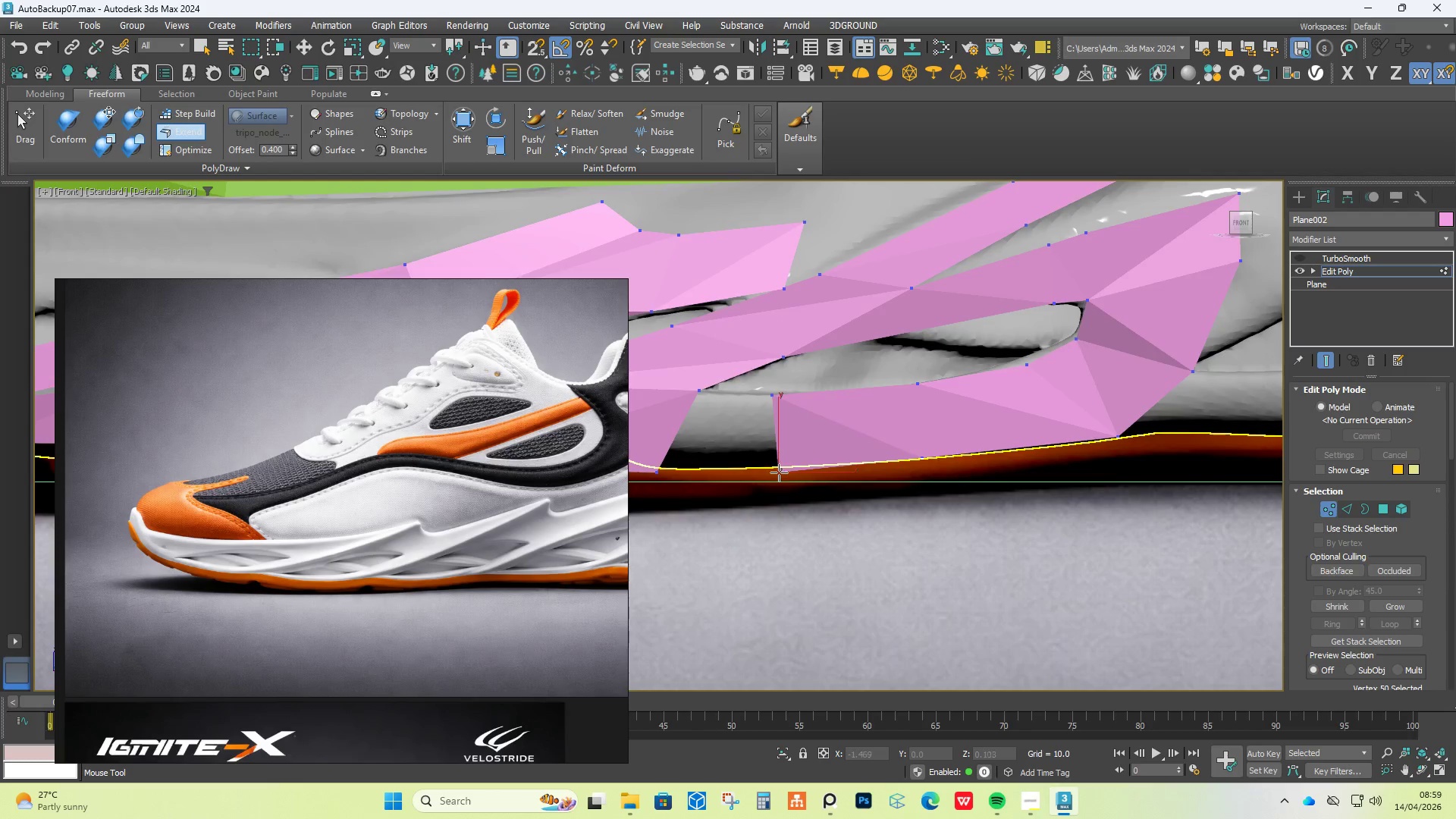 
left_click_drag(start_coordinate=[779, 472], to_coordinate=[770, 464])
 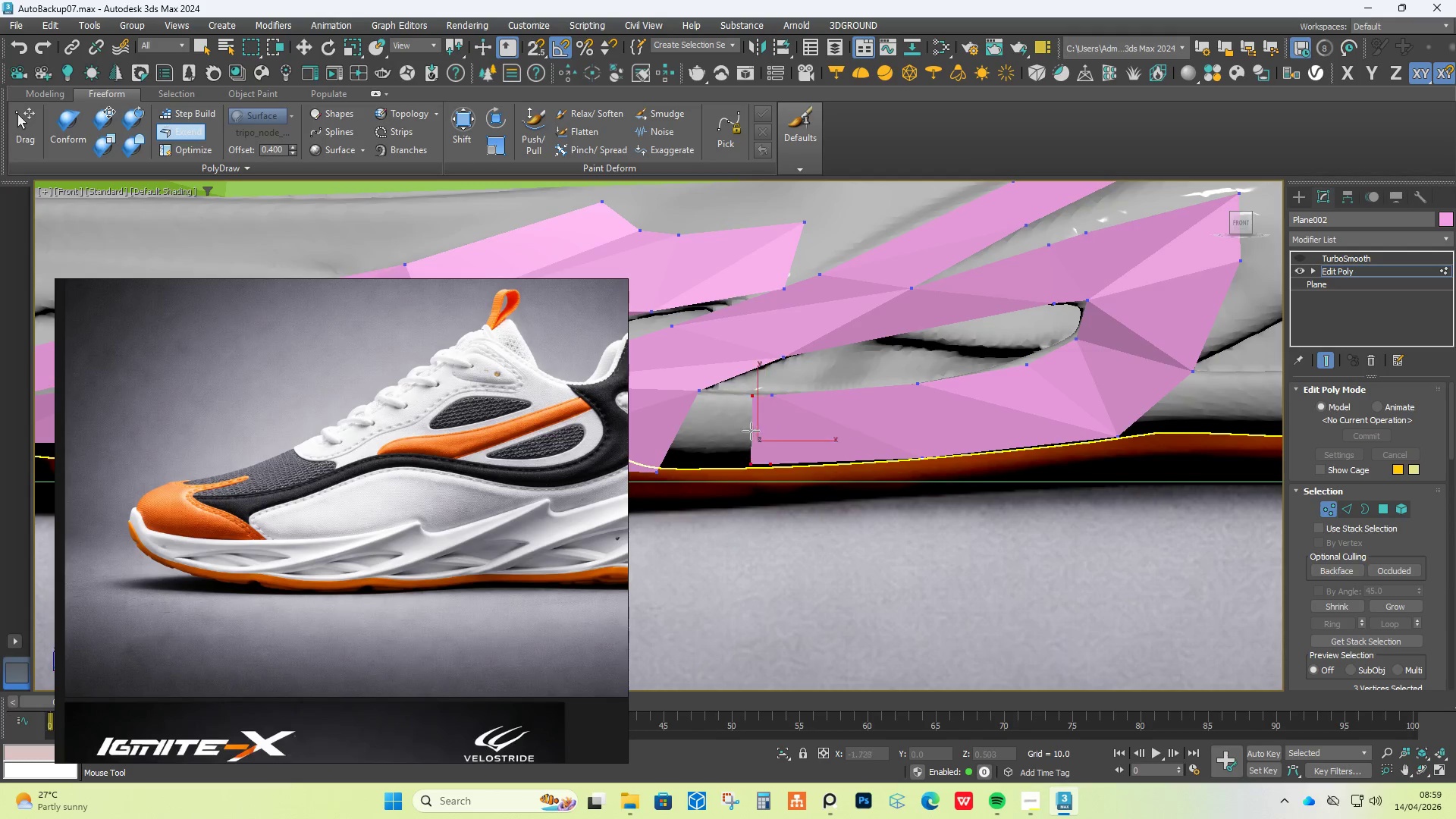 
hold_key(key=ShiftLeft, duration=1.34)
 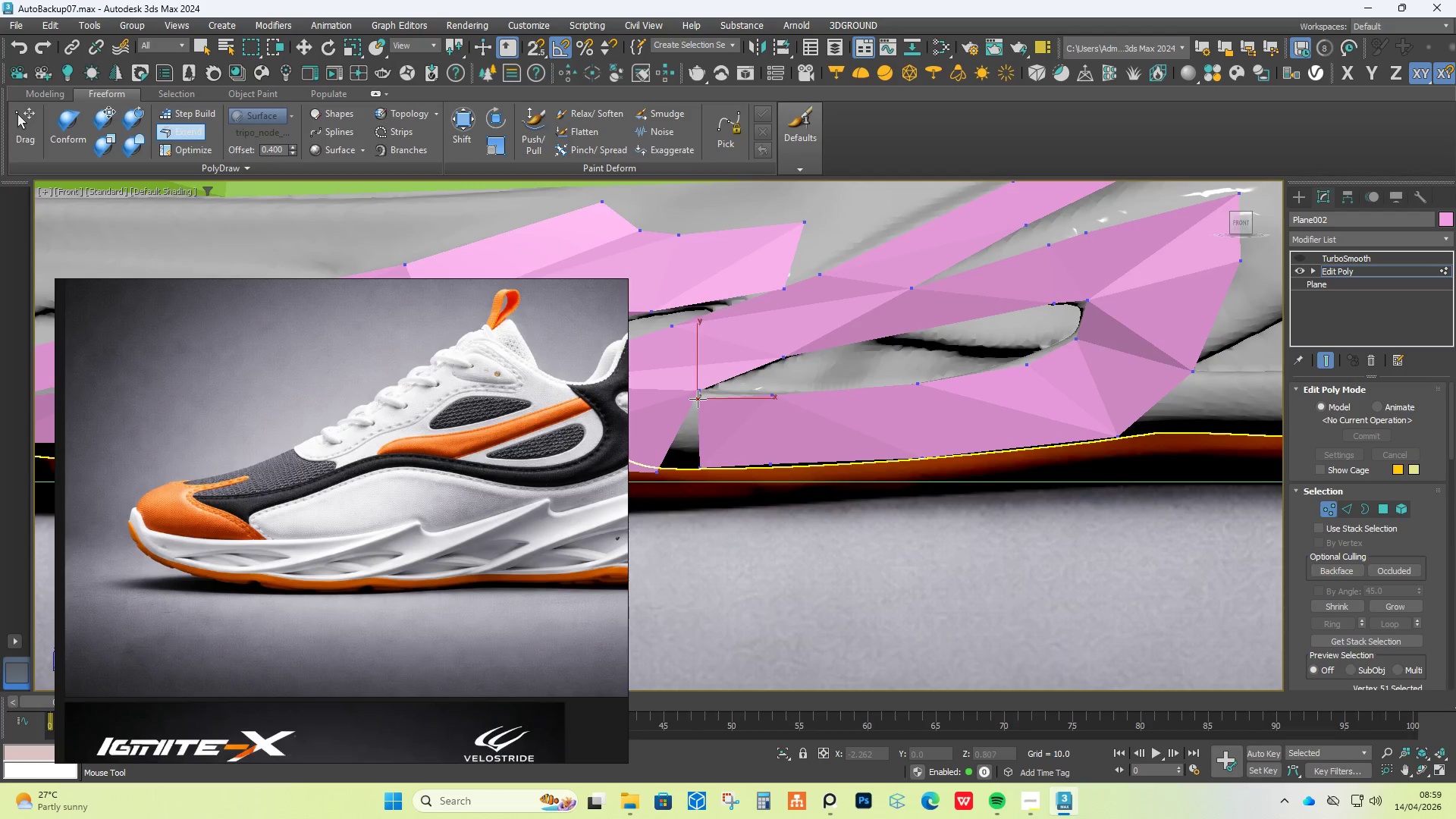 
key(Alt+Control+Shift+AltLeft)
 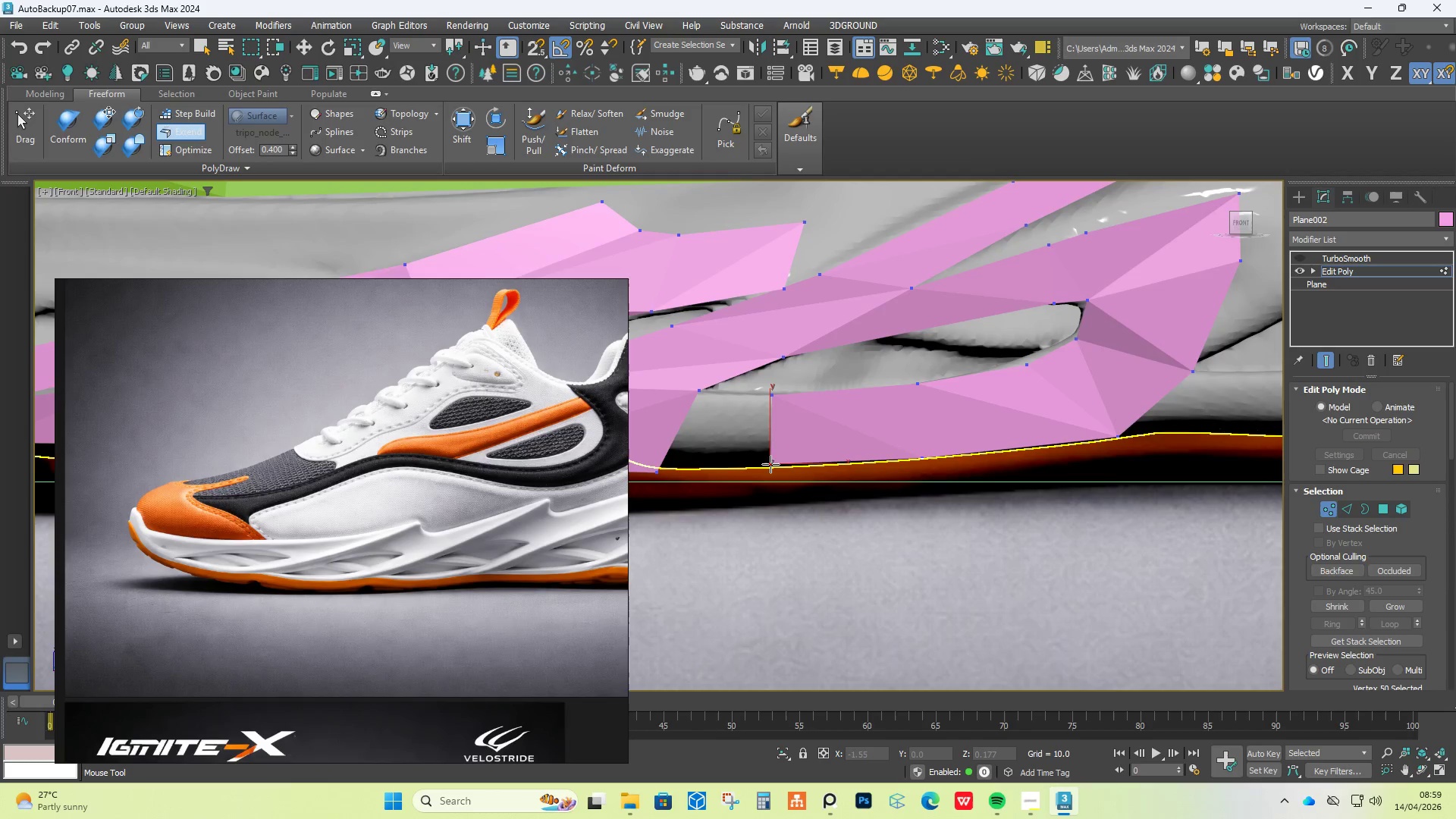 
key(Alt+Control+Shift+AltLeft)
 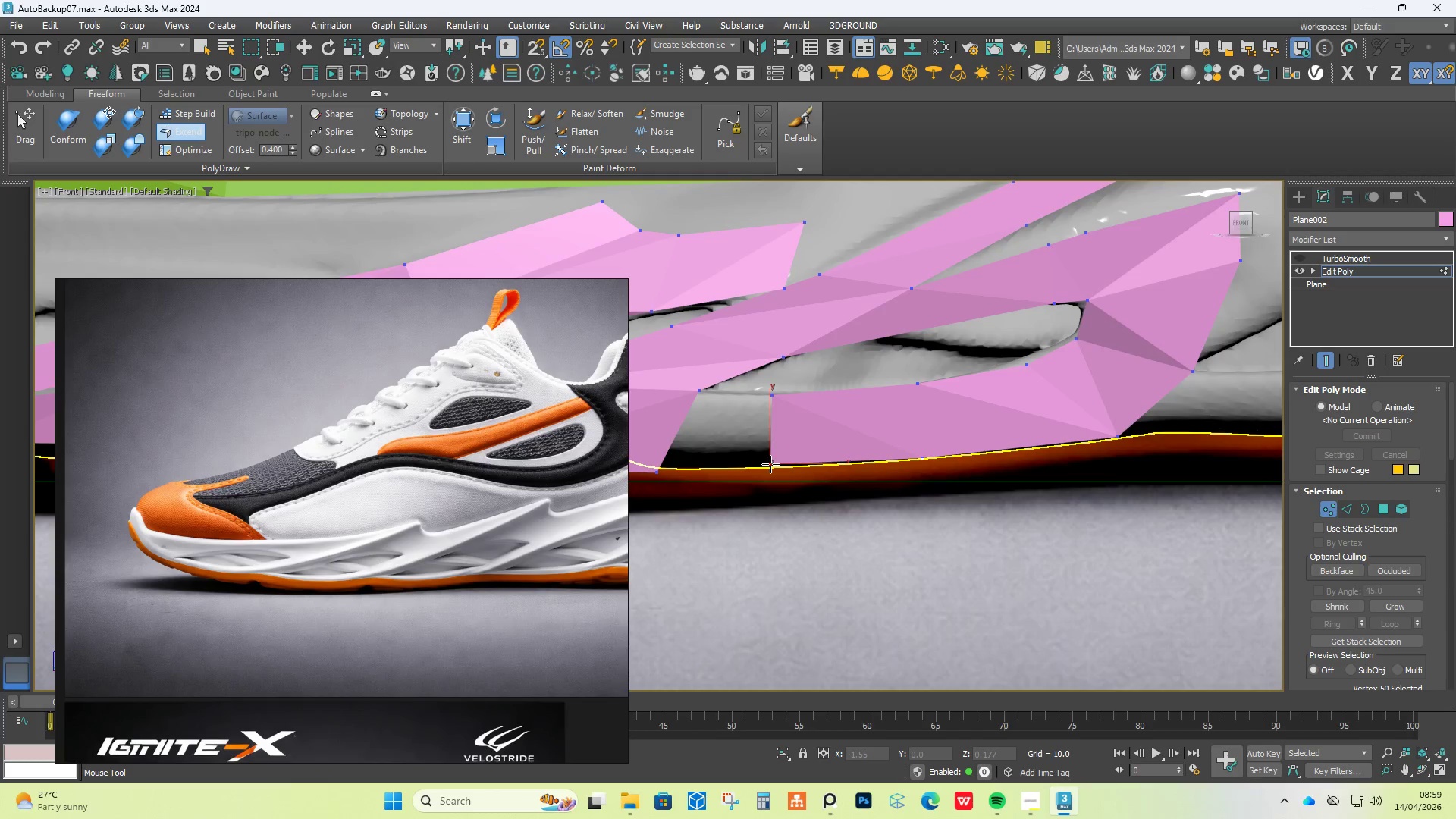 
key(Alt+Control+Shift+AltLeft)
 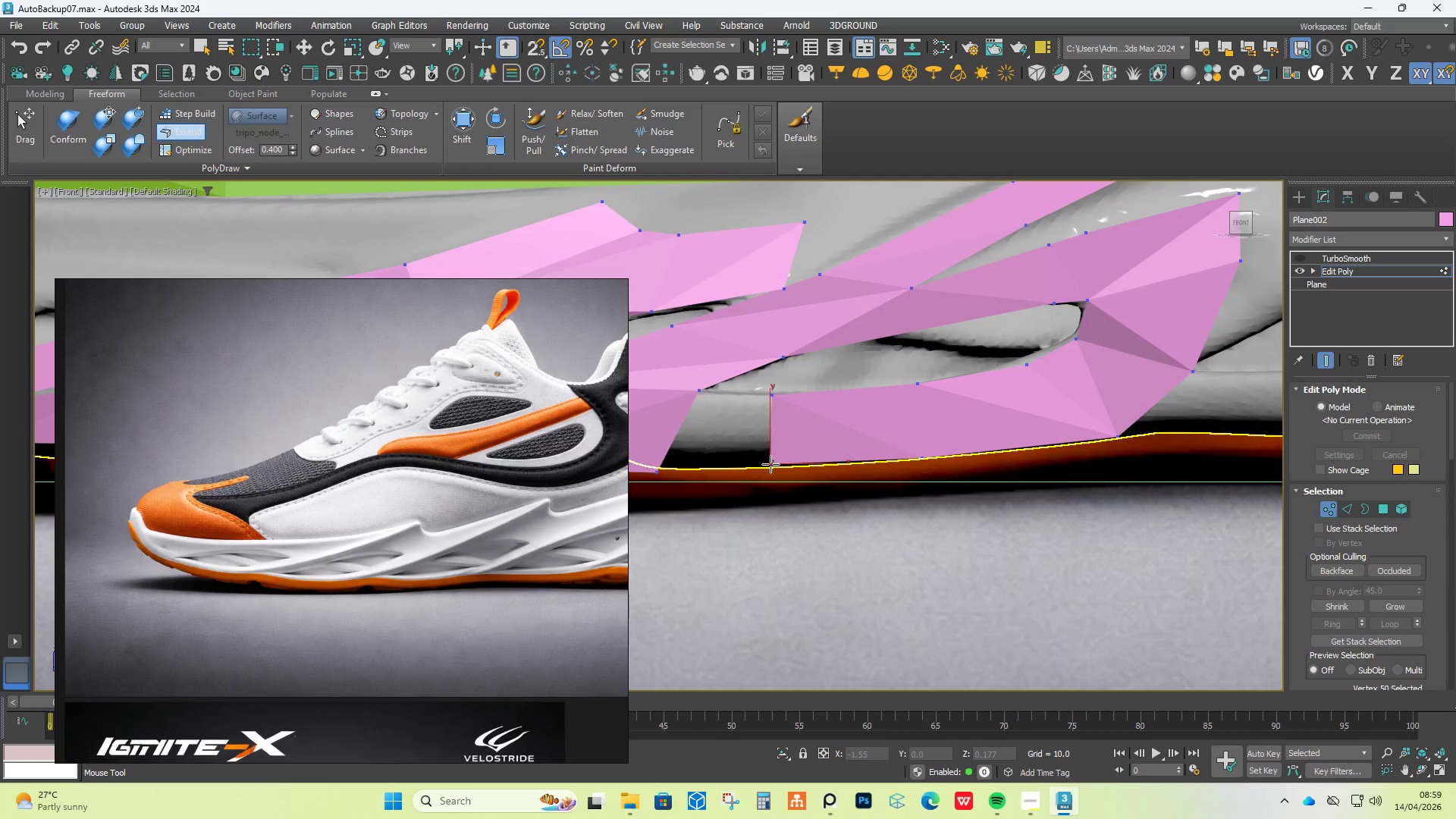 
key(Alt+Control+Shift+AltLeft)
 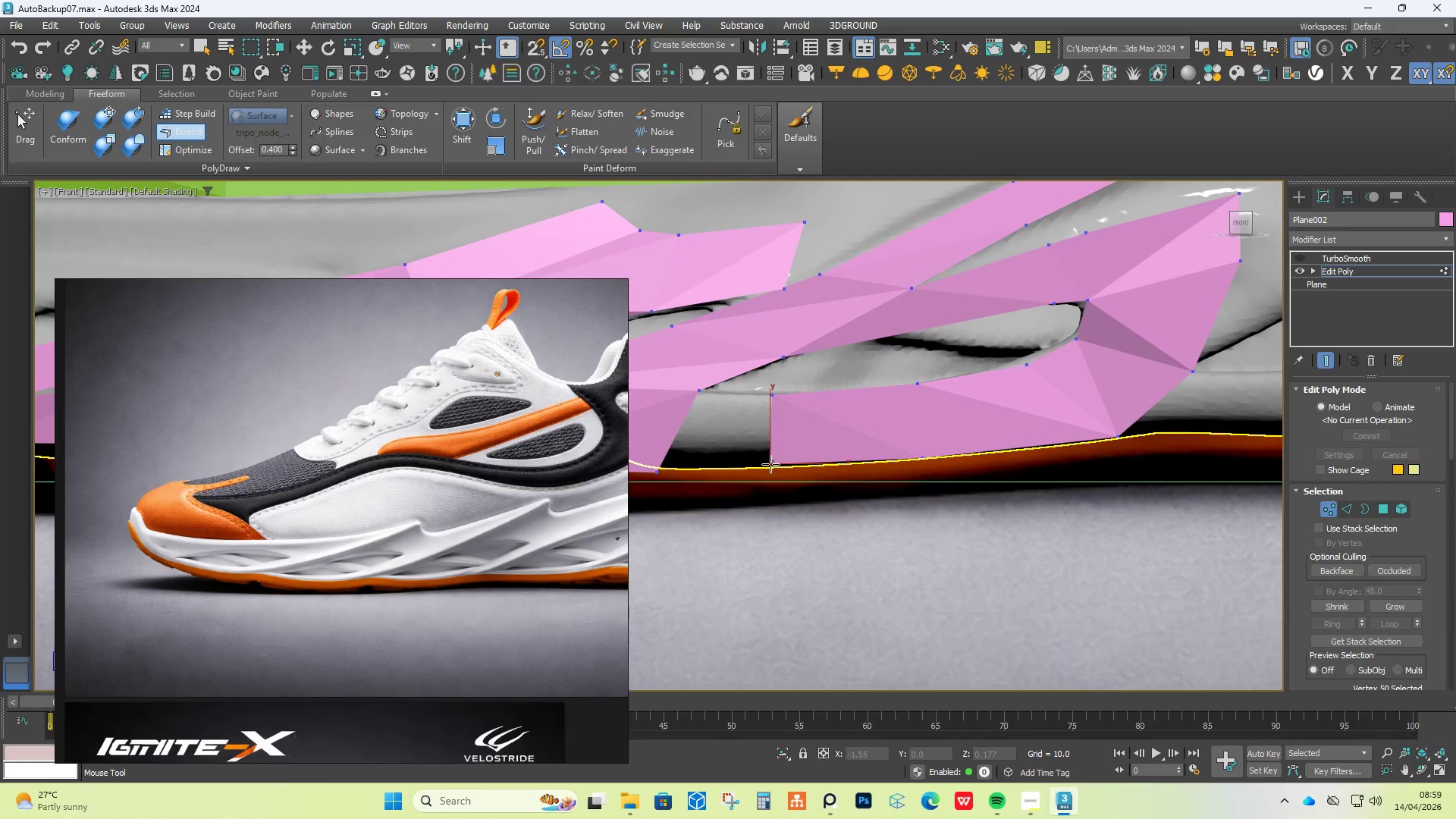 
key(Alt+Control+Shift+AltLeft)
 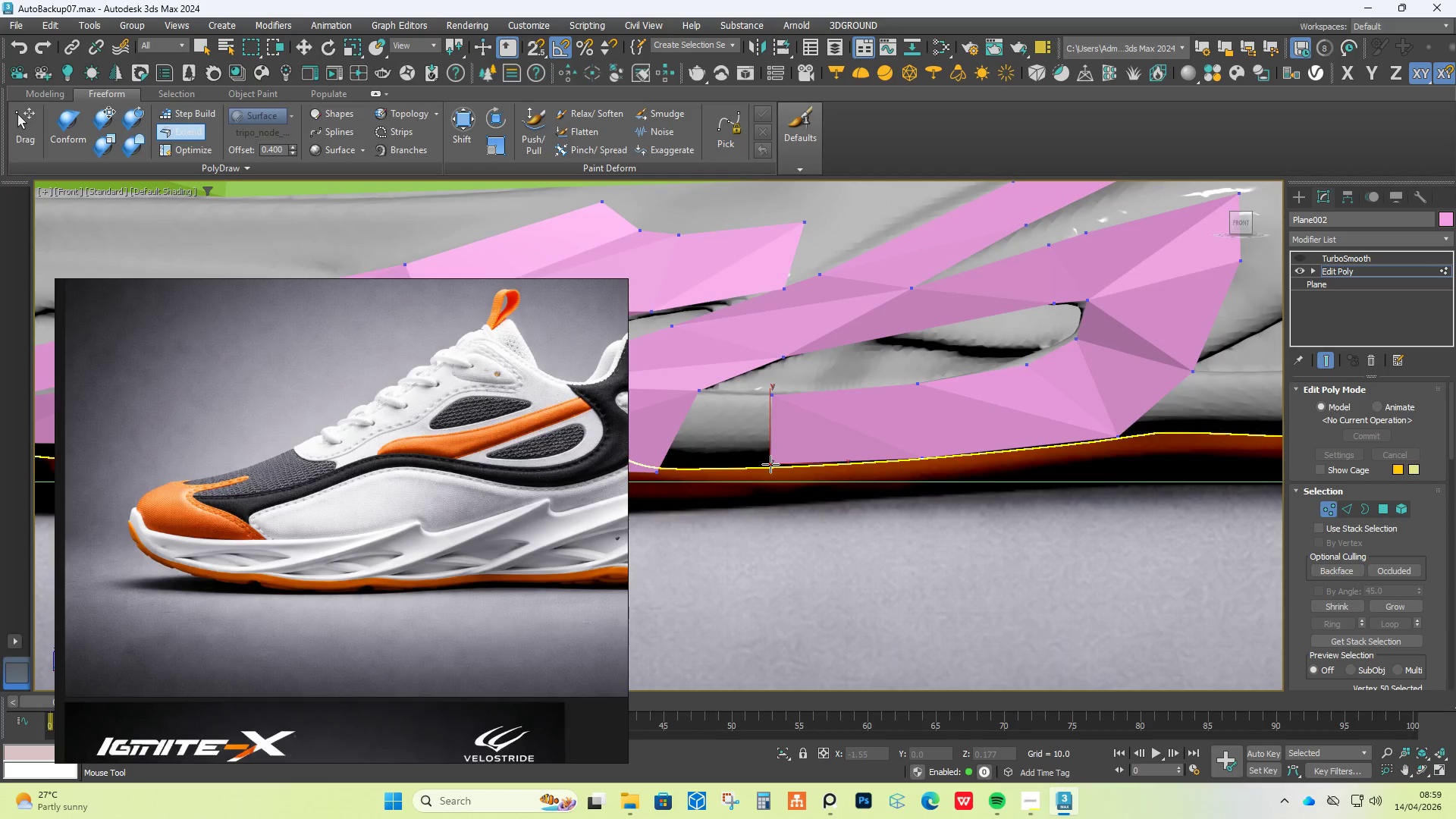 
key(Alt+Control+Shift+AltLeft)
 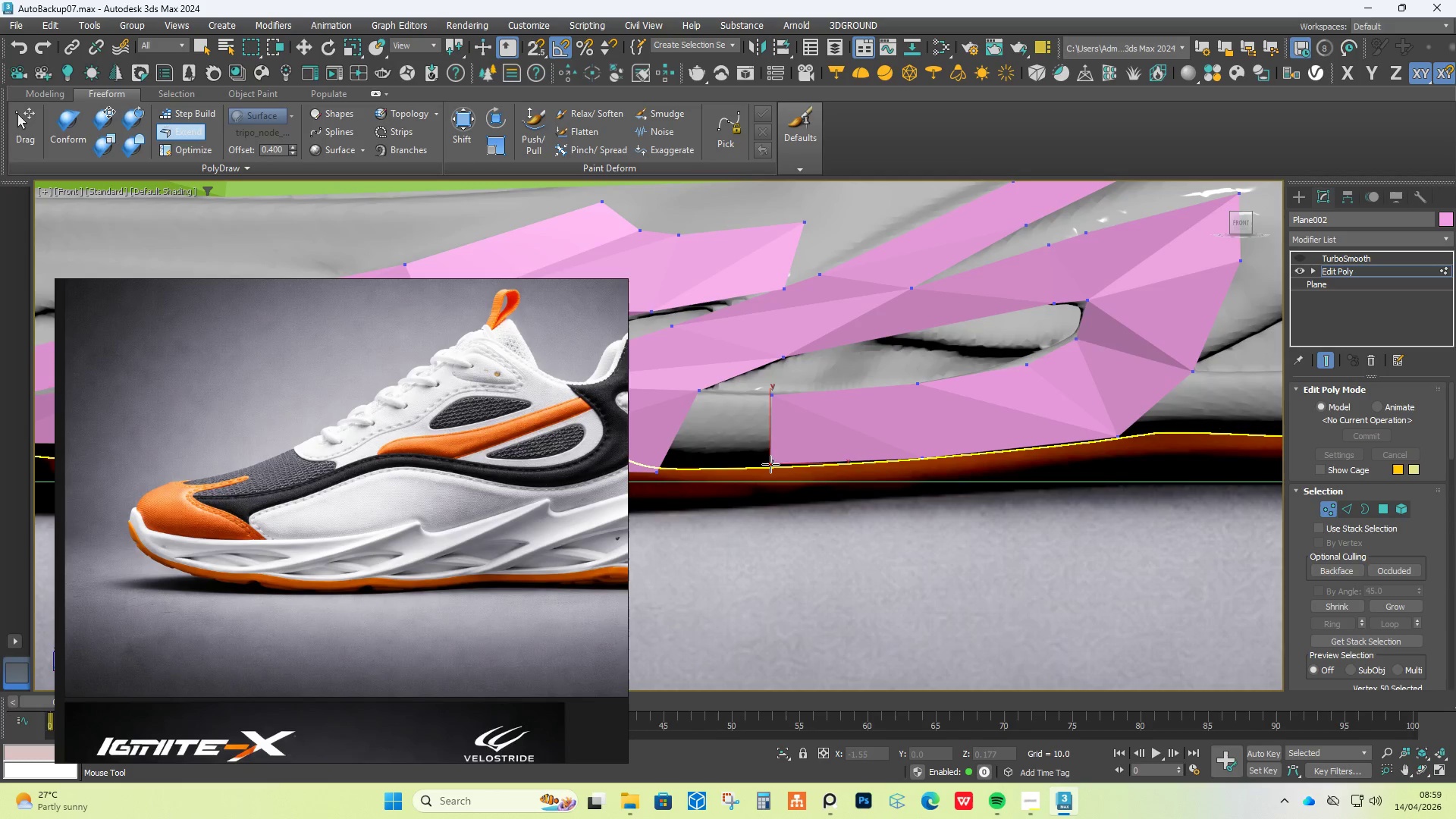 
key(Alt+Control+Shift+AltLeft)
 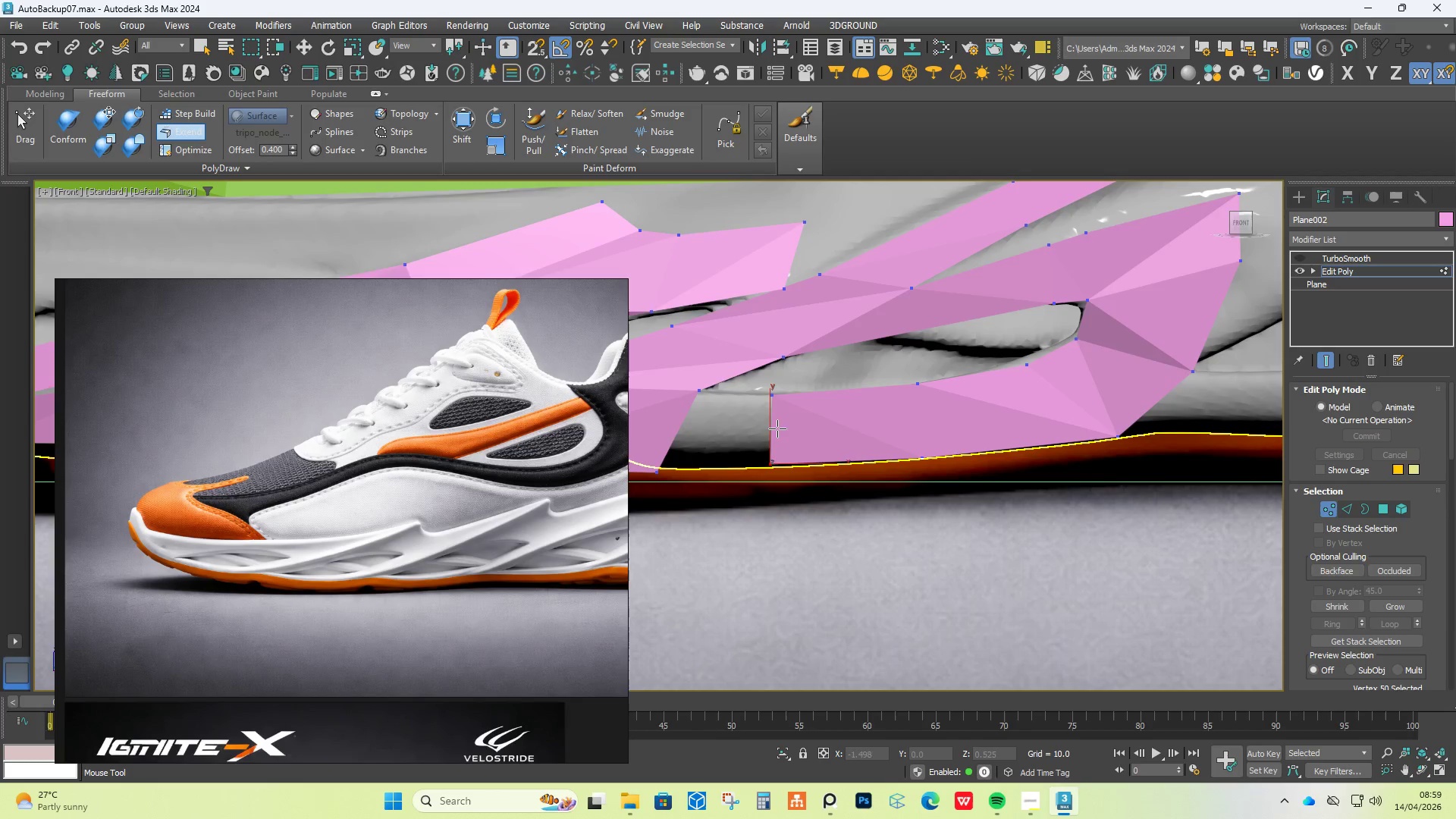 
left_click_drag(start_coordinate=[777, 426], to_coordinate=[701, 435])
 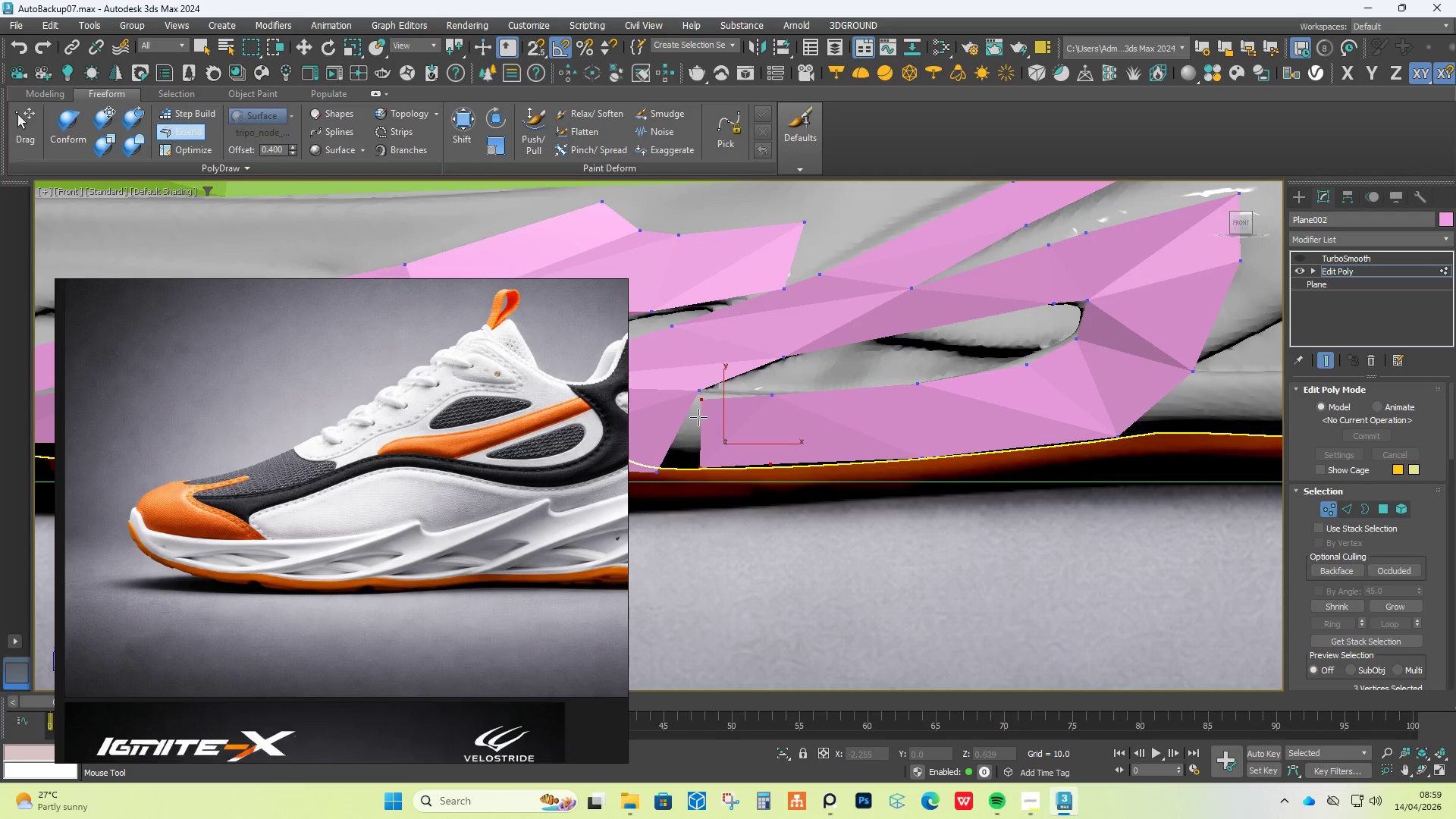 
hold_key(key=ControlLeft, duration=2.33)
hold_key(key=AltLeft, duration=1.5)
hold_key(key=ShiftLeft, duration=1.5)
left_click_drag(start_coordinate=[698, 403], to_coordinate=[701, 392])
 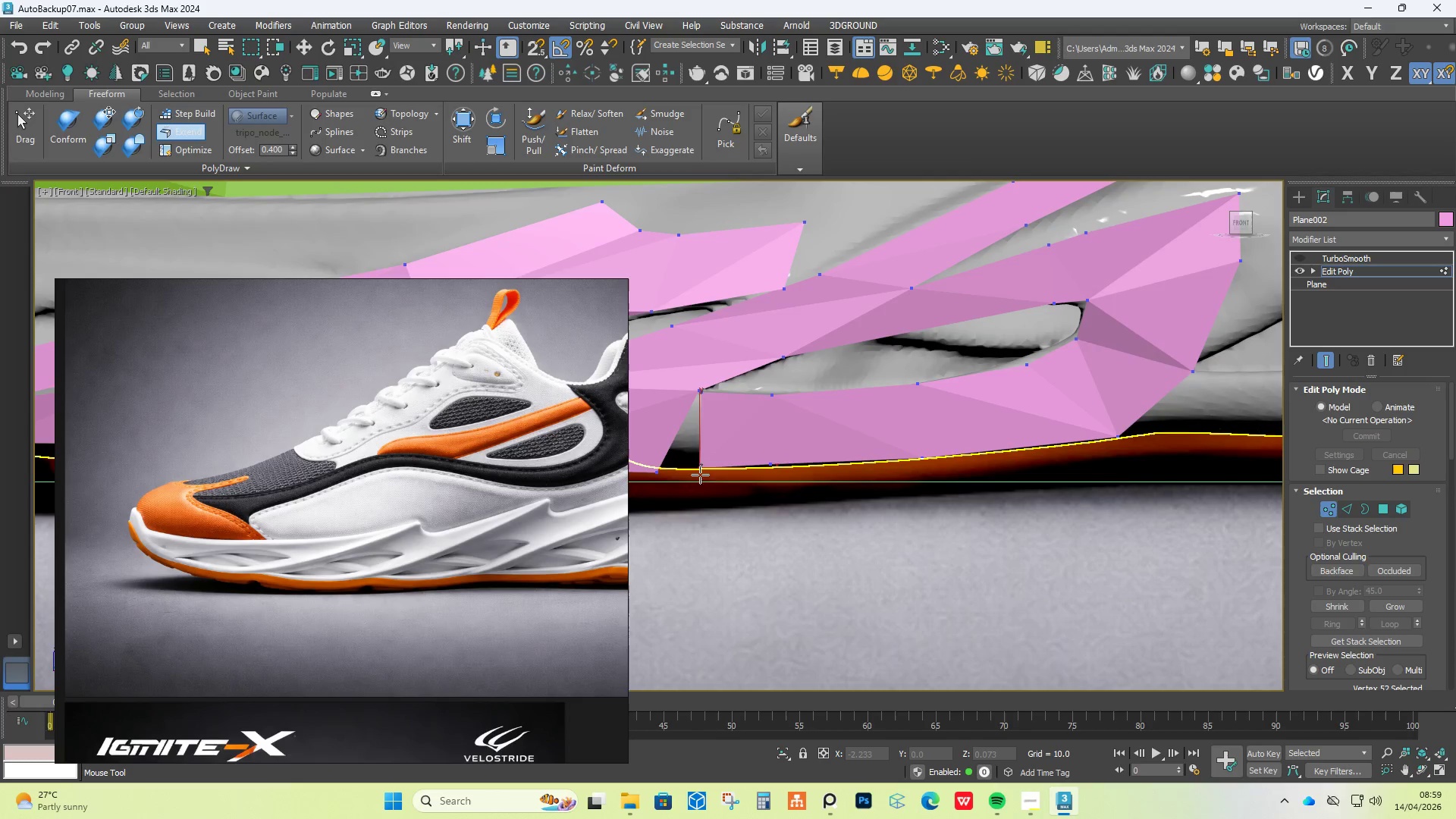 
left_click_drag(start_coordinate=[699, 462], to_coordinate=[669, 467])
 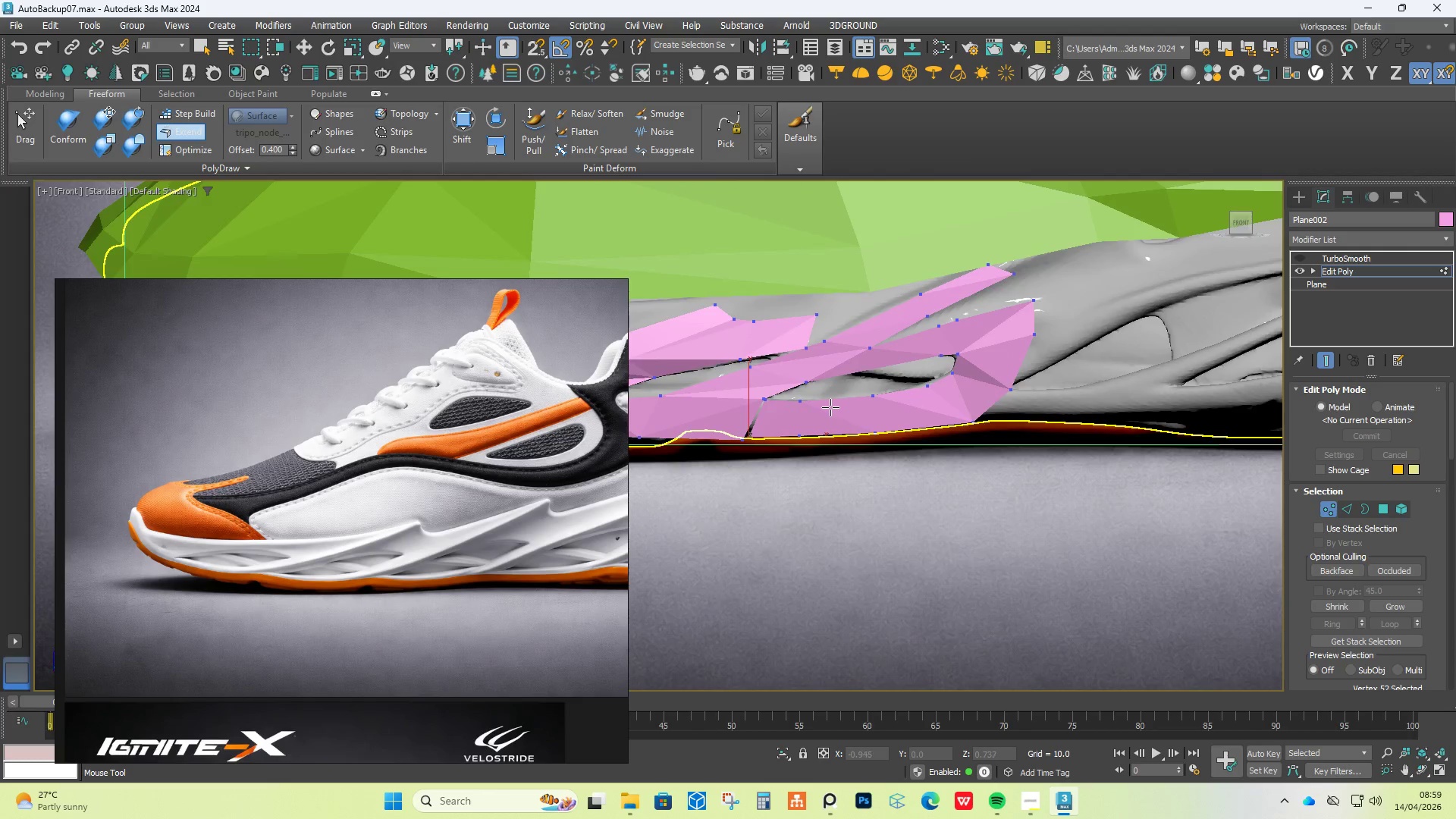 
hold_key(key=ShiftLeft, duration=0.77)
 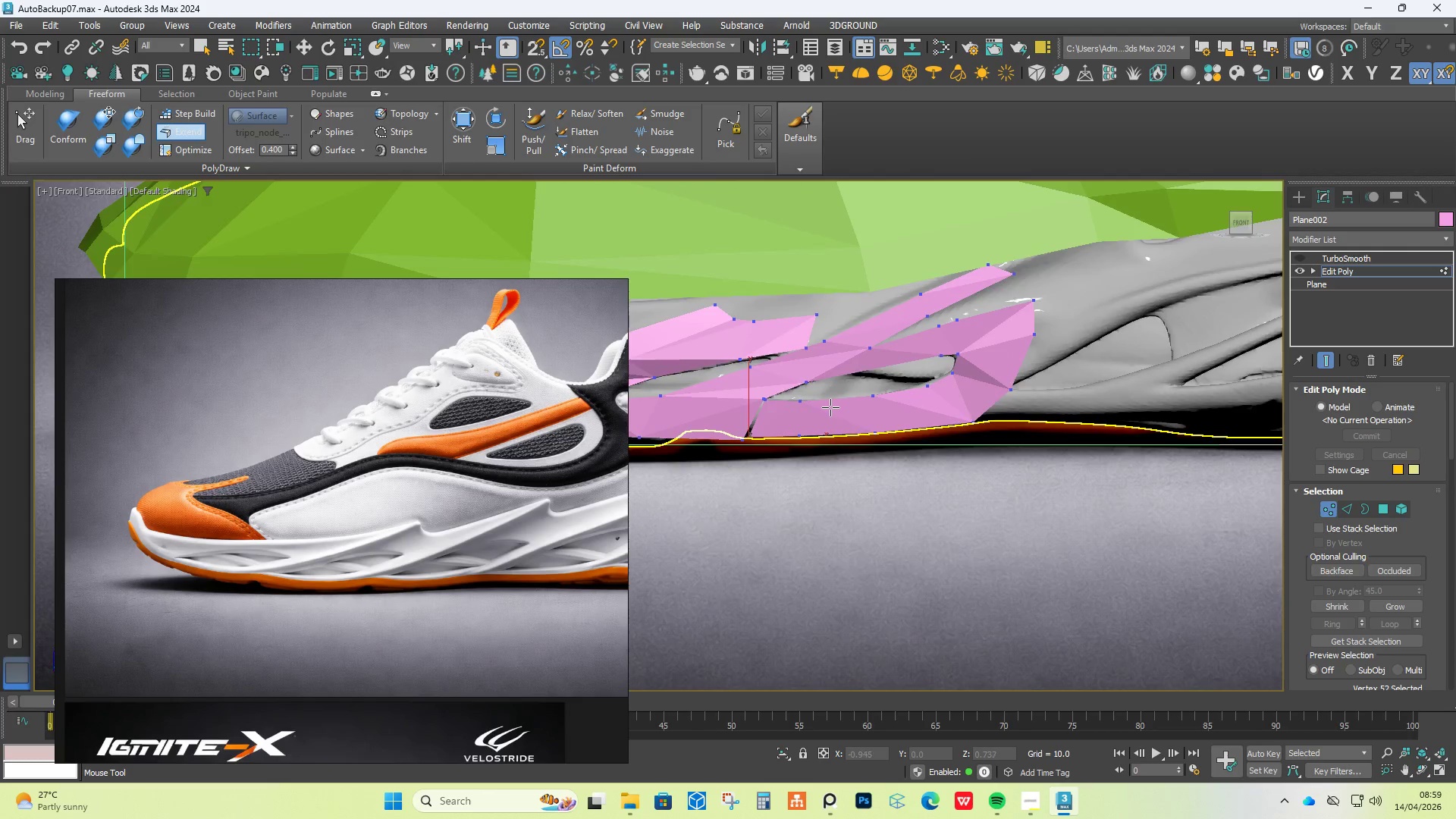 
hold_key(key=AltLeft, duration=0.78)
 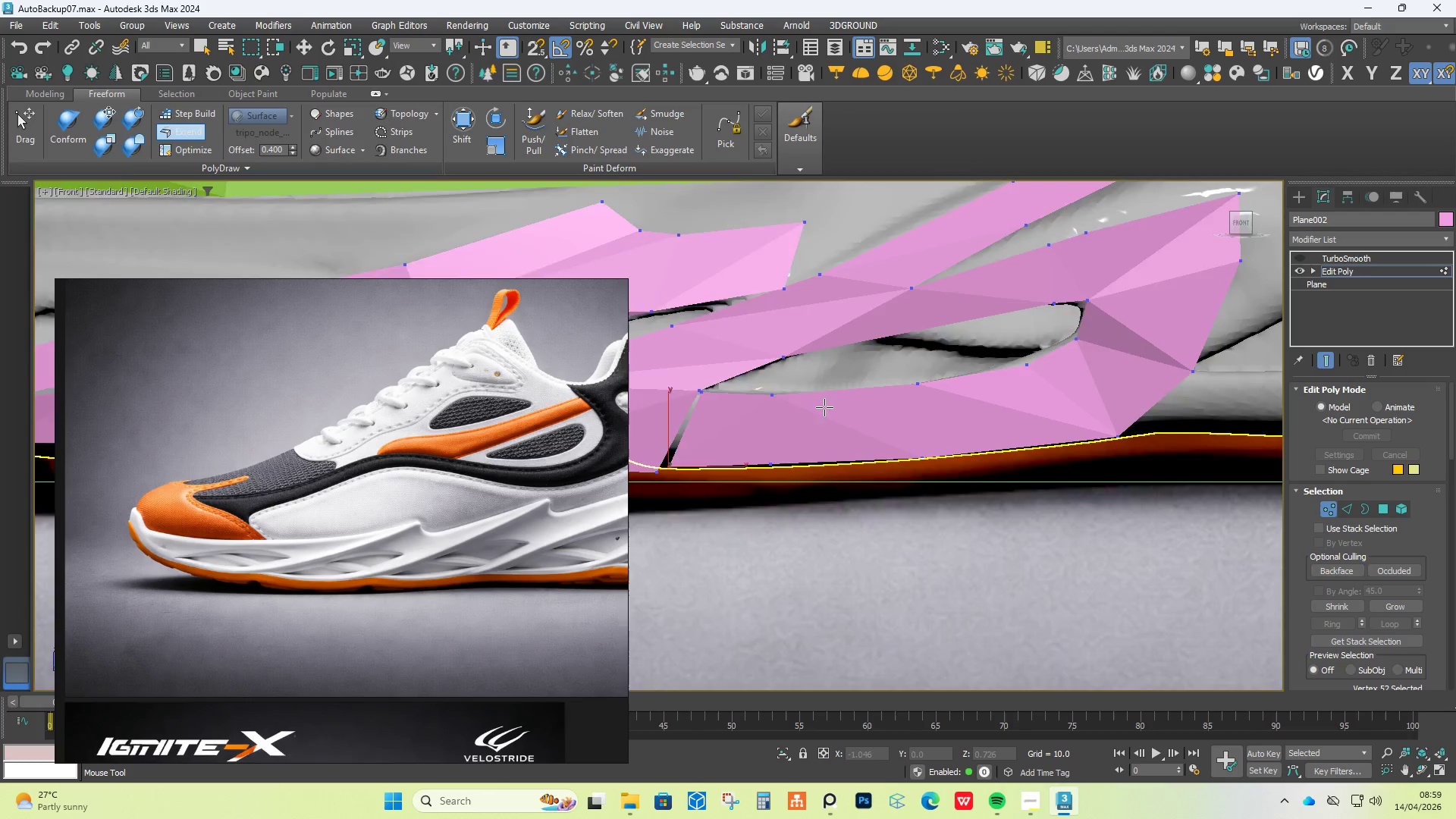 
scroll: coordinate [831, 407], scroll_direction: down, amount: 4.0
 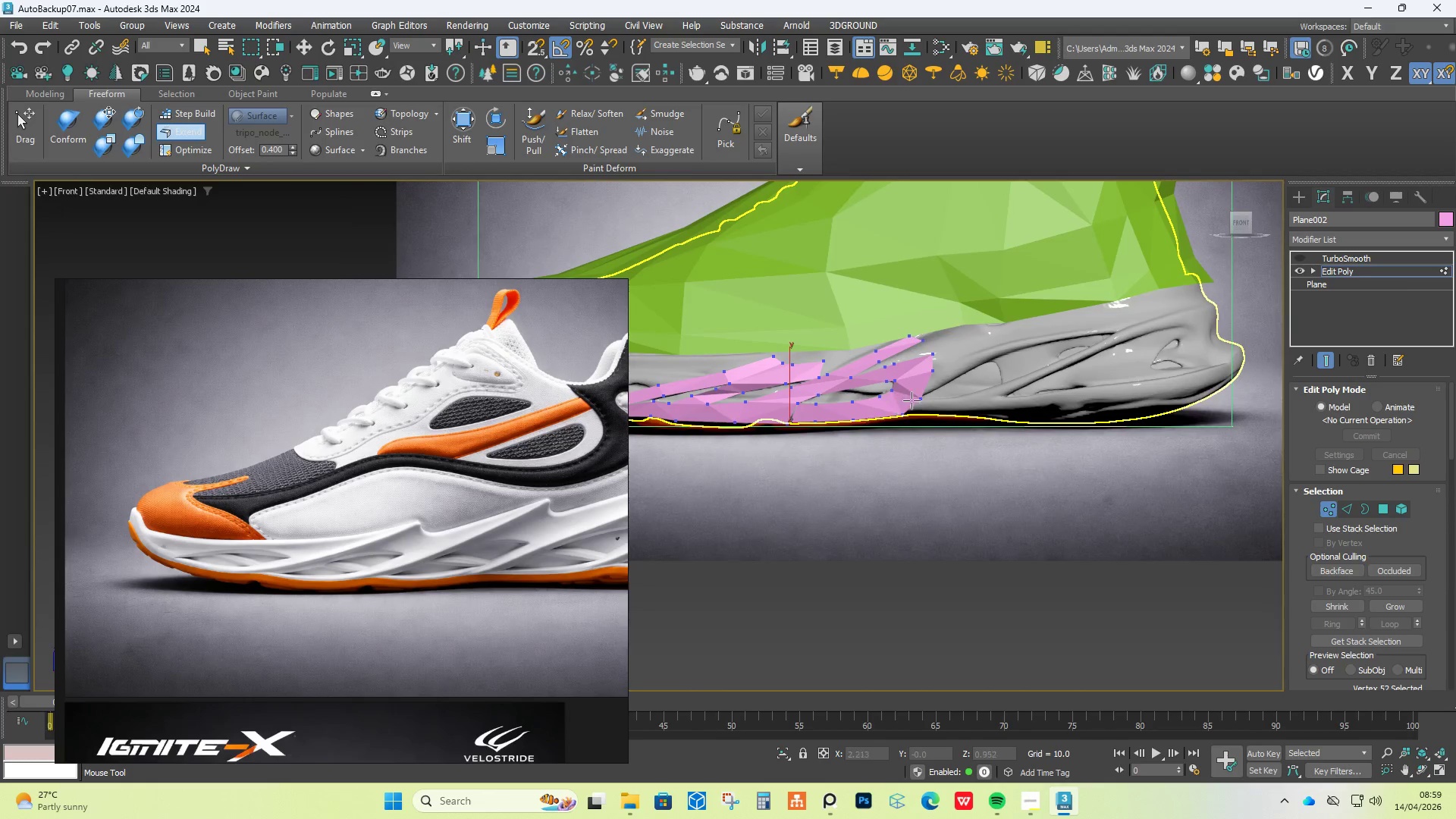 
hold_key(key=ShiftLeft, duration=1.03)
 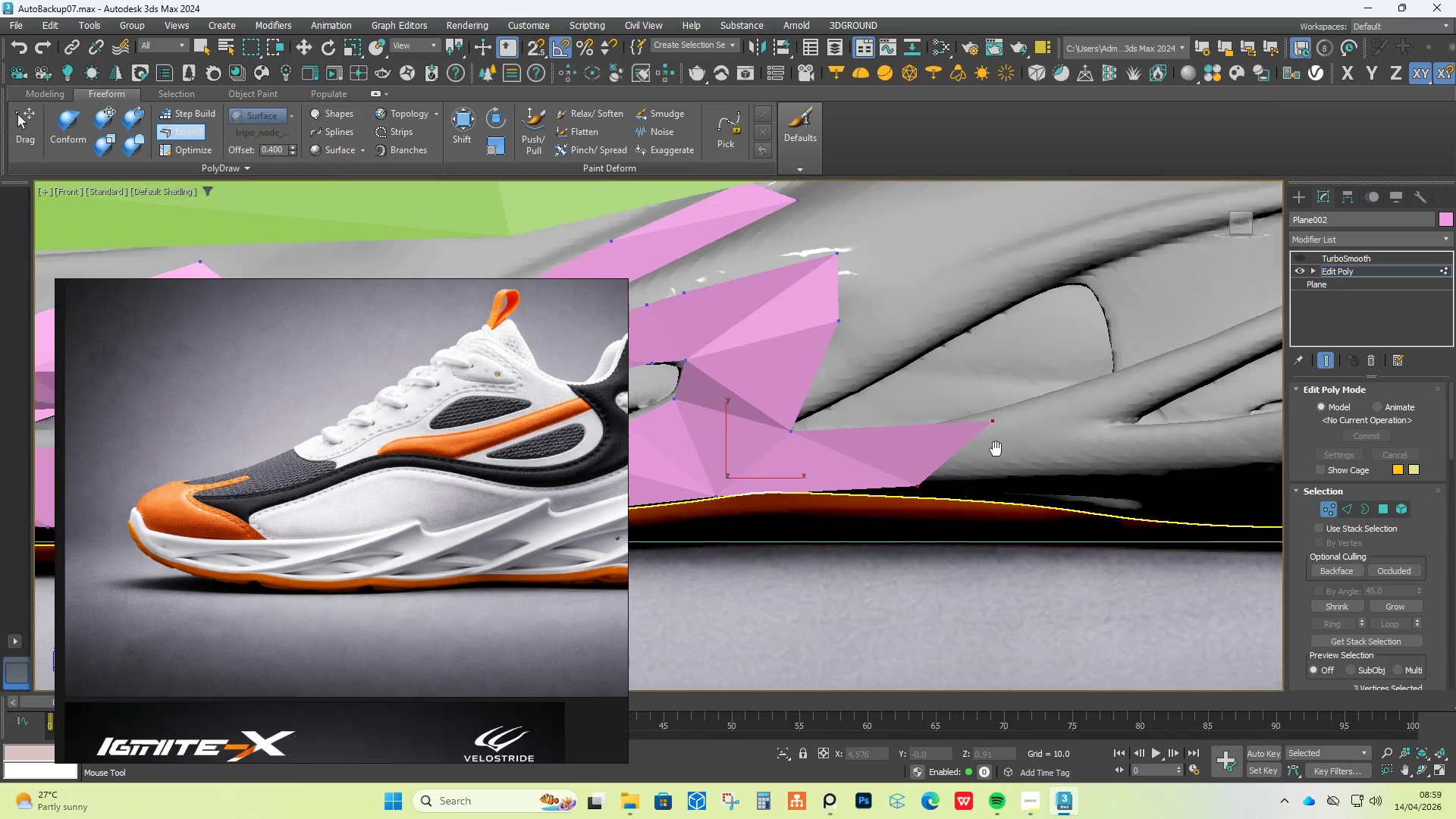 
scroll: coordinate [930, 394], scroll_direction: up, amount: 4.0
 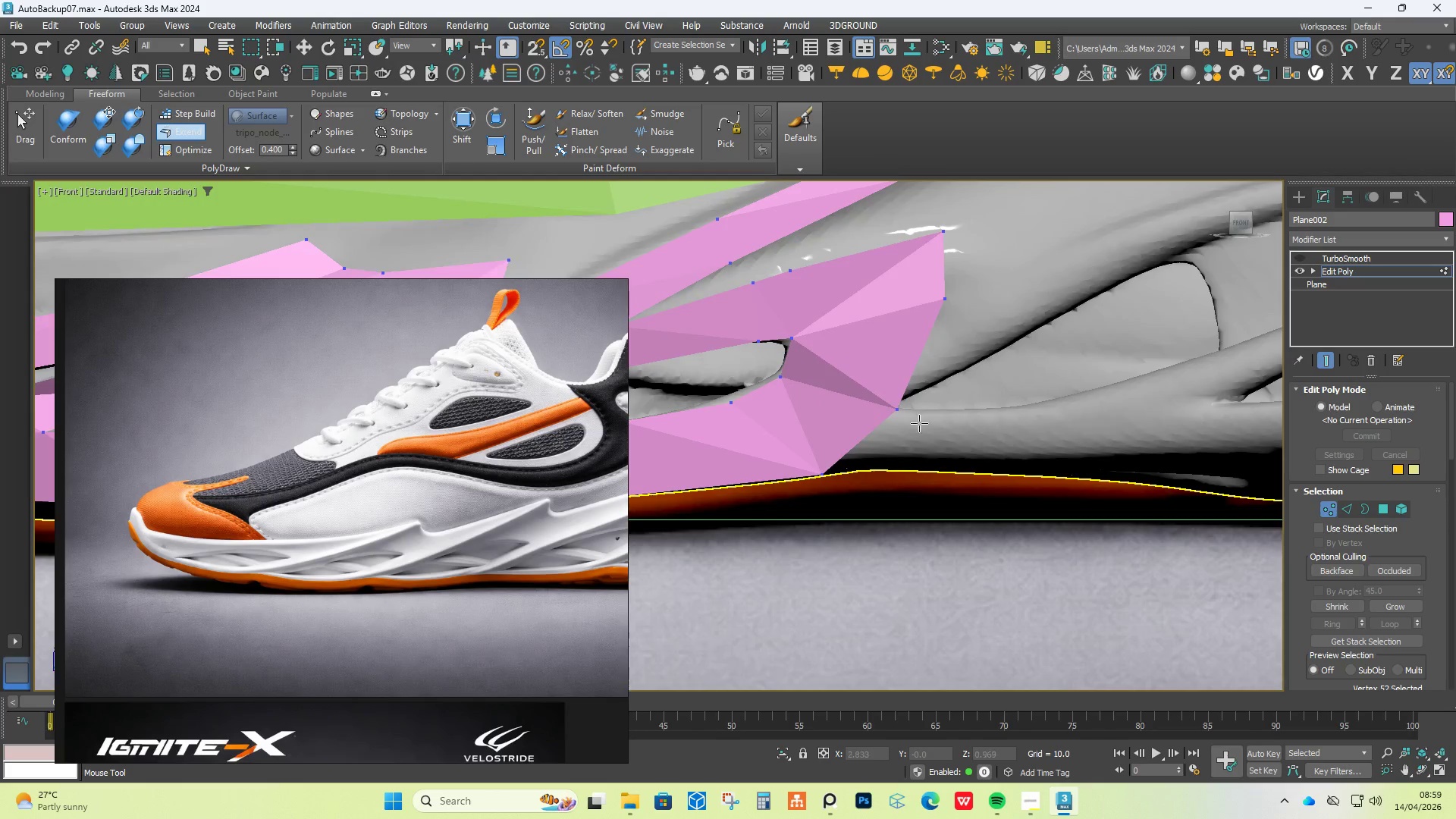 
left_click_drag(start_coordinate=[859, 439], to_coordinate=[1062, 432])
 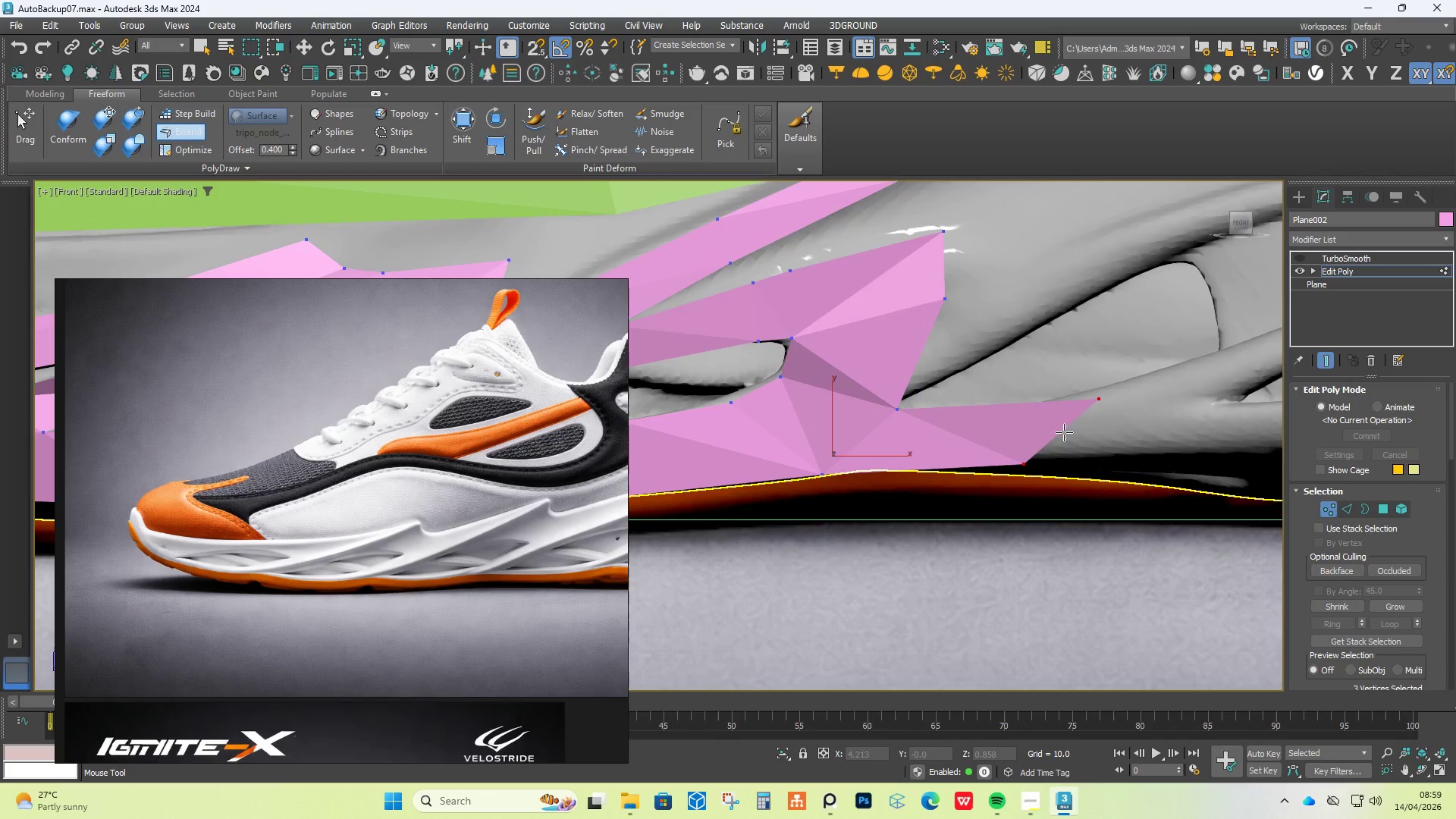 
hold_key(key=ShiftLeft, duration=1.5)
 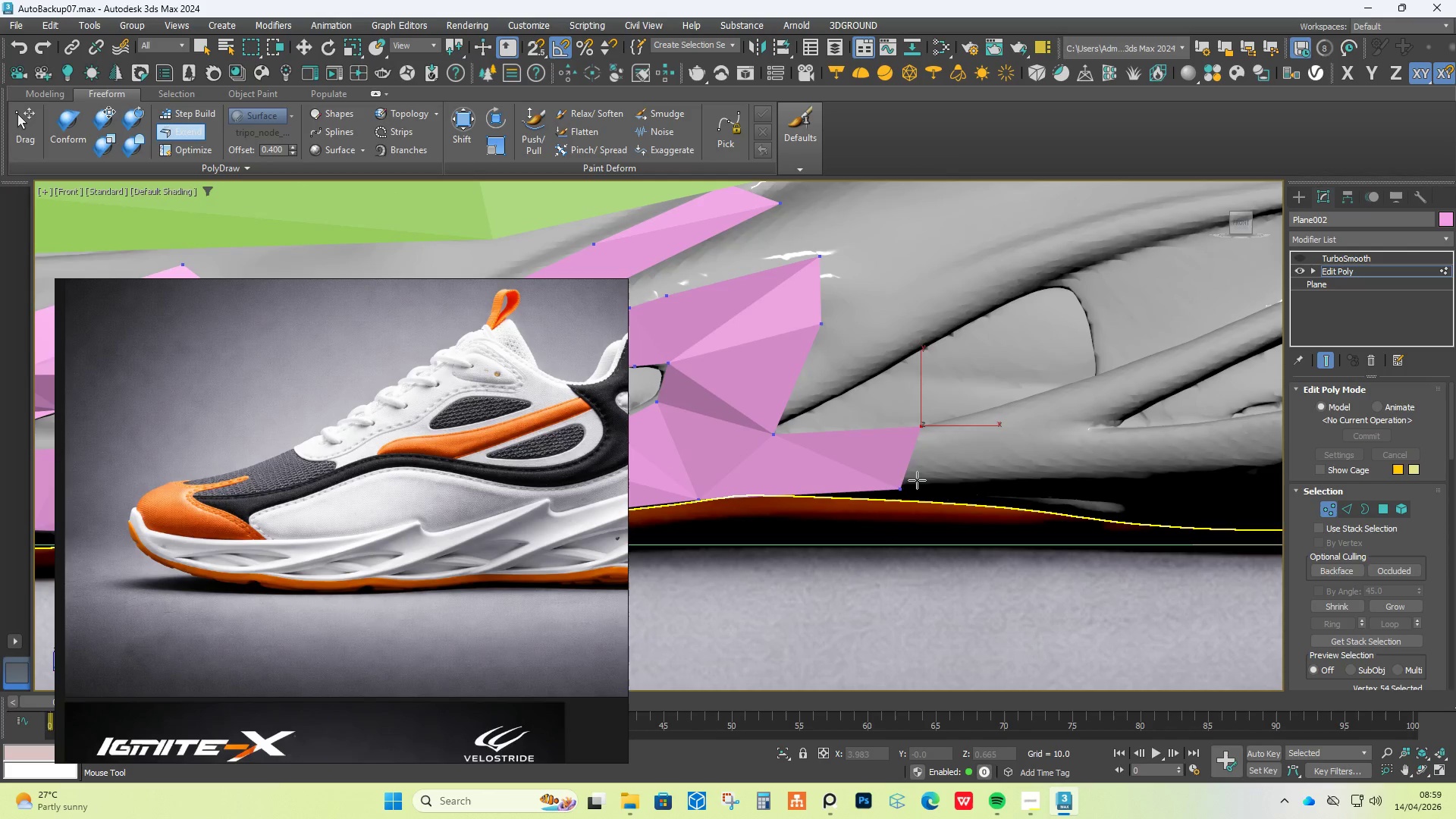 
key(Control+ControlLeft)
 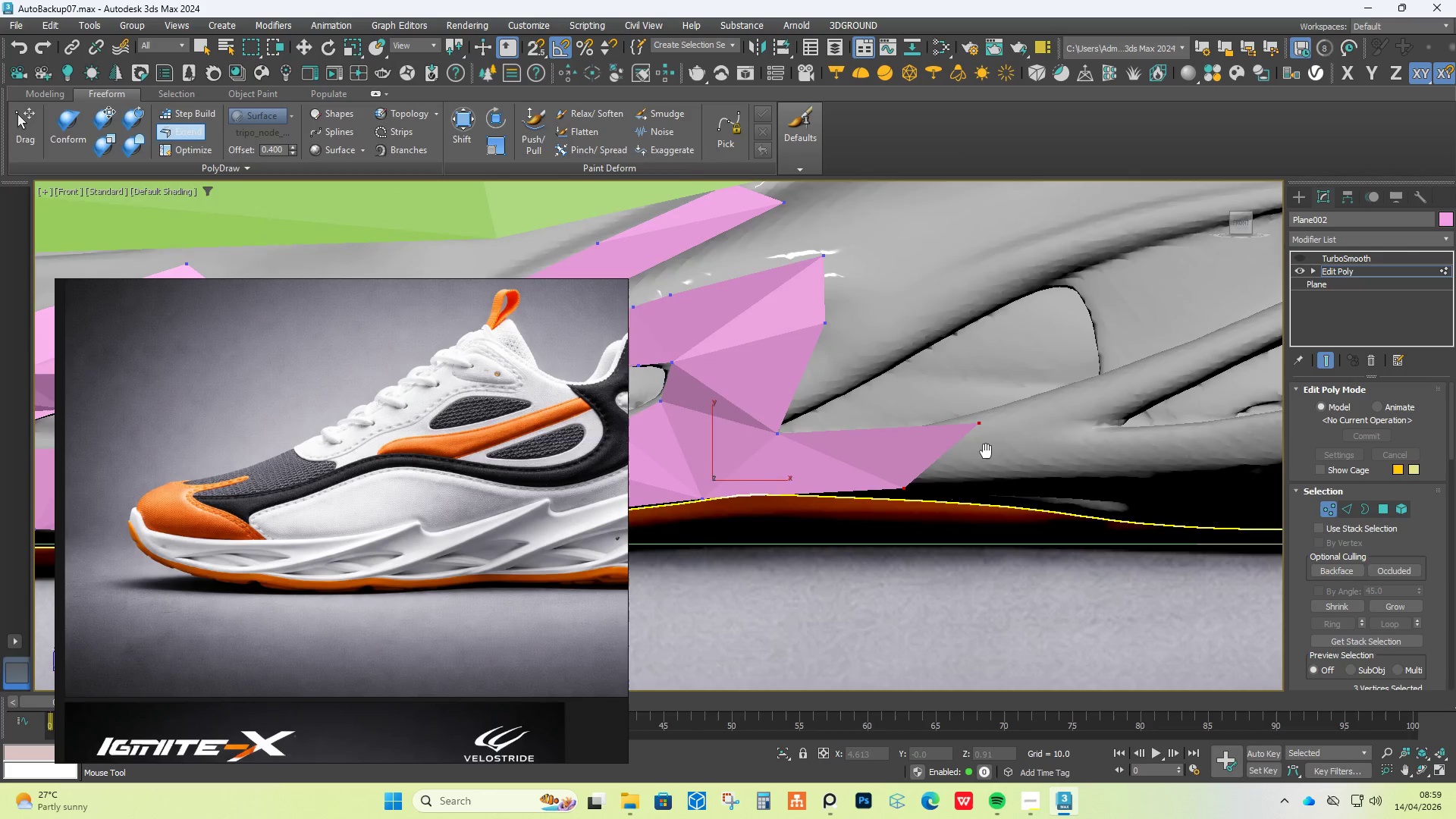 
hold_key(key=ControlLeft, duration=1.51)
hold_key(key=AltLeft, duration=1.48)
left_click_drag(start_coordinate=[974, 428], to_coordinate=[921, 426])
 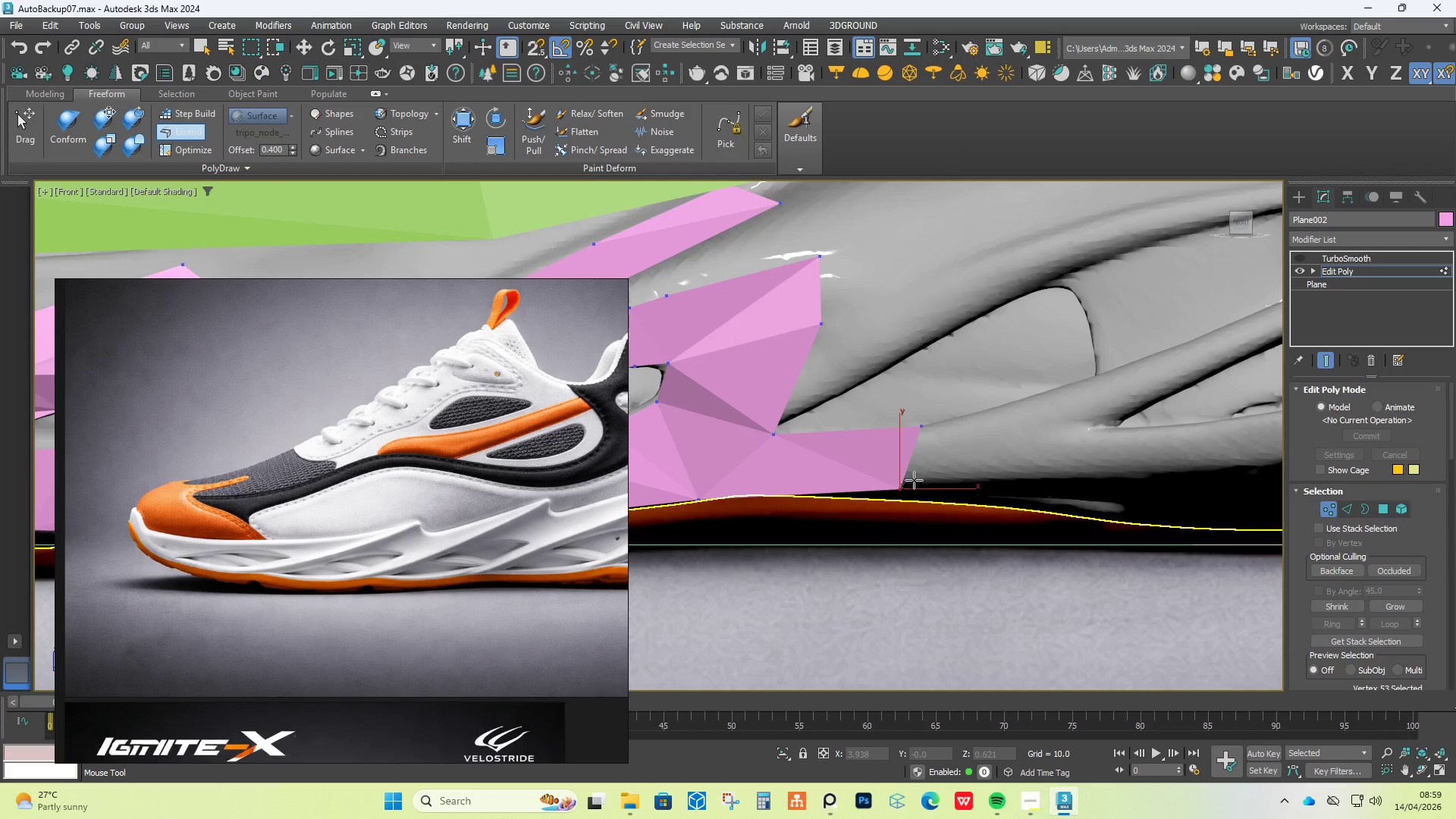 
hold_key(key=ShiftLeft, duration=0.81)
 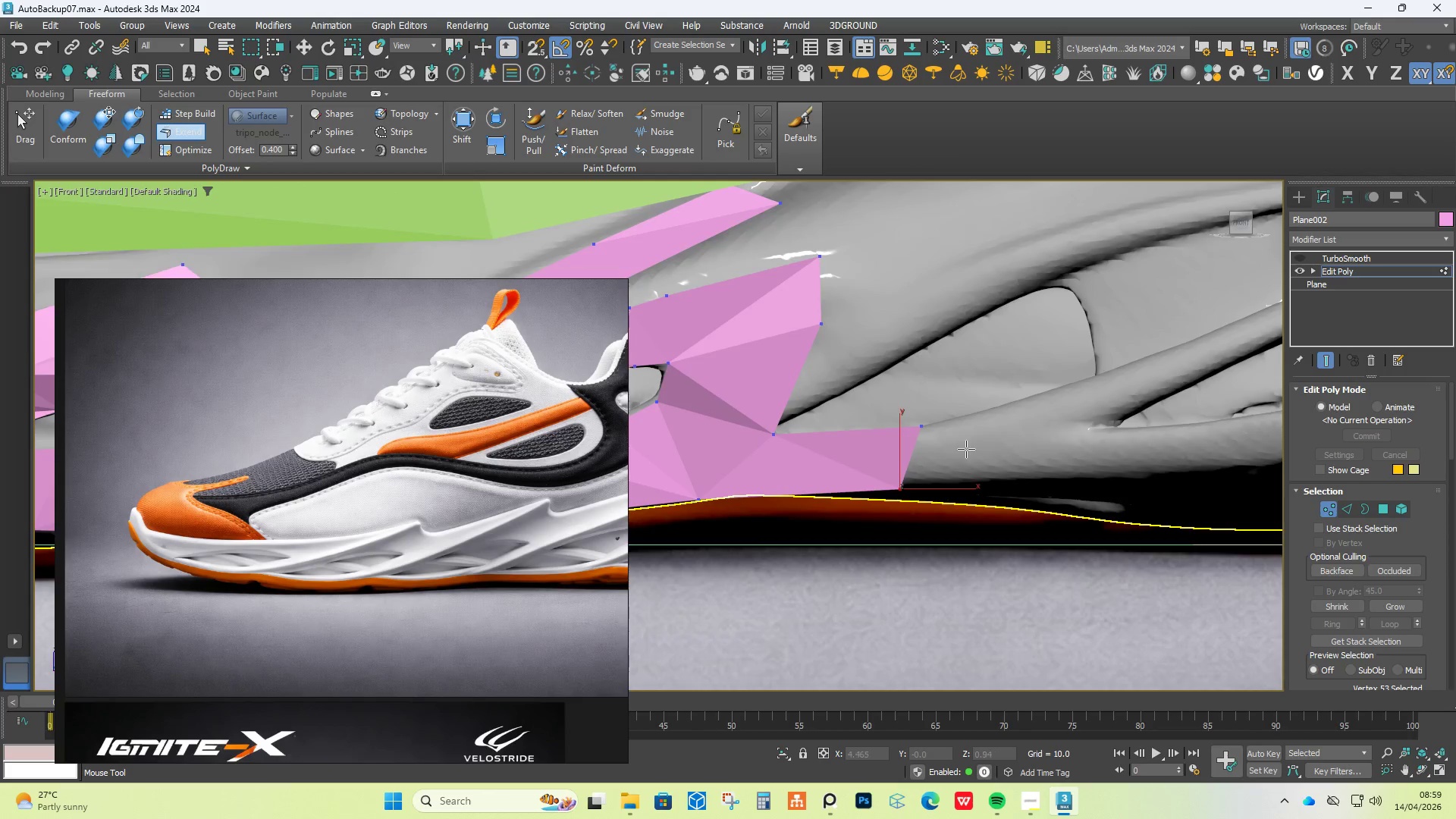 
scroll: coordinate [966, 449], scroll_direction: down, amount: 5.0
 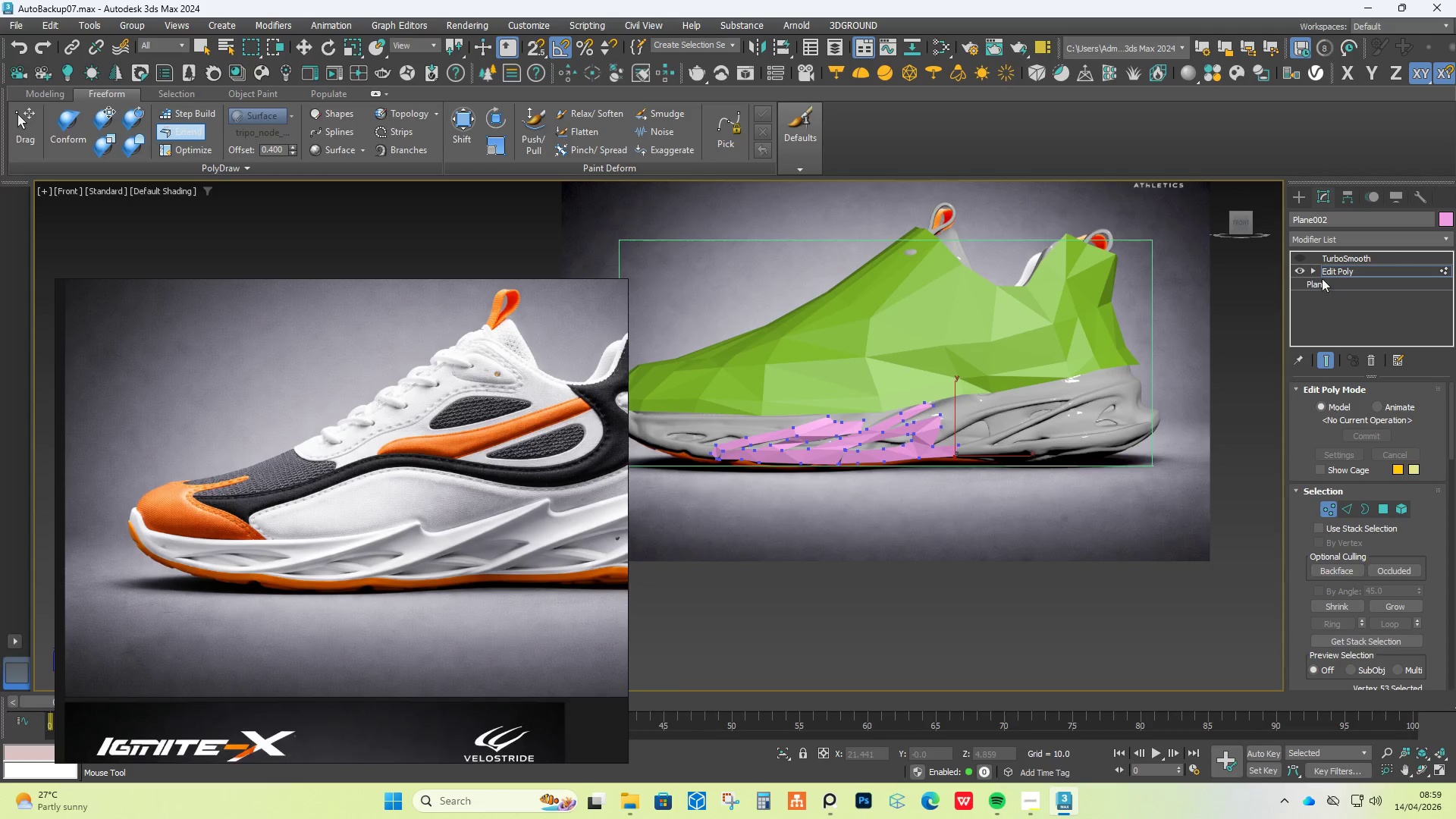 
left_click([1302, 256])
 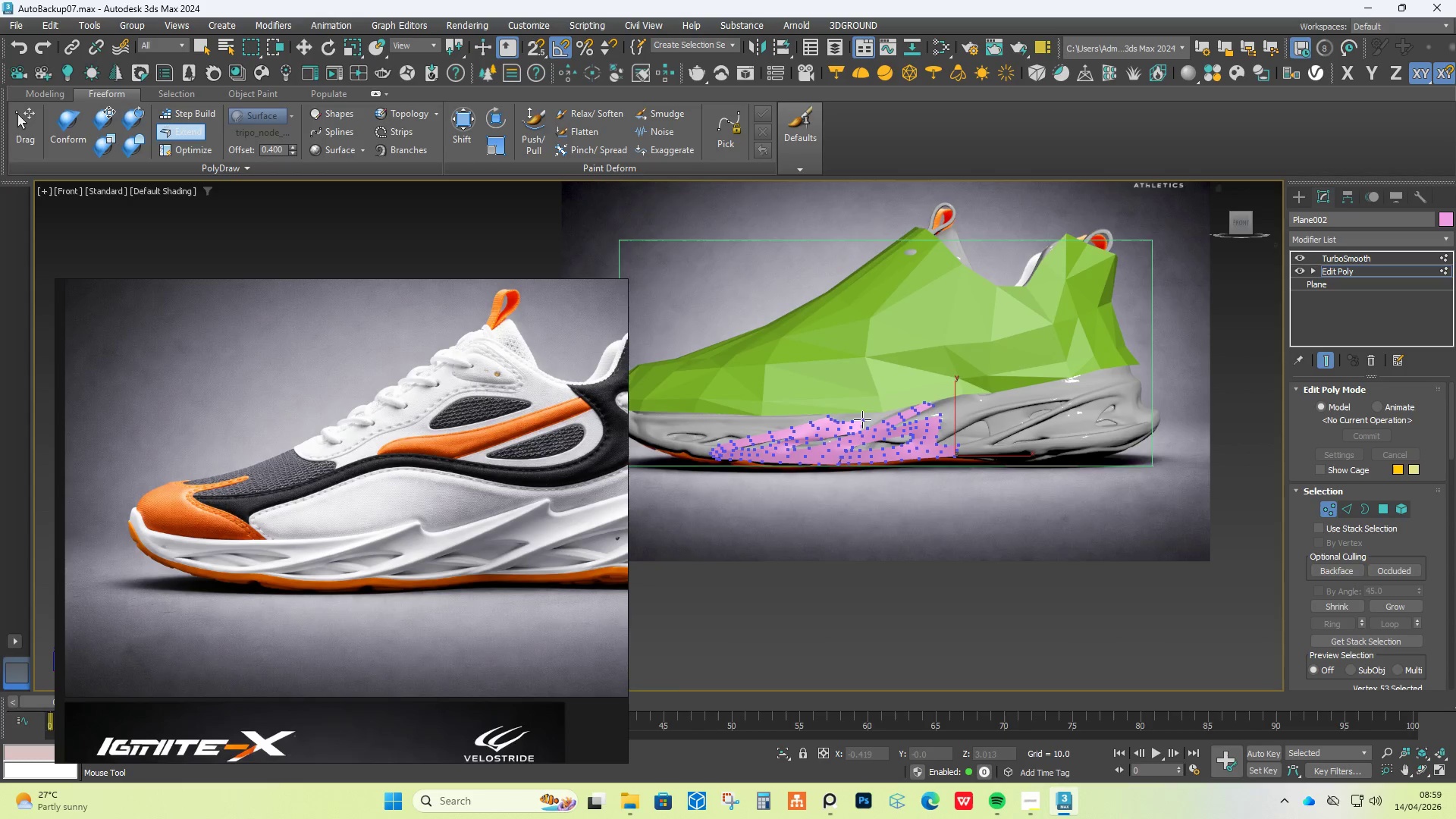 
hold_key(key=AltLeft, duration=1.5)
 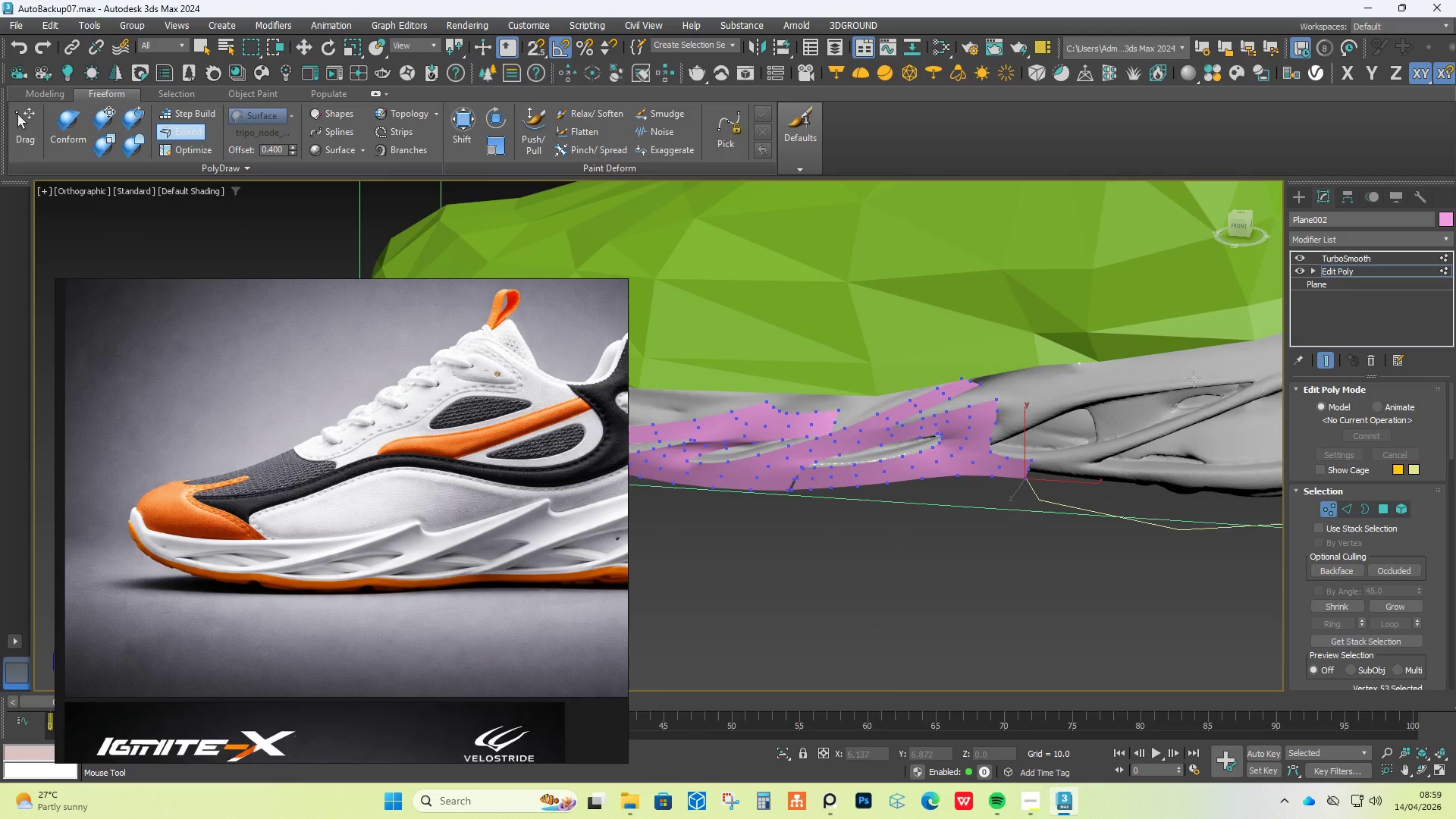 
scroll: coordinate [901, 438], scroll_direction: up, amount: 2.0
 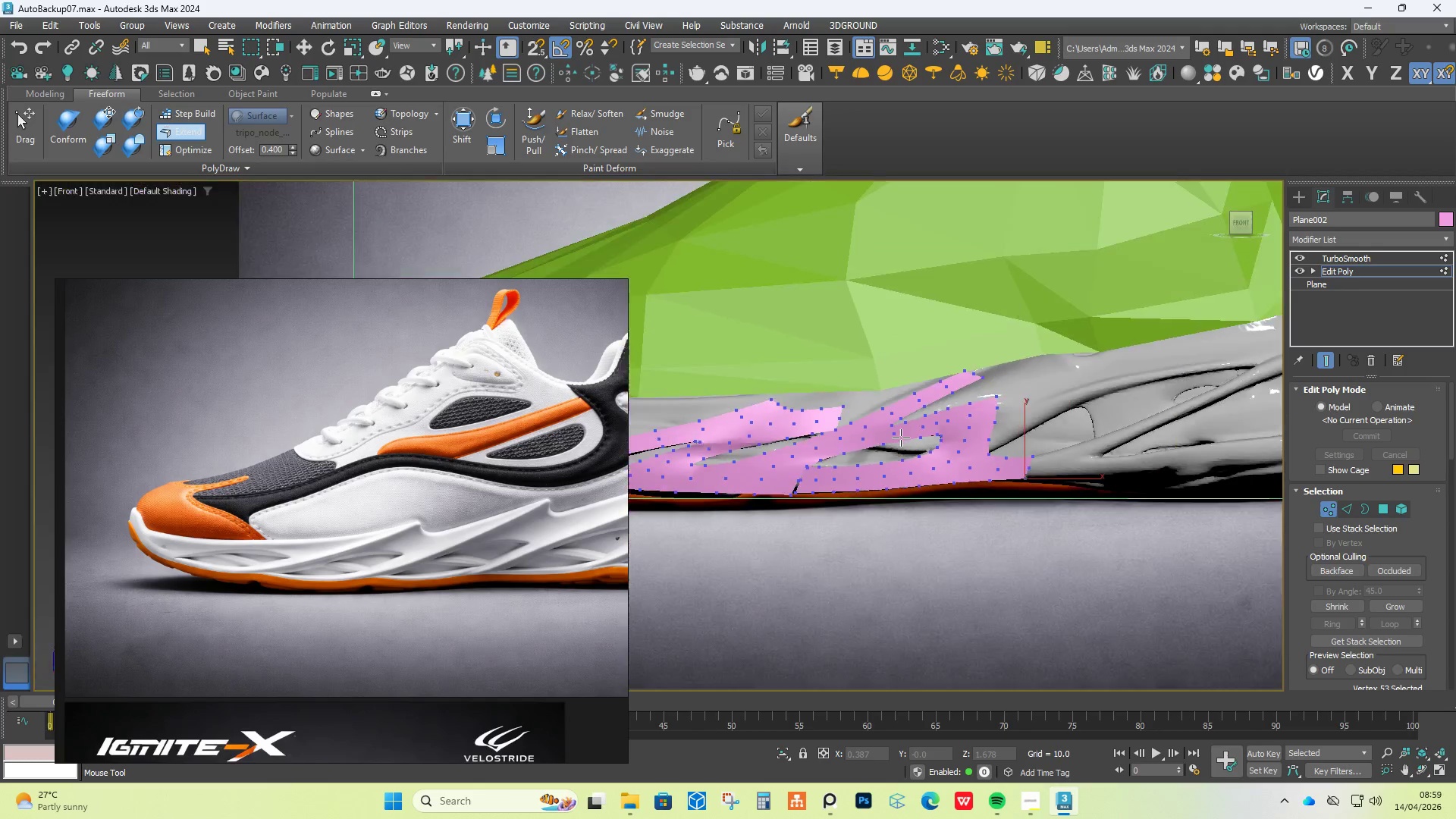 
hold_key(key=AltLeft, duration=0.38)
 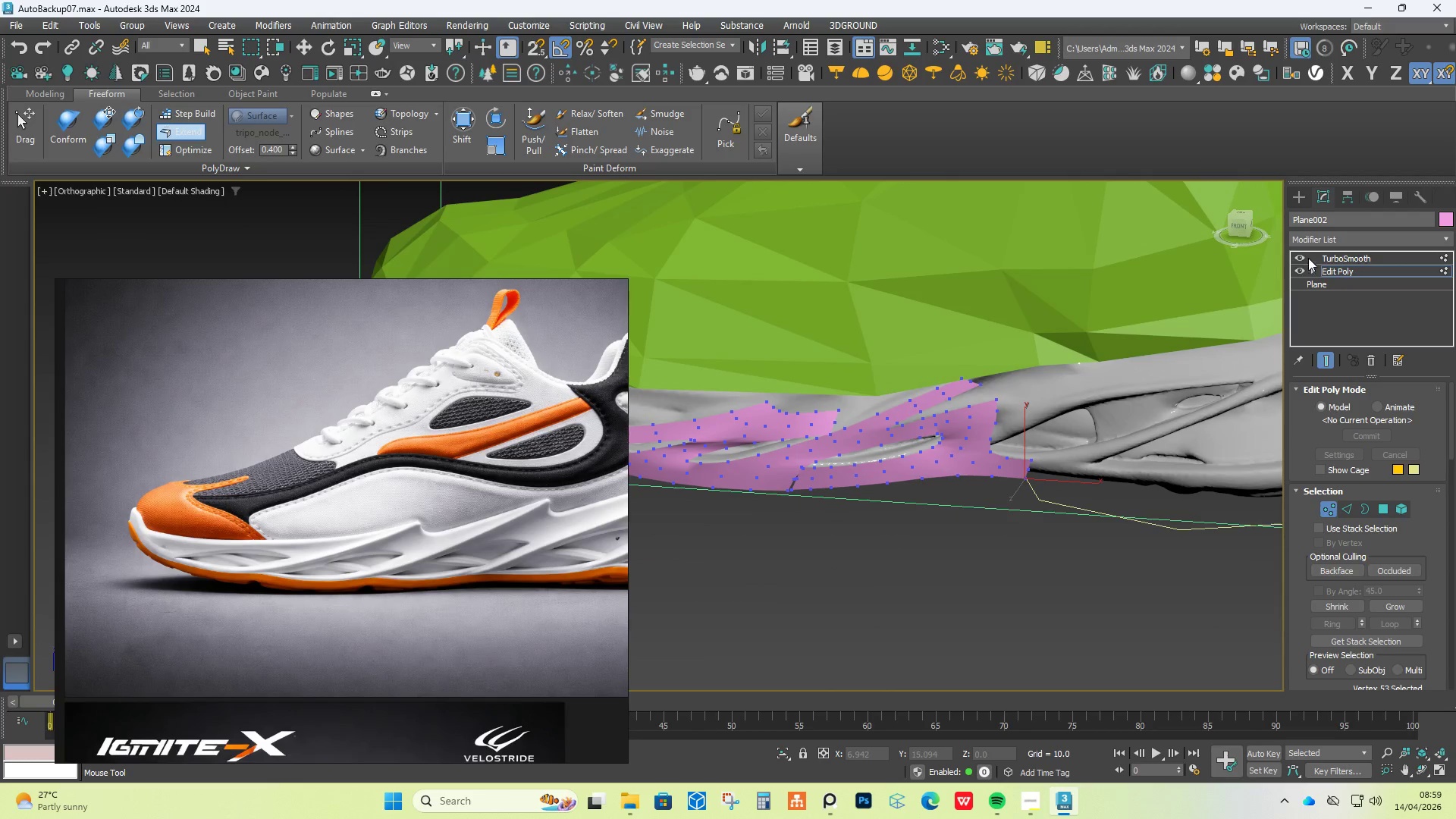 
left_click([1297, 254])
 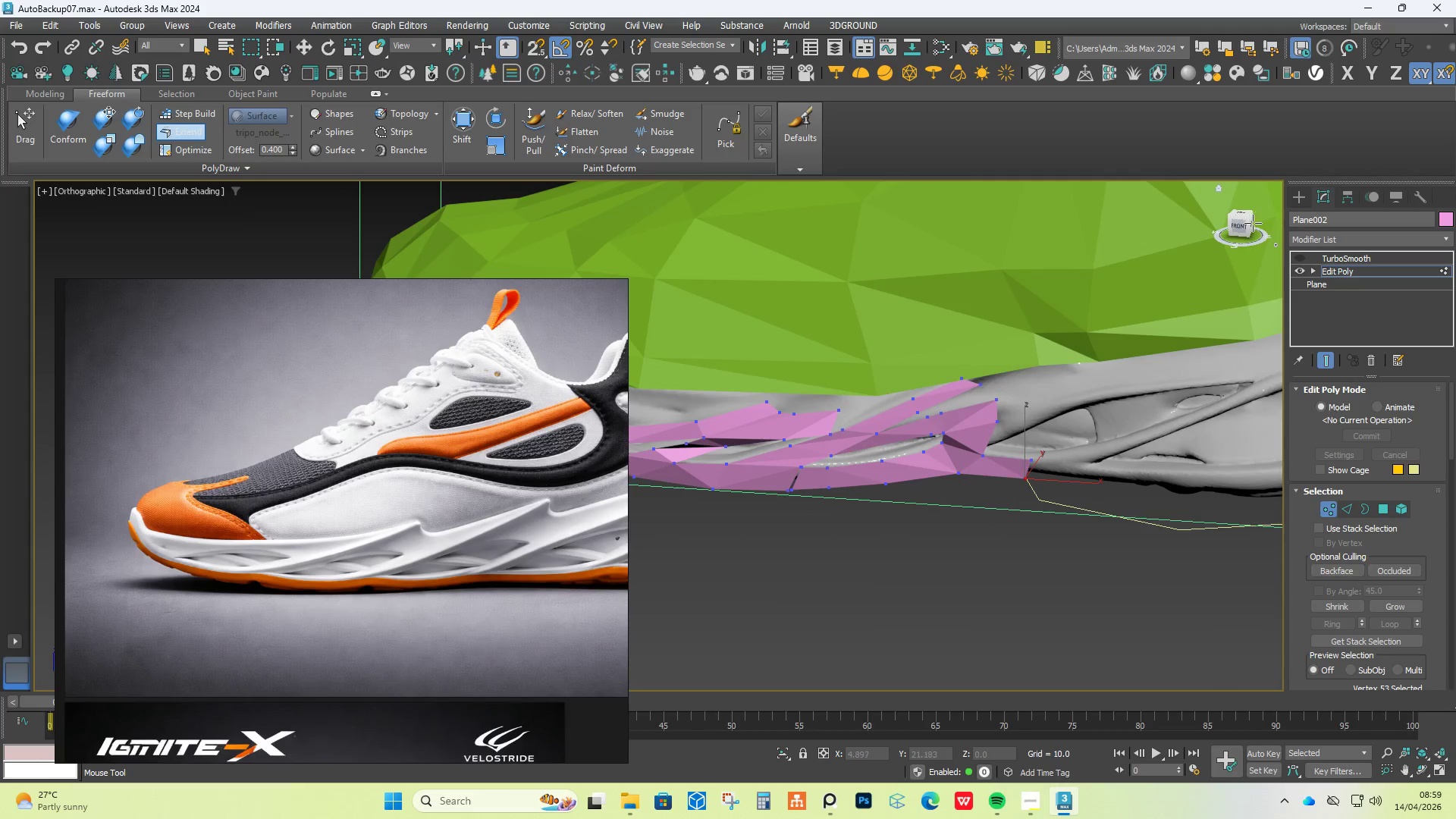 
left_click([1241, 224])
 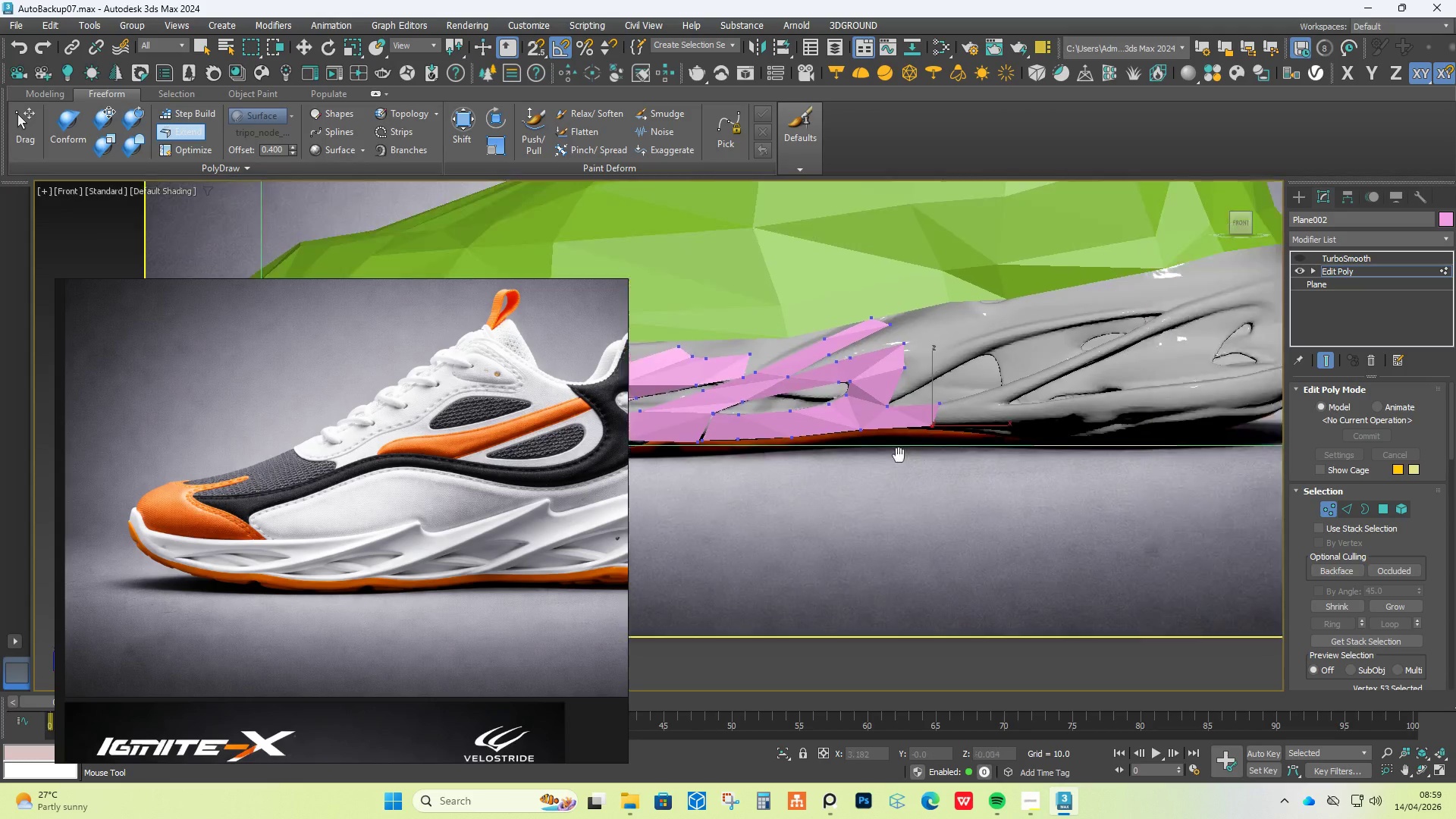 
hold_key(key=ShiftLeft, duration=1.5)
 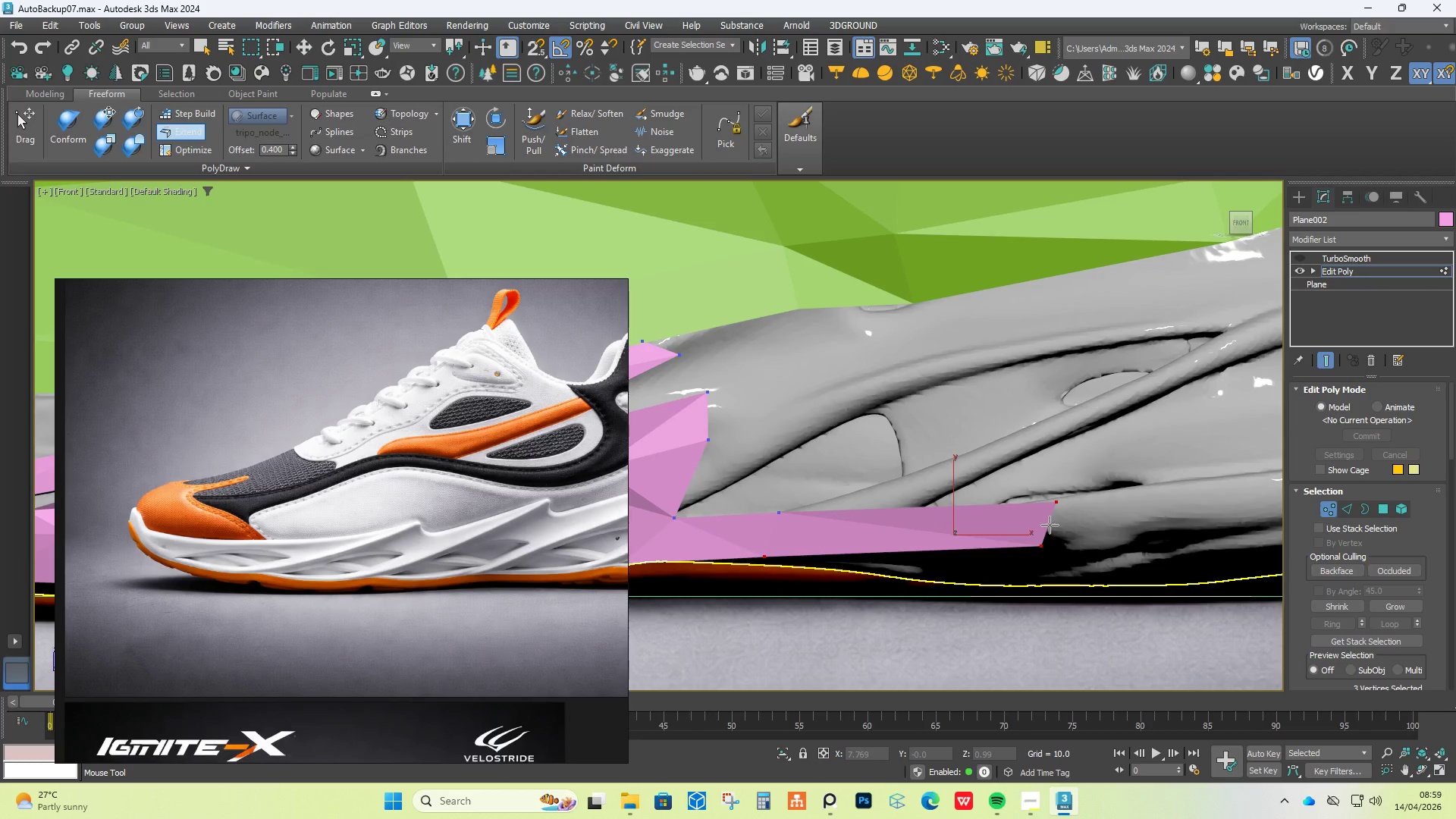 
scroll: coordinate [893, 457], scroll_direction: up, amount: 2.0
 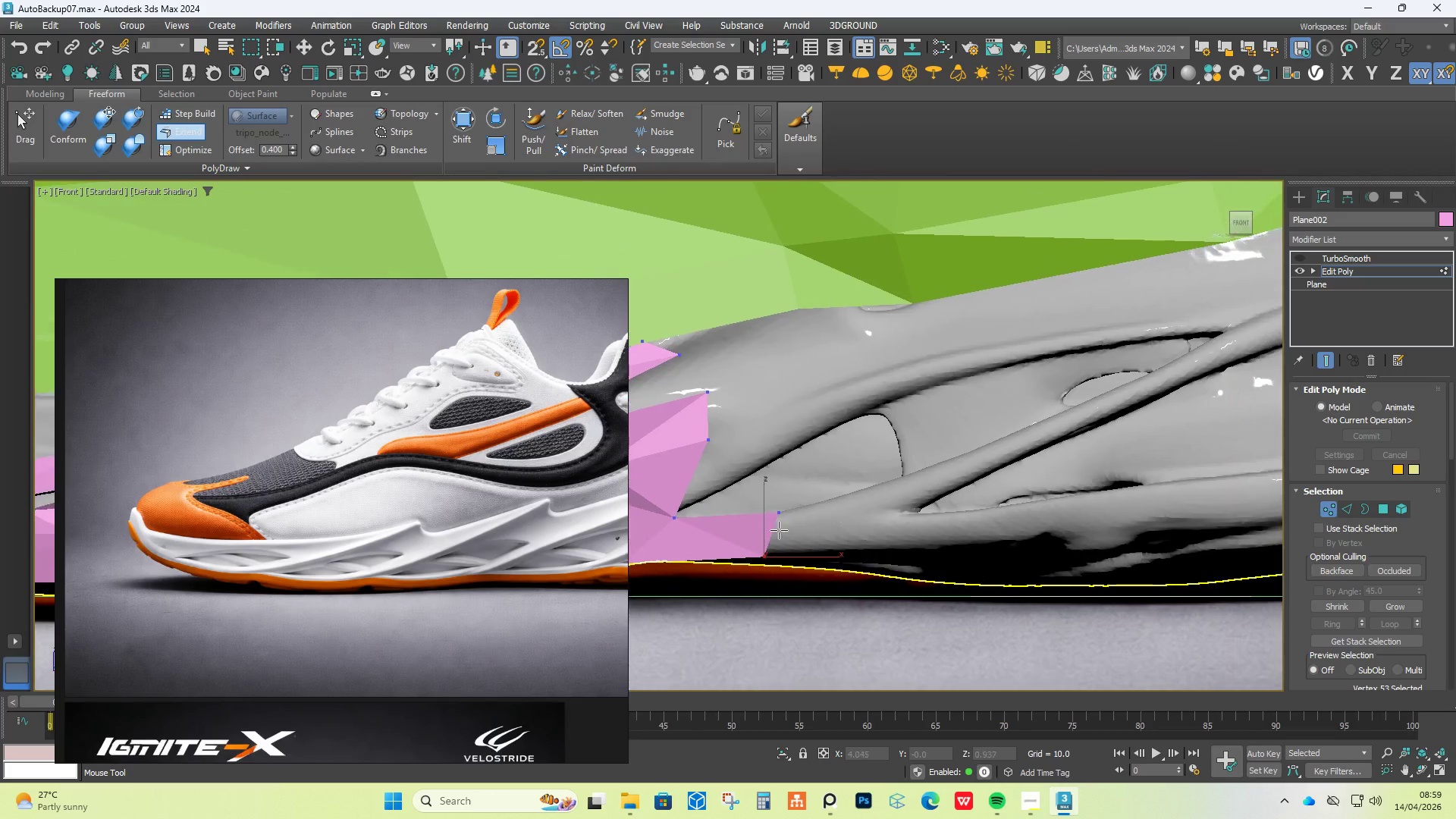 
left_click_drag(start_coordinate=[774, 536], to_coordinate=[855, 535])
 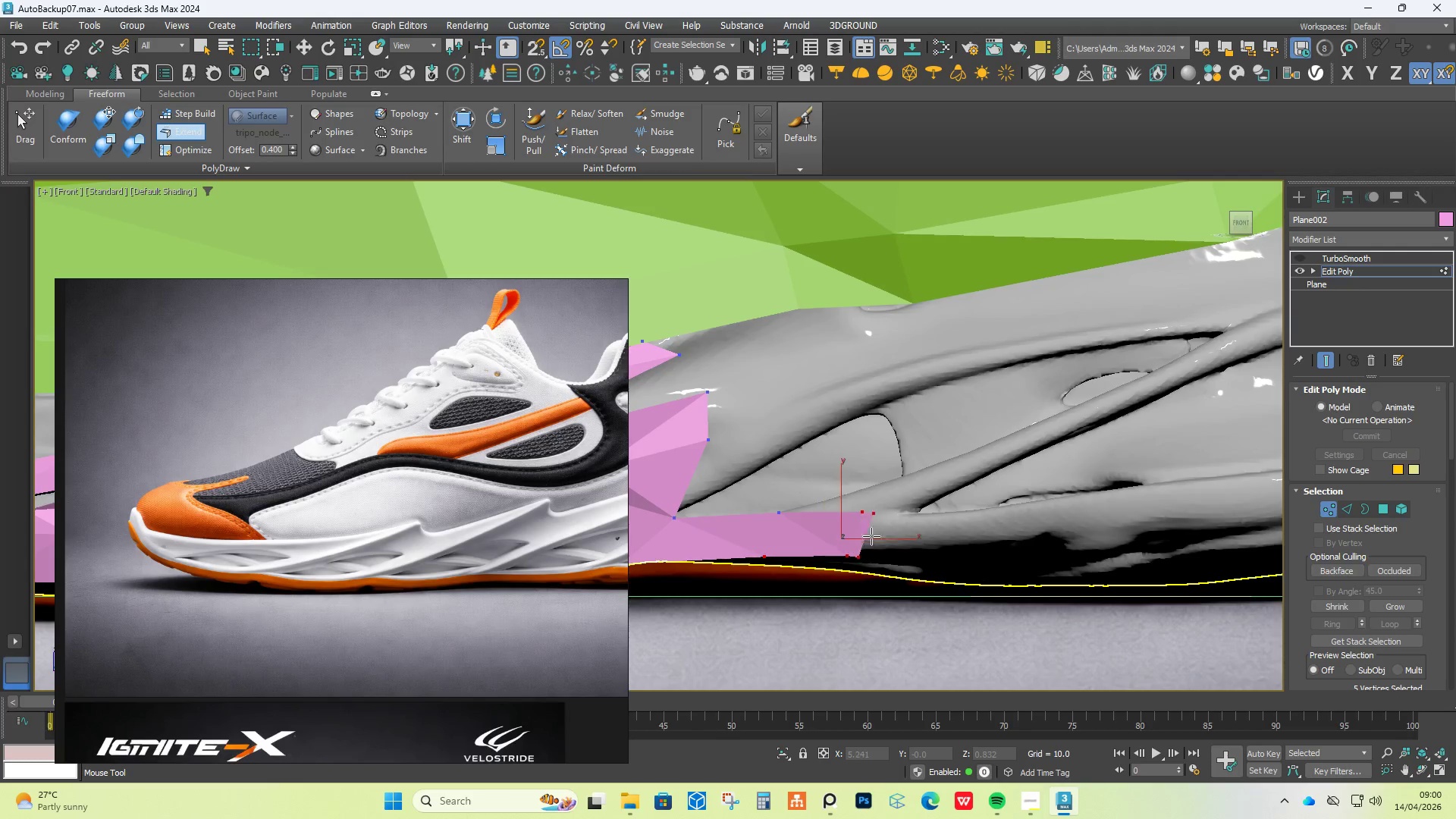 
hold_key(key=ShiftLeft, duration=1.52)
 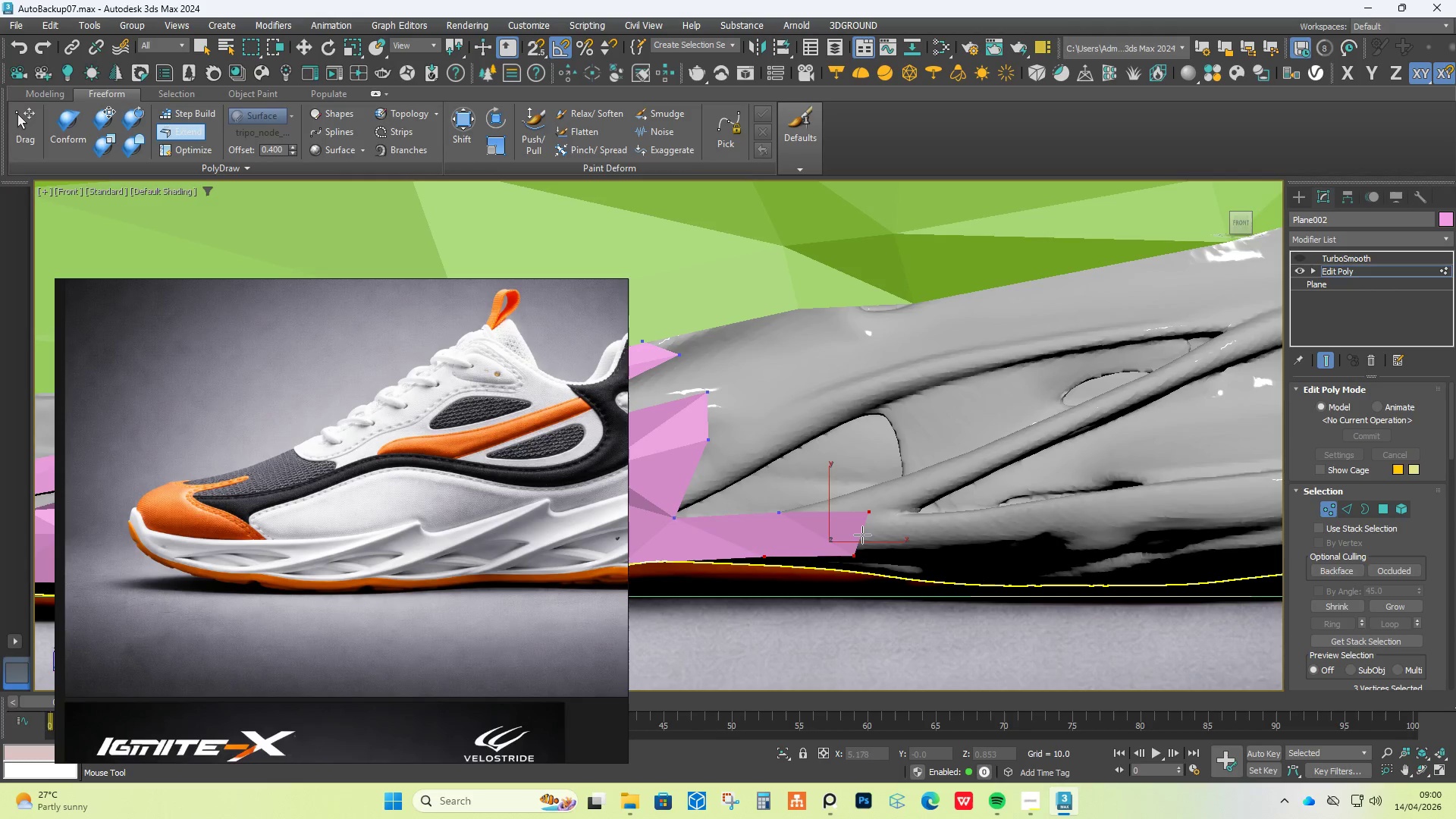 
hold_key(key=ShiftLeft, duration=1.02)
 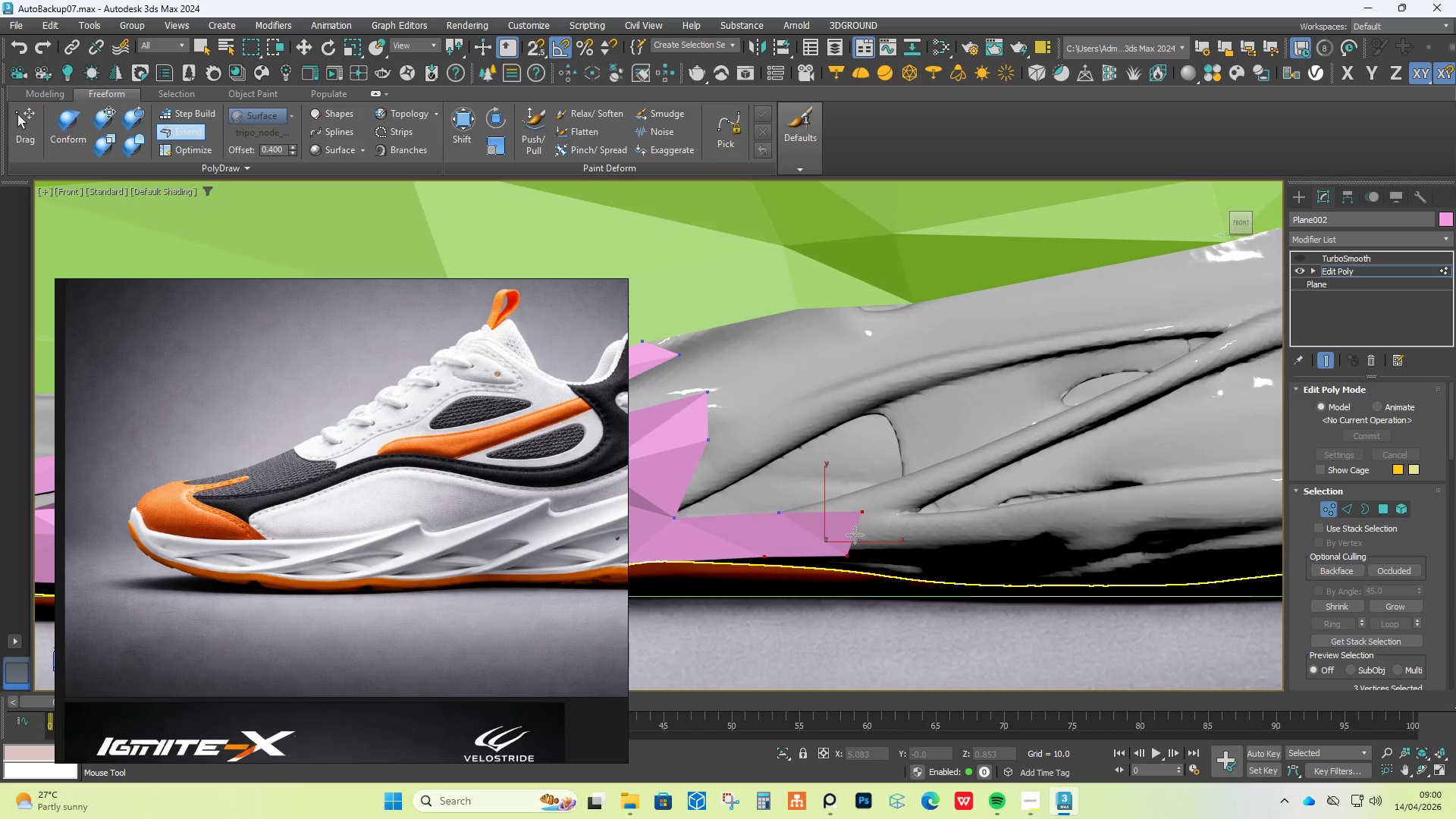 
hold_key(key=ShiftLeft, duration=0.84)
left_click_drag(start_coordinate=[852, 536], to_coordinate=[915, 534])
 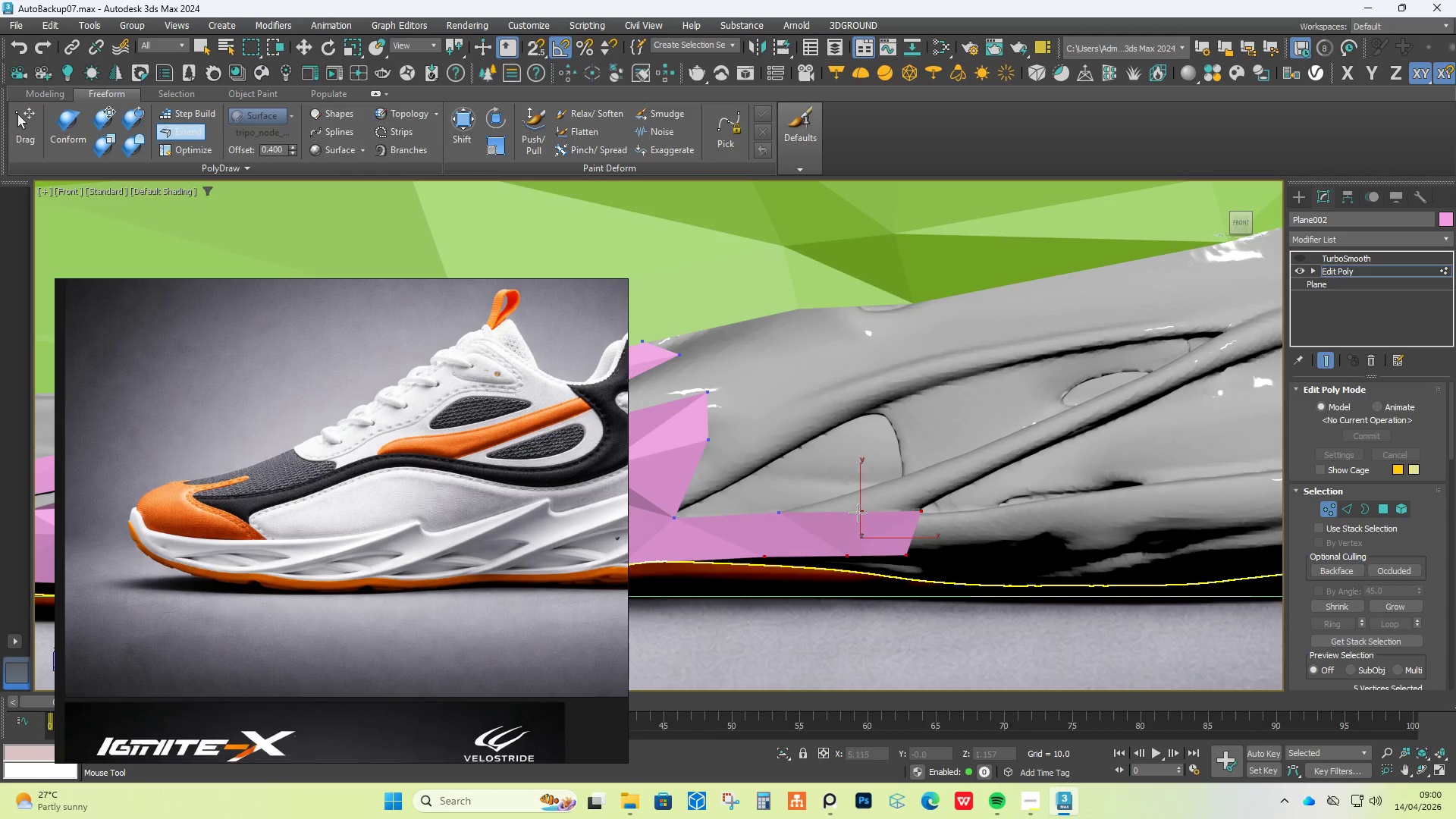 
key(Control+Z)
 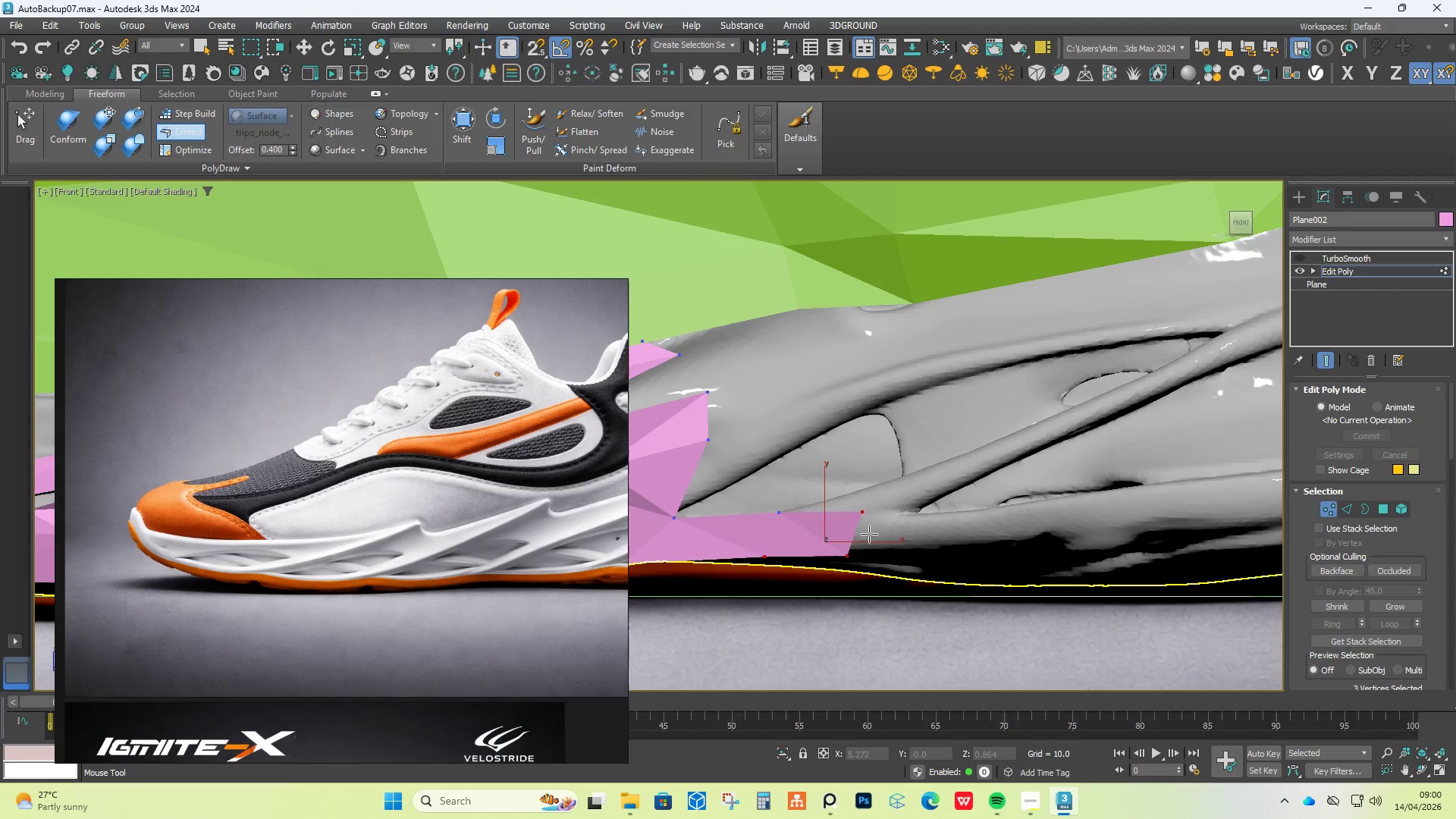 
key(Control+Z)
 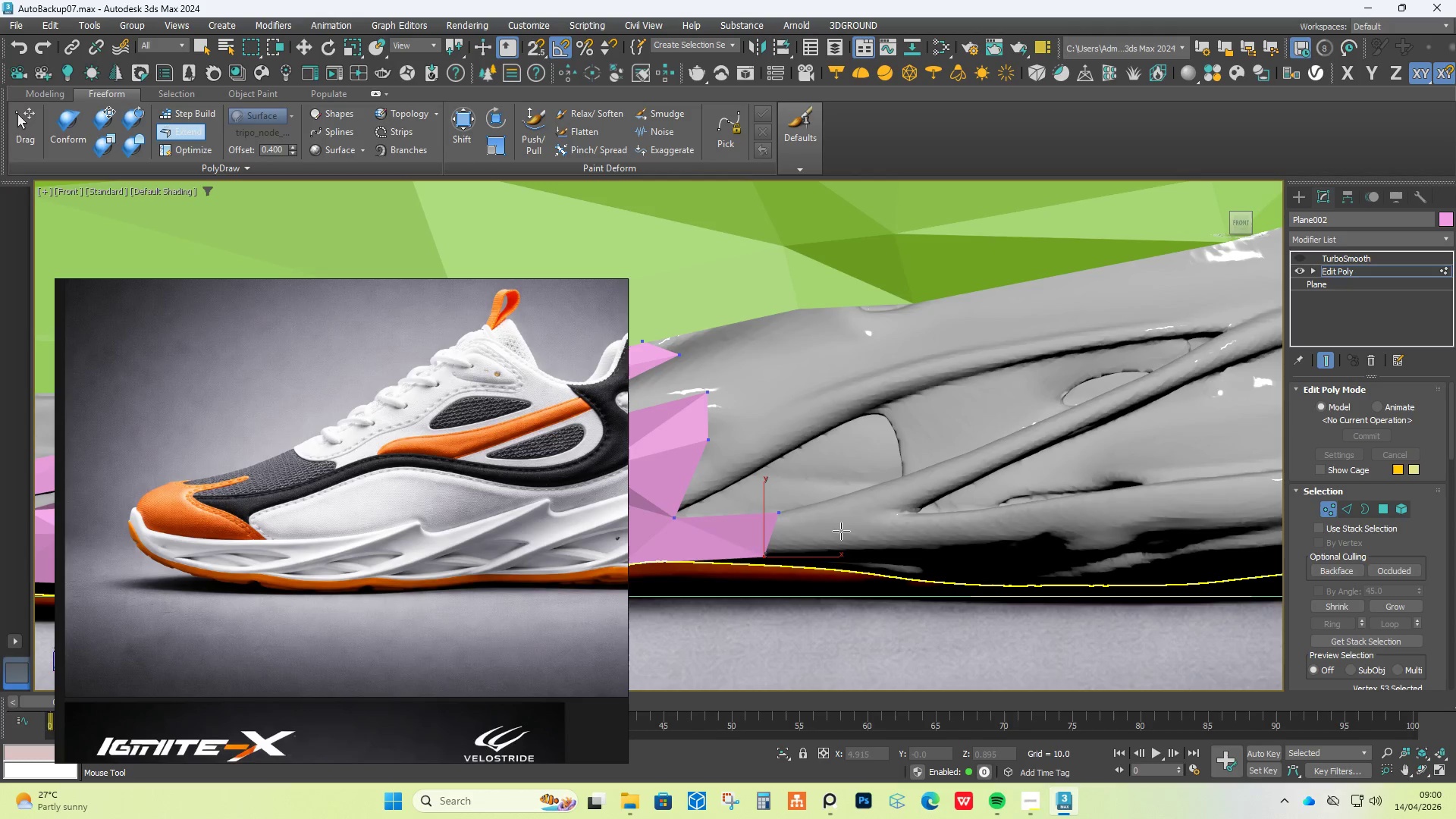 
hold_key(key=ShiftLeft, duration=1.45)
left_click_drag(start_coordinate=[767, 538], to_coordinate=[912, 538])
 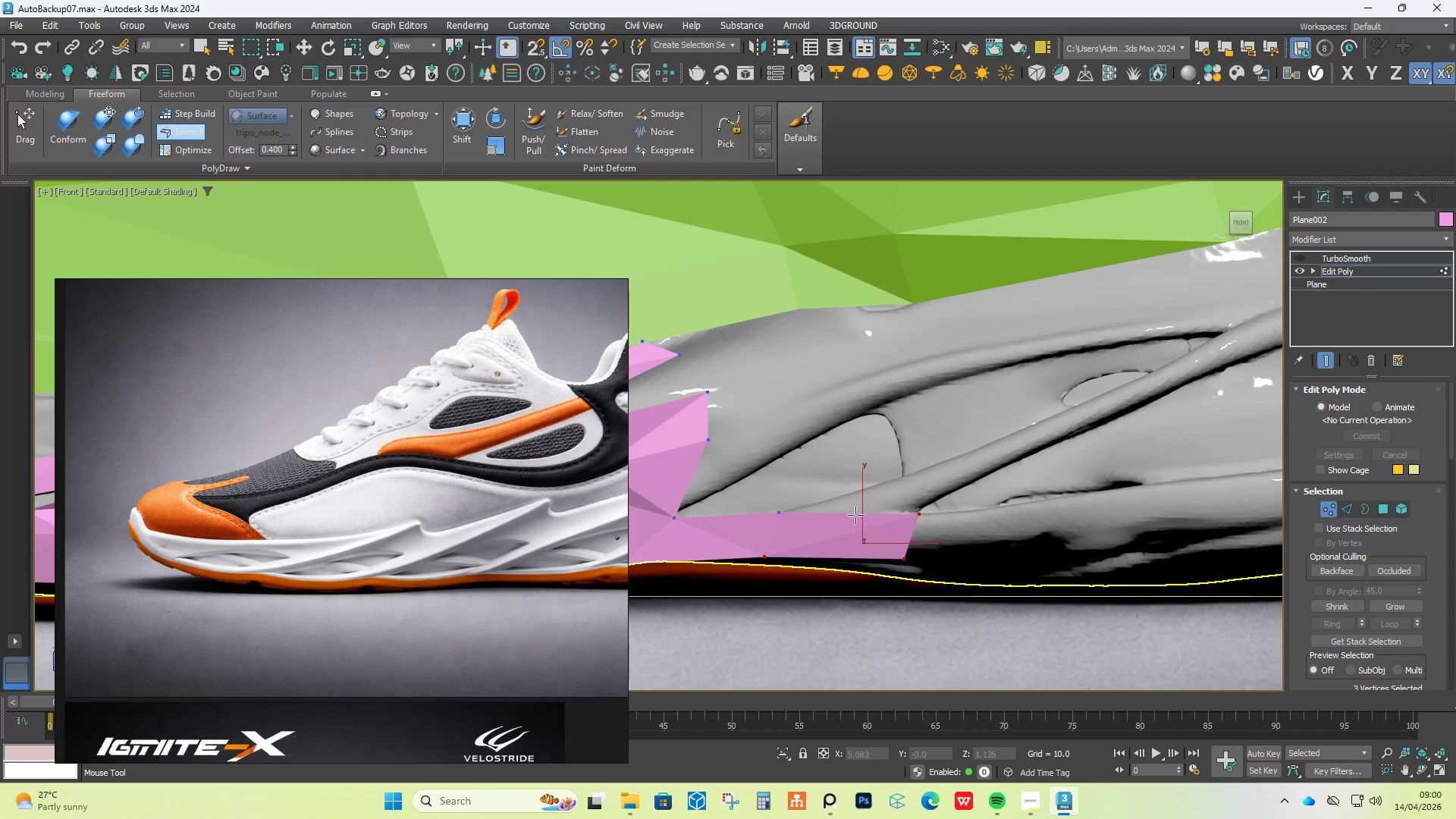 
hold_key(key=ShiftLeft, duration=0.95)
left_click_drag(start_coordinate=[839, 516], to_coordinate=[958, 480])
 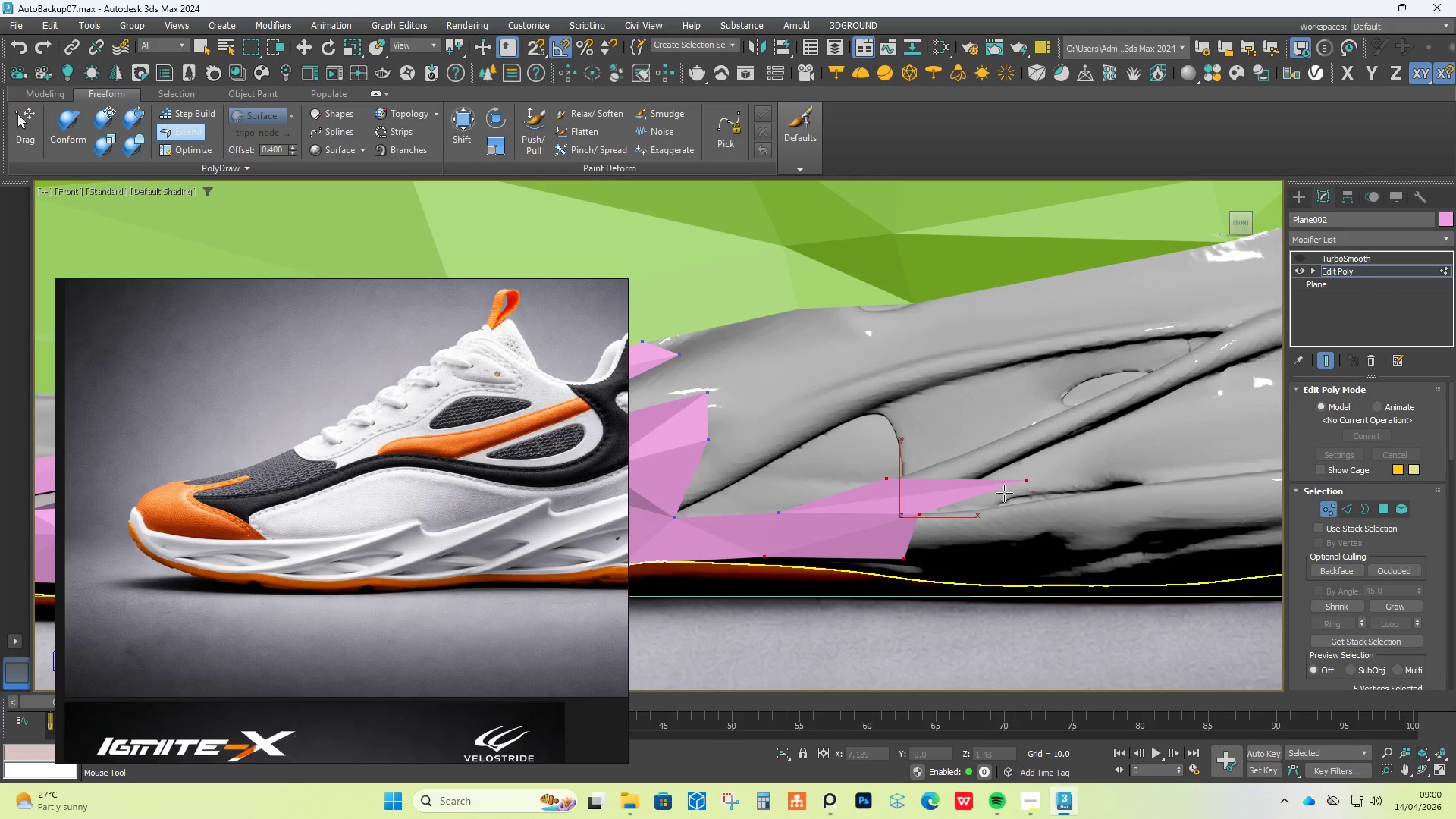 
hold_key(key=ControlLeft, duration=2.72)
hold_key(key=AltLeft, duration=2.66)
hold_key(key=ShiftLeft, duration=1.52)
left_click_drag(start_coordinate=[1031, 477], to_coordinate=[924, 500])
 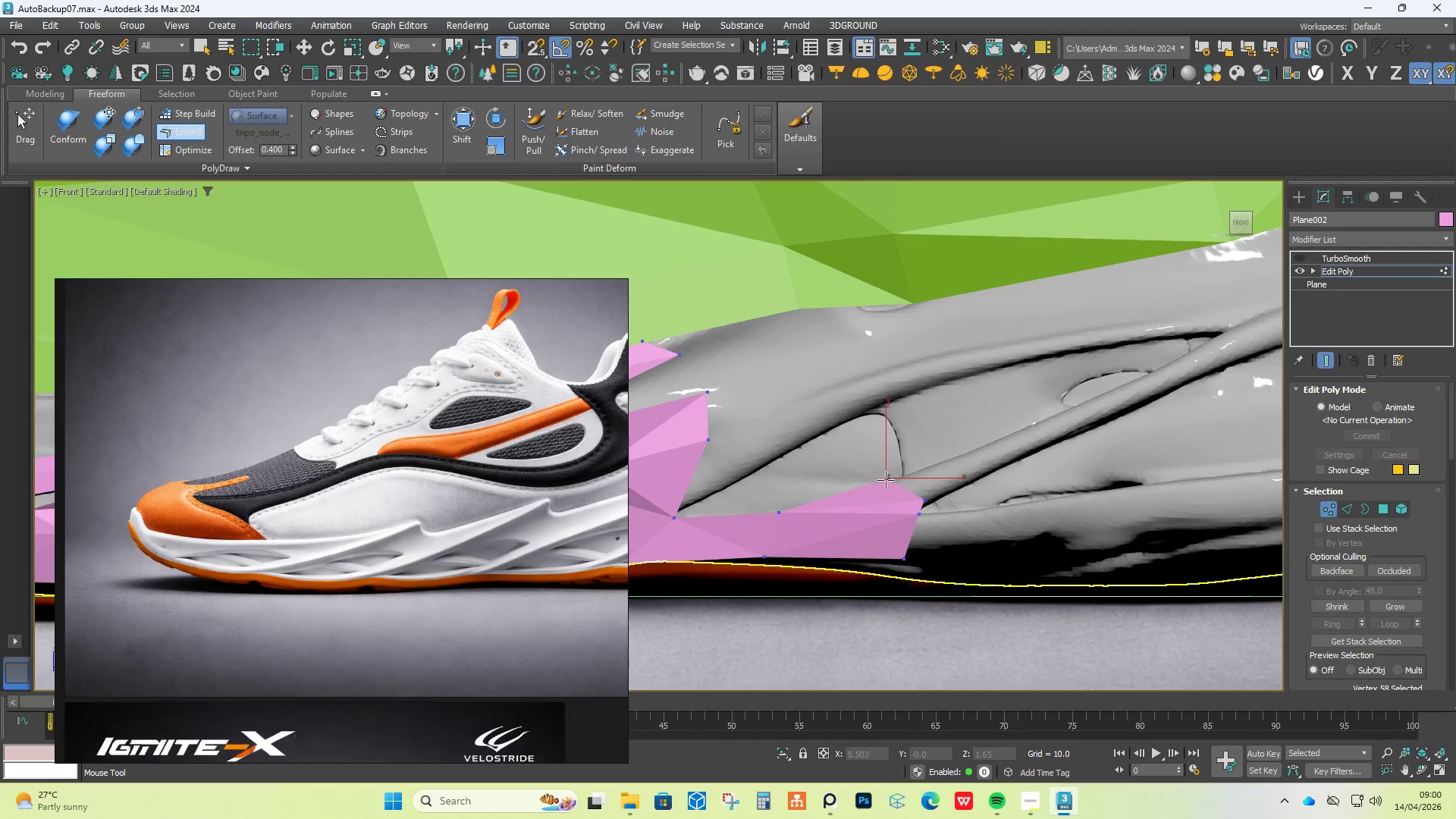 
hold_key(key=ShiftLeft, duration=1.62)
left_click_drag(start_coordinate=[886, 477], to_coordinate=[884, 485])
 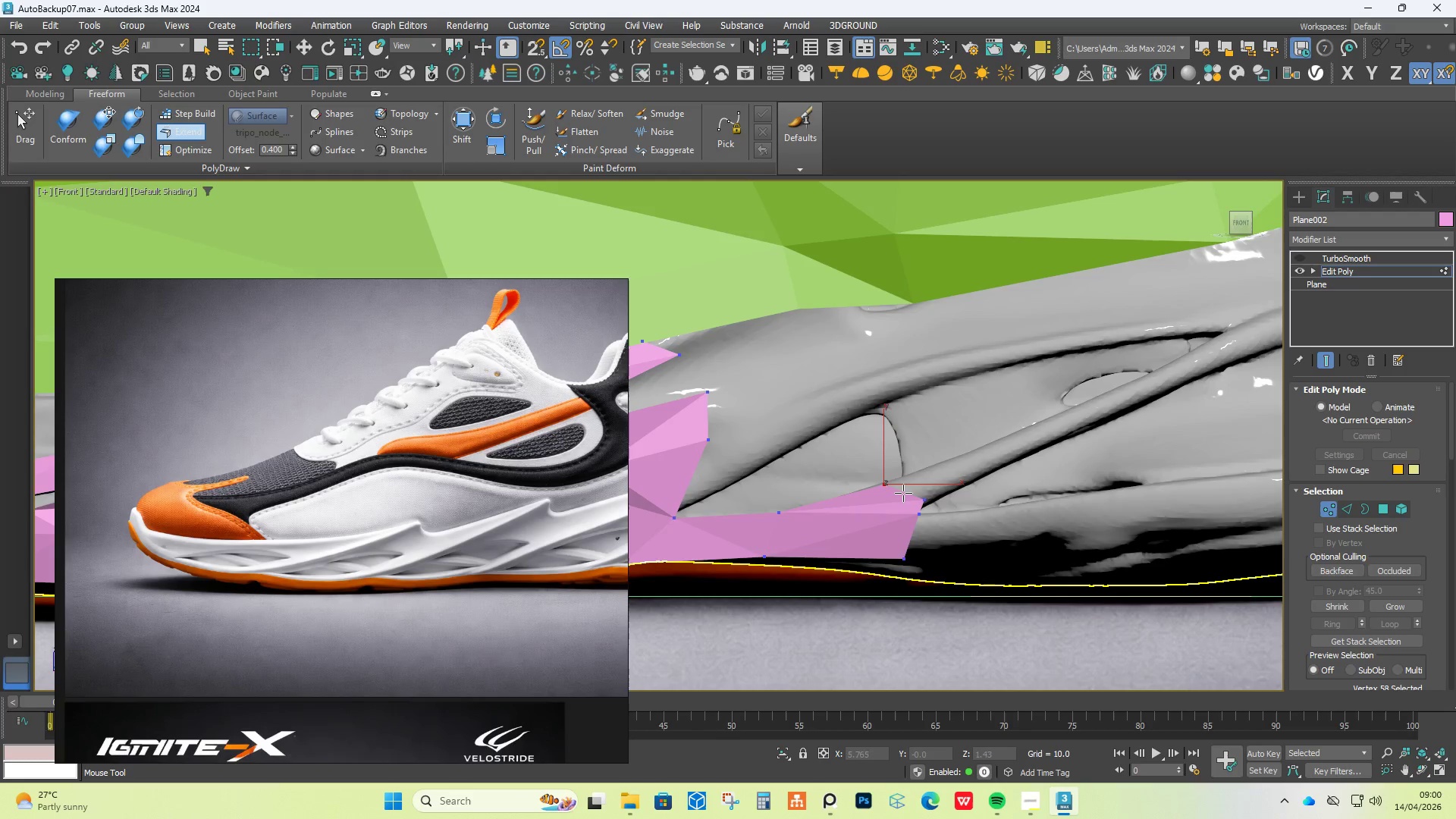 
left_click_drag(start_coordinate=[902, 493], to_coordinate=[1031, 440])
 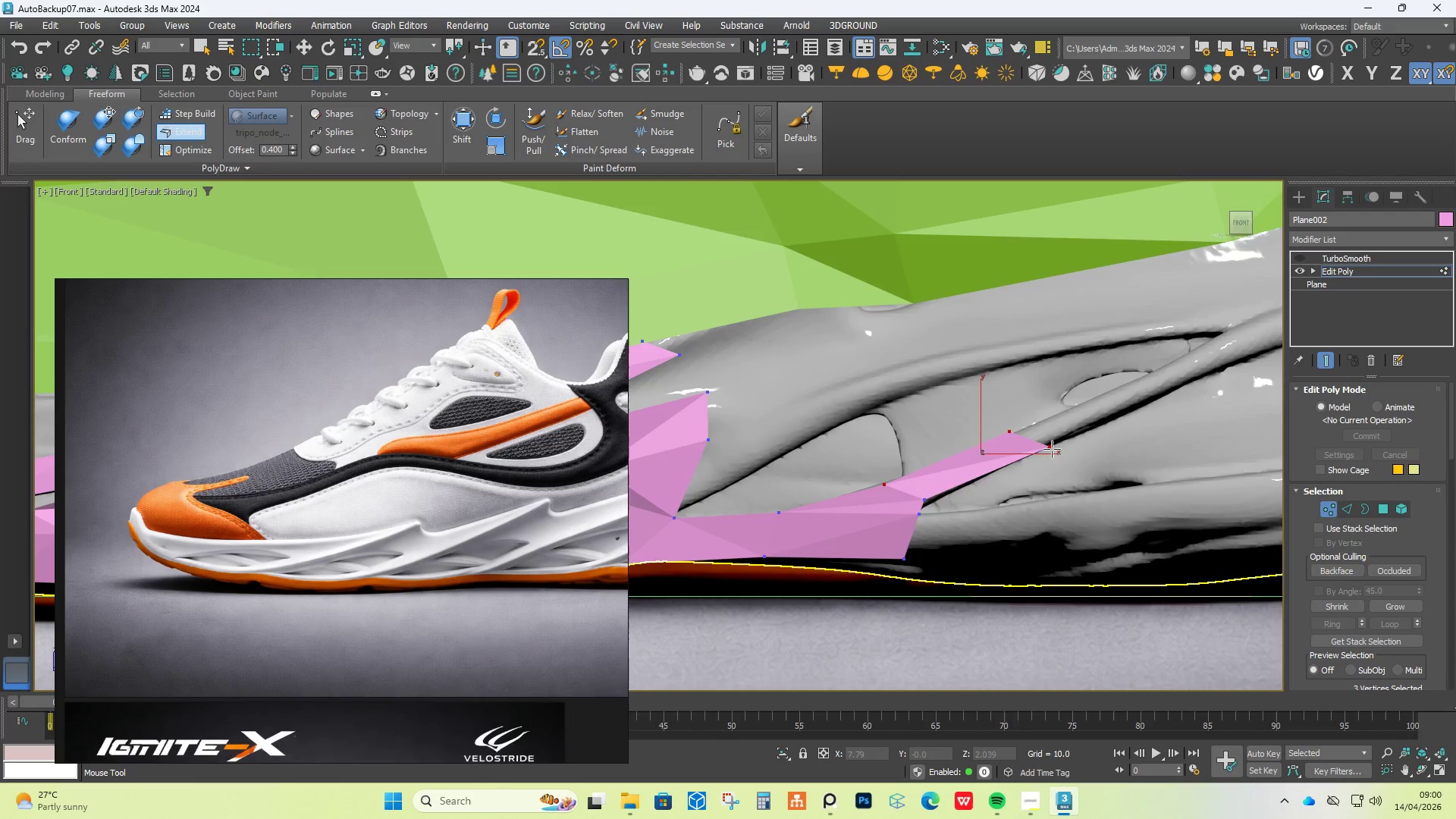 
hold_key(key=ShiftLeft, duration=1.08)
 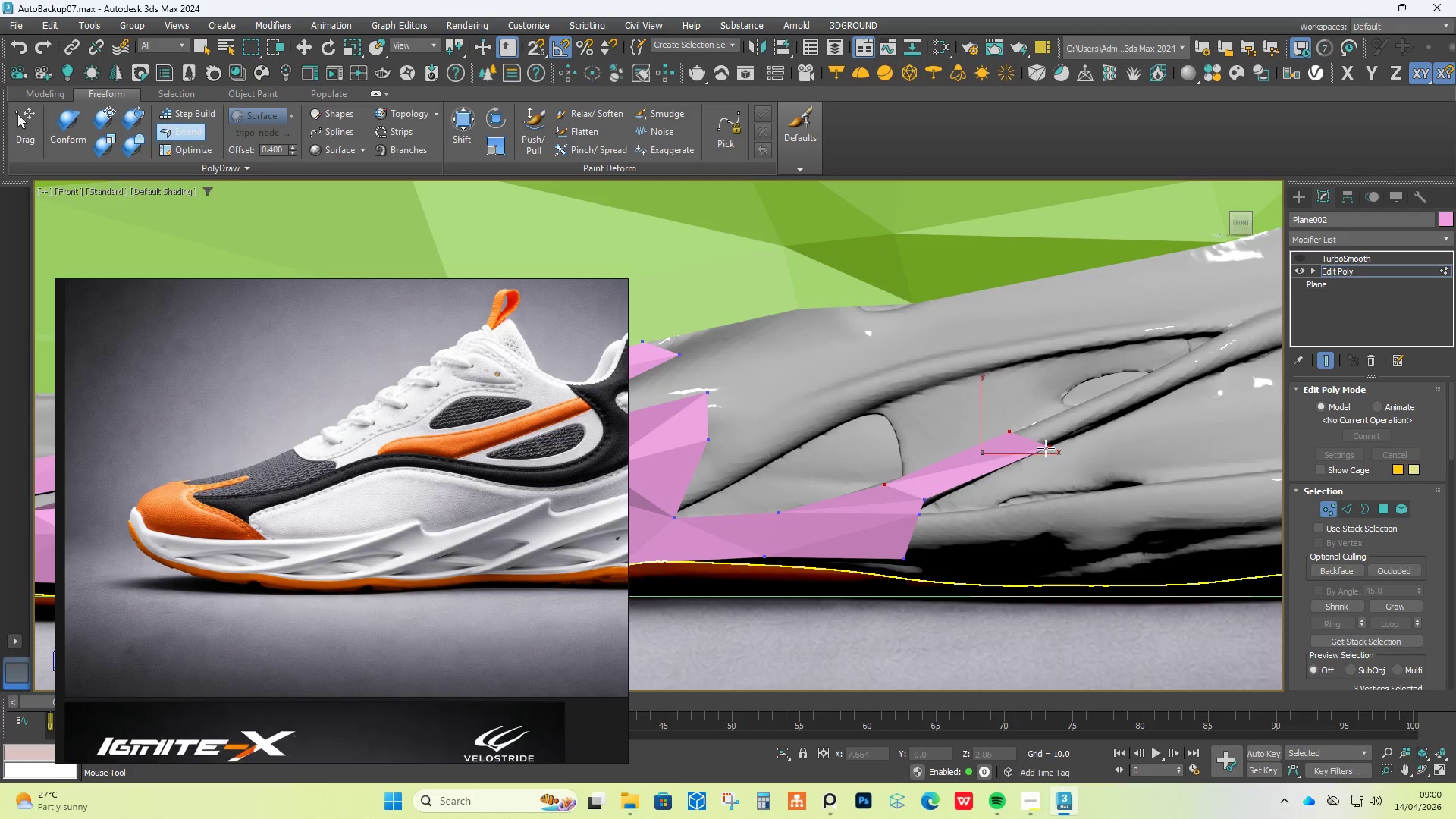 
hold_key(key=AltLeft, duration=1.62)
hold_key(key=ControlLeft, duration=1.56)
hold_key(key=ShiftLeft, duration=1.58)
left_click_drag(start_coordinate=[1049, 447], to_coordinate=[1021, 460])
 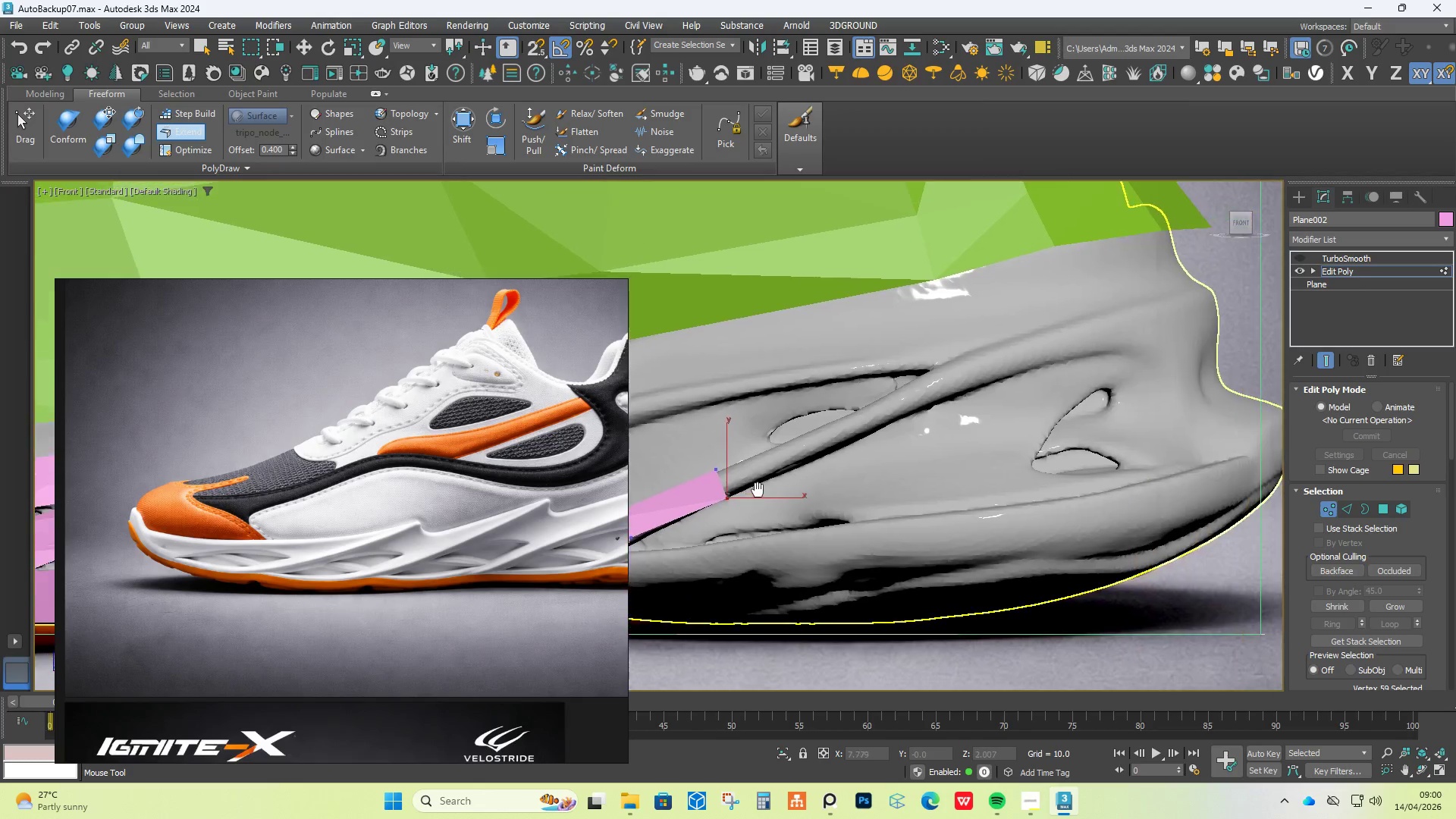 
hold_key(key=ShiftLeft, duration=1.52)
left_click_drag(start_coordinate=[719, 485], to_coordinate=[952, 379])
 